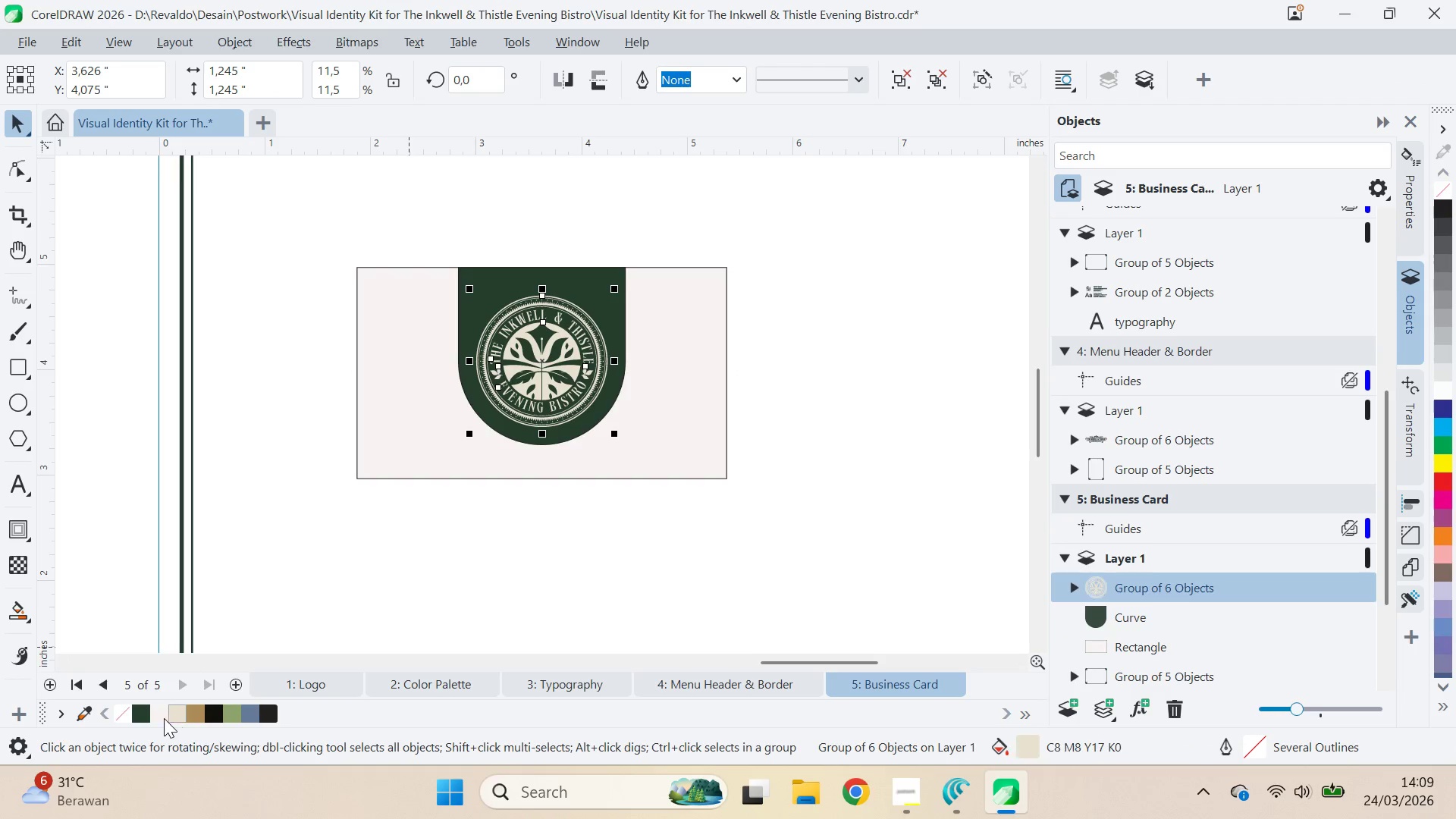 
left_click([162, 718])
 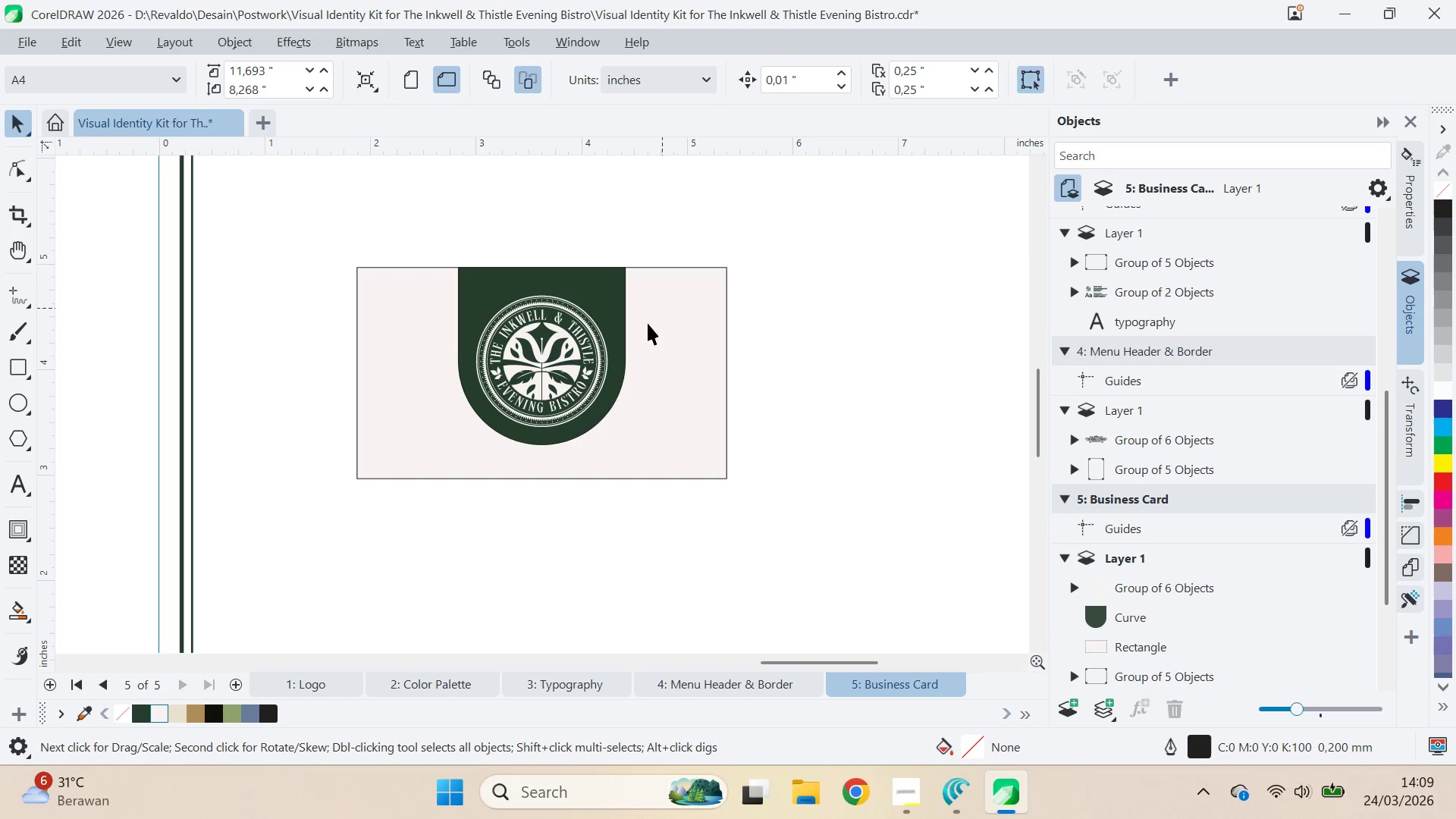 
scroll: coordinate [560, 381], scroll_direction: up, amount: 4.0
 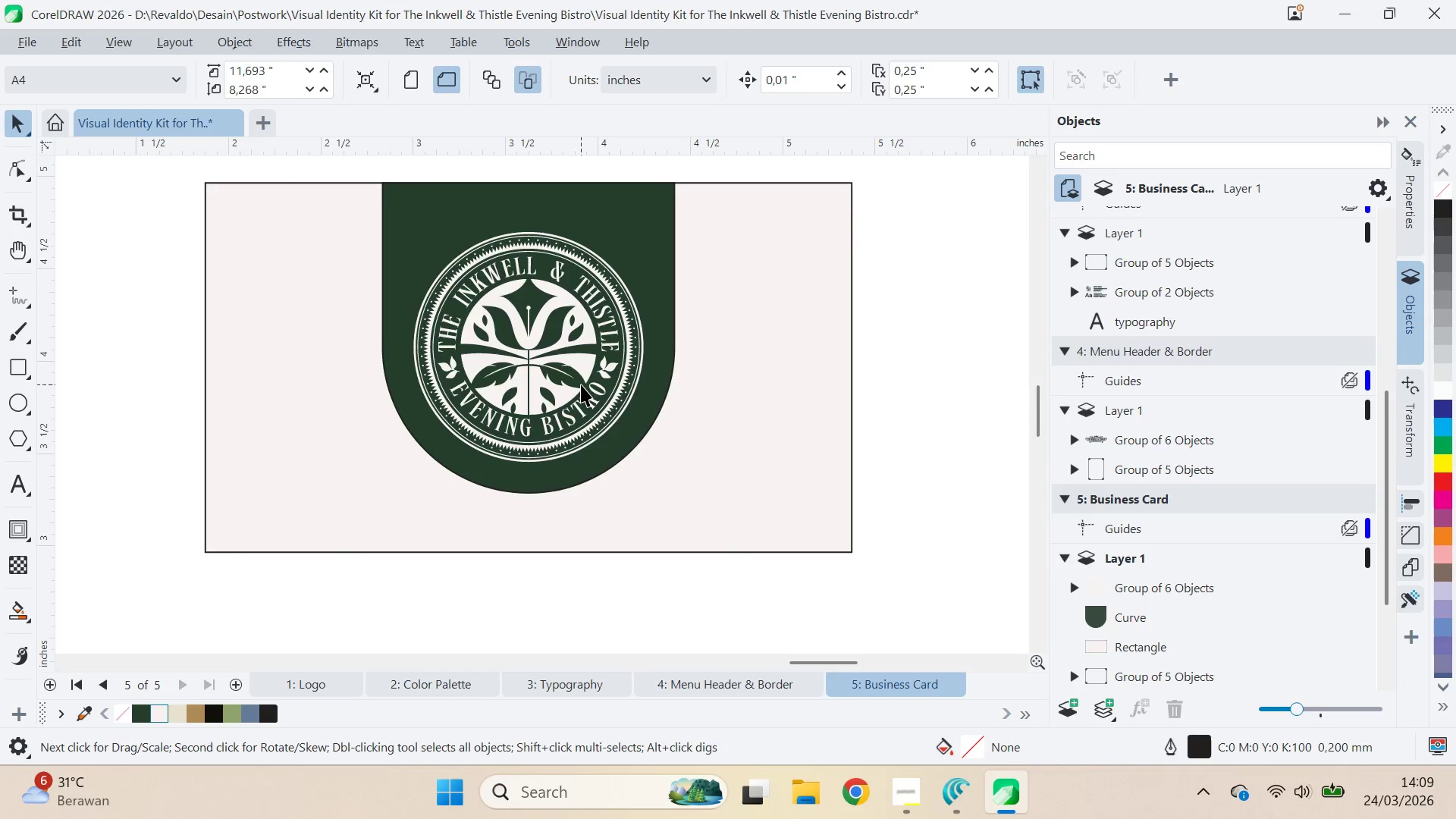 
key(Alt+AltLeft)
 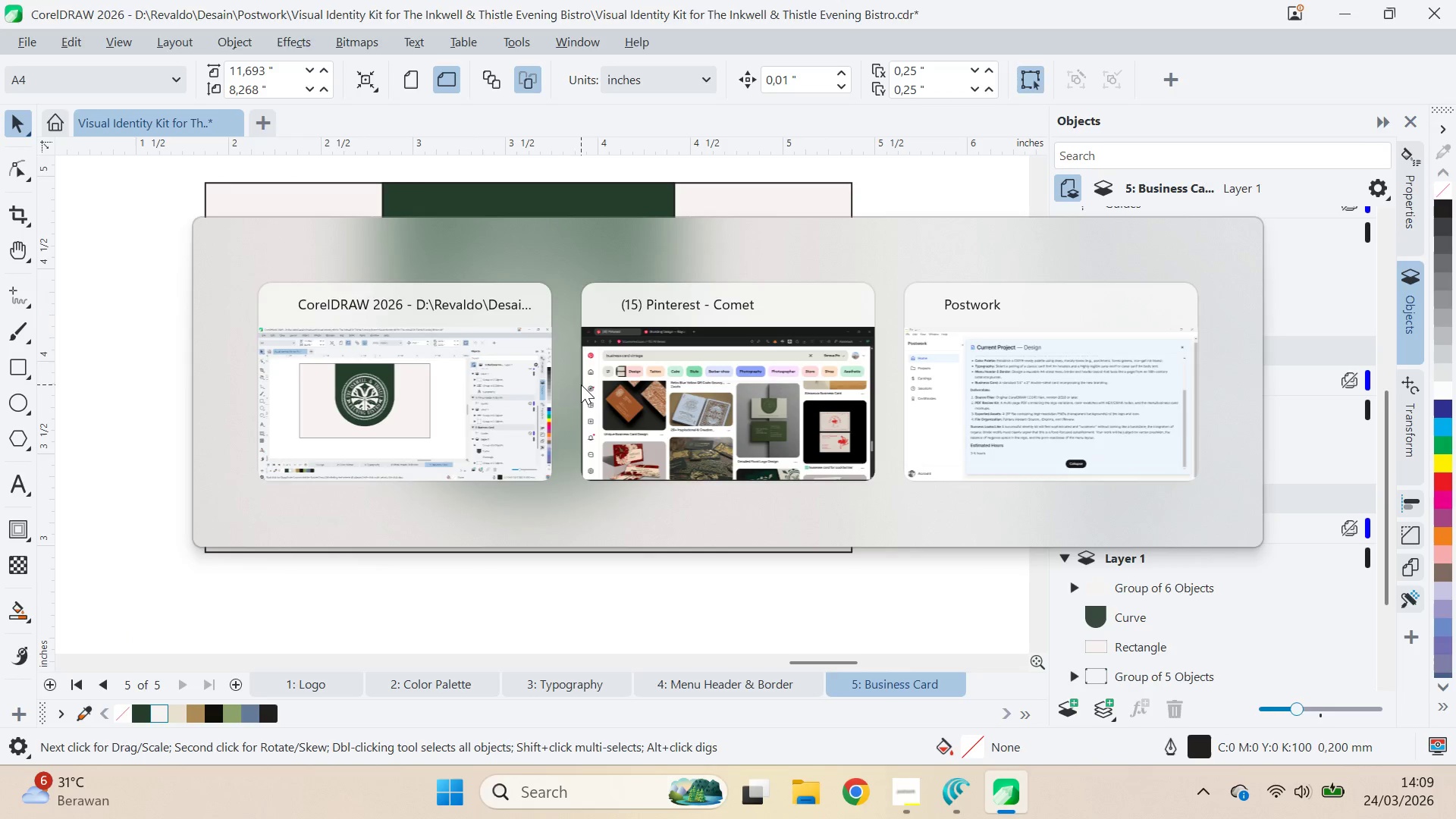 
key(Alt+Tab)
 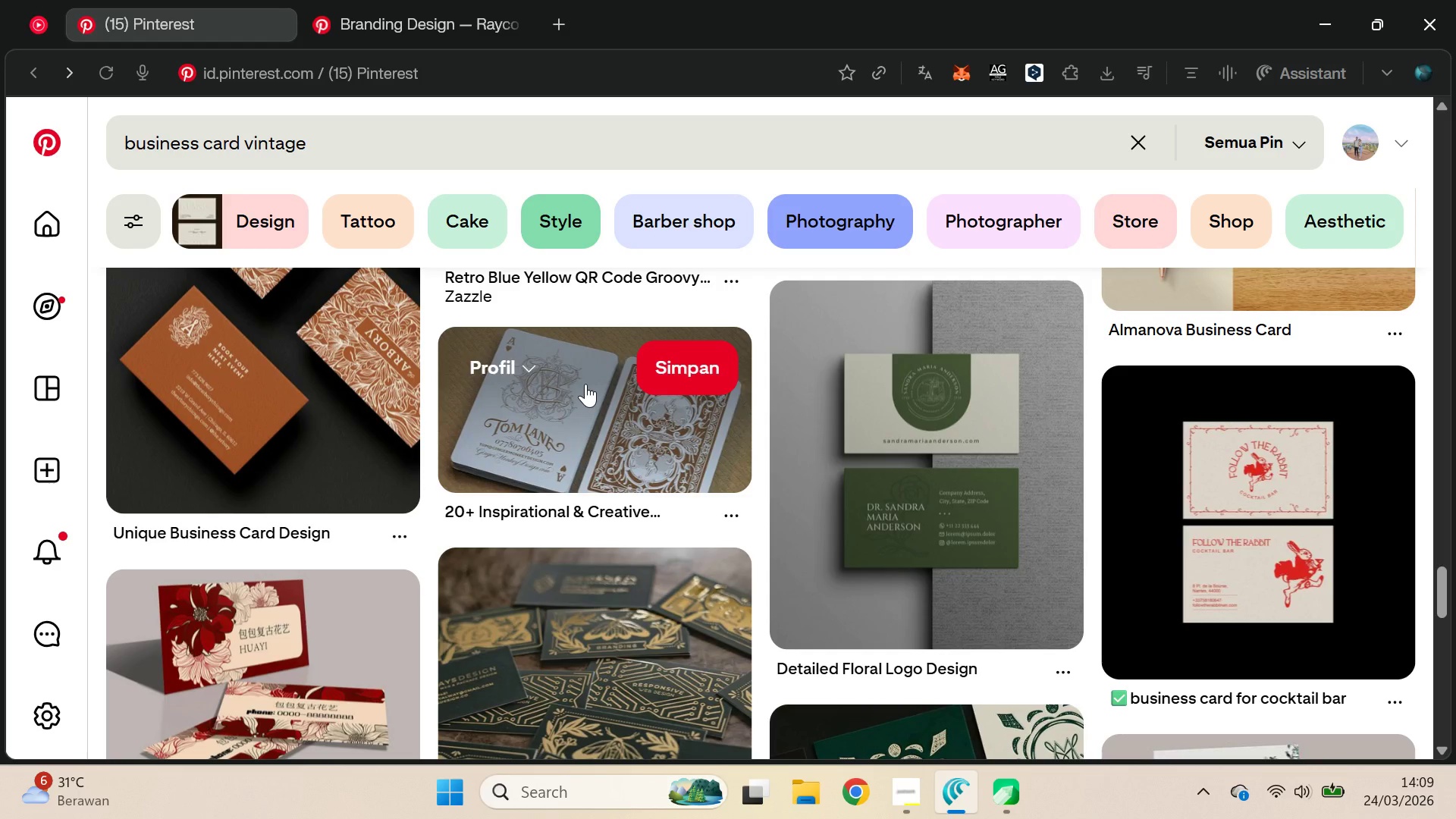 
key(Alt+AltLeft)
 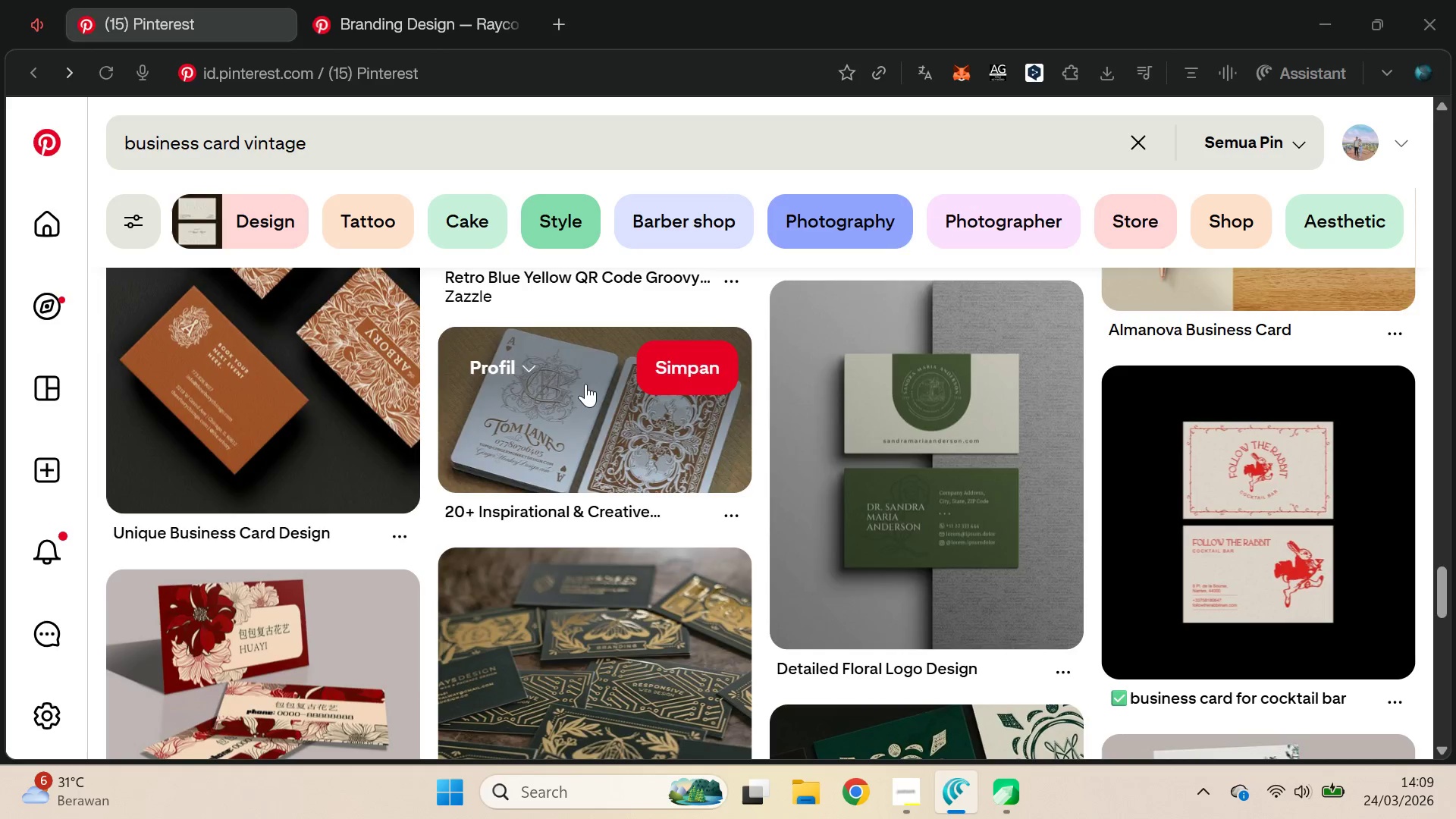 
key(Alt+Tab)
 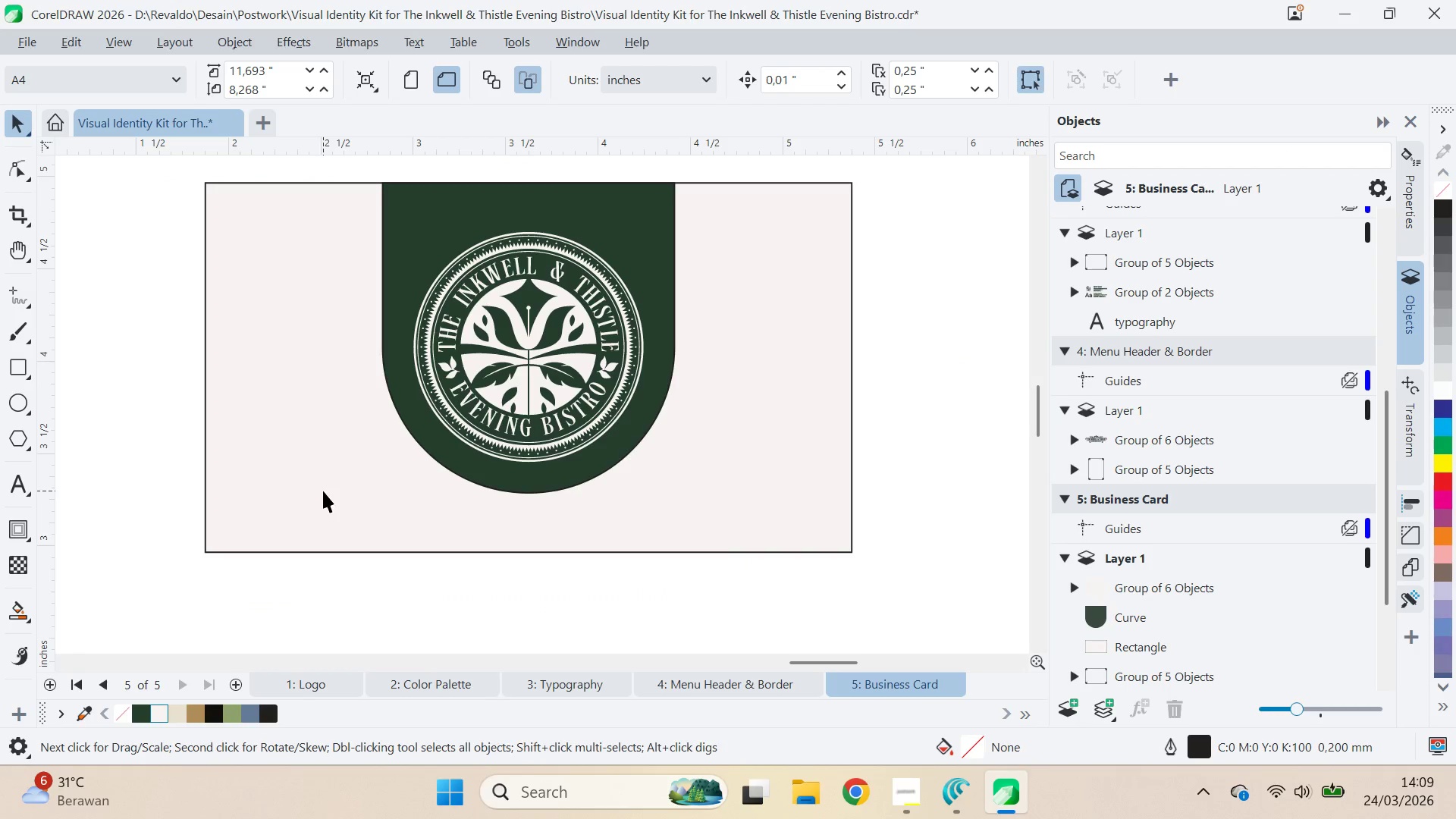 
left_click([397, 394])
 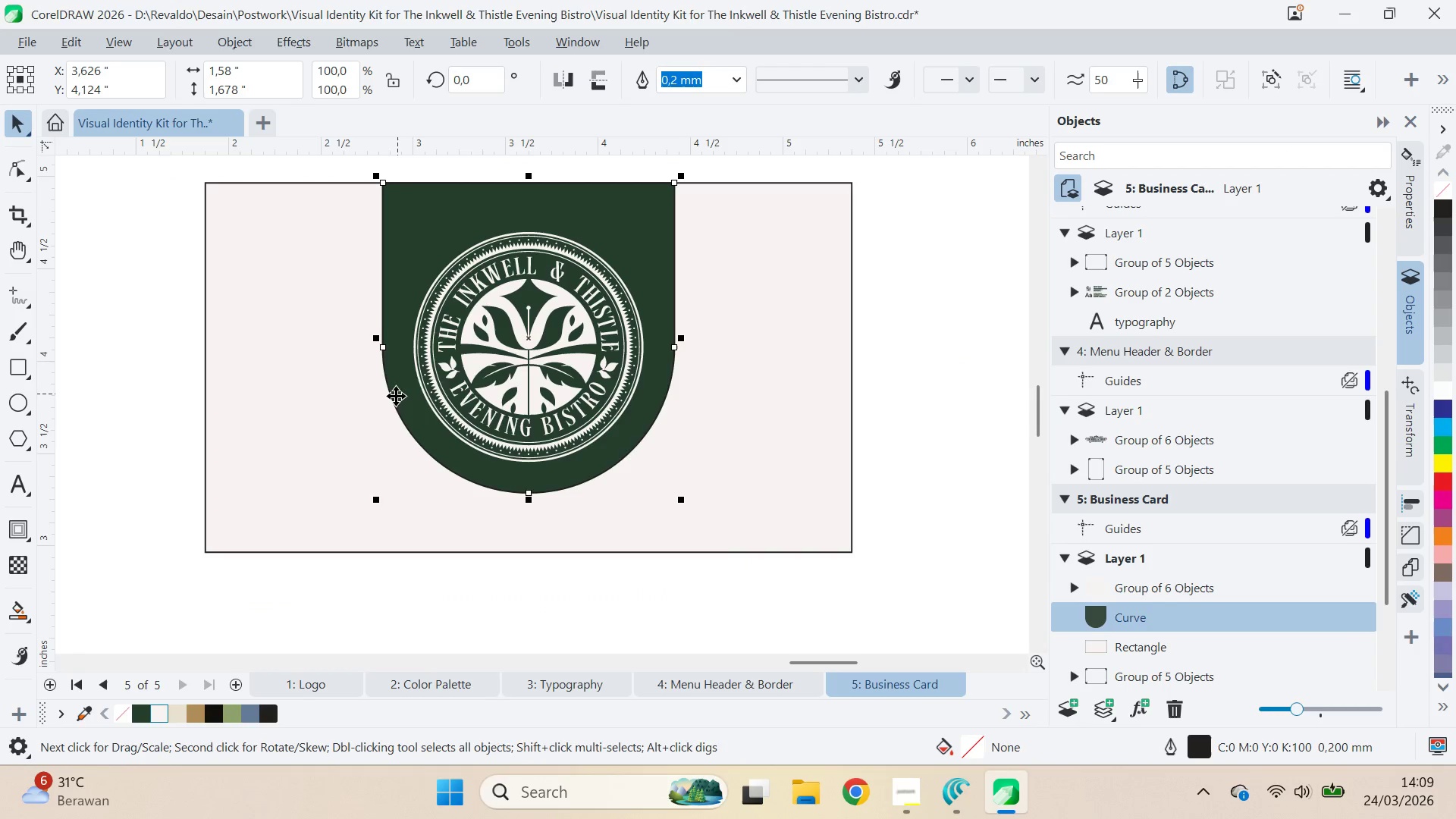 
key(Shift+ShiftLeft)
 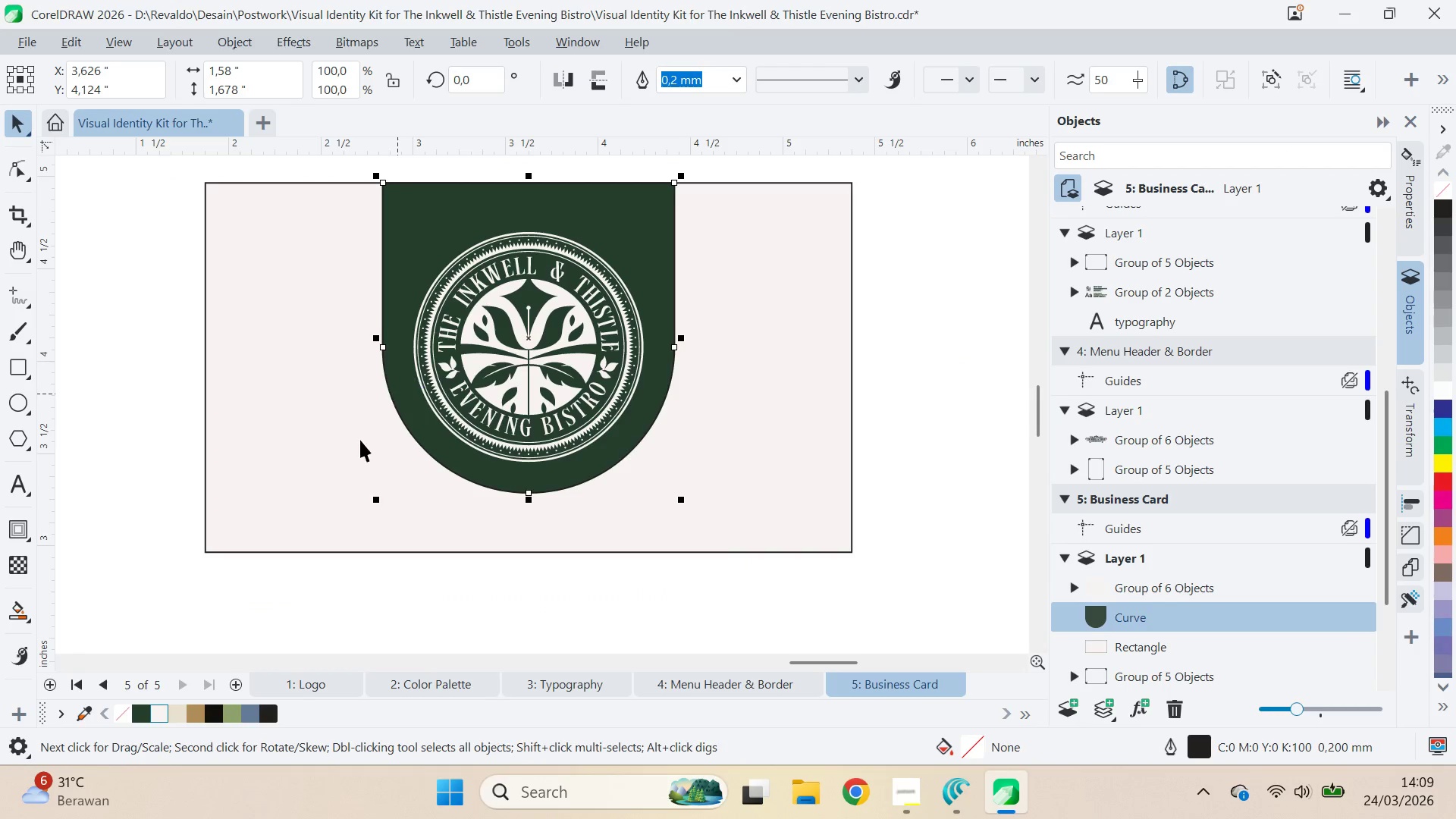 
double_click([358, 441])
 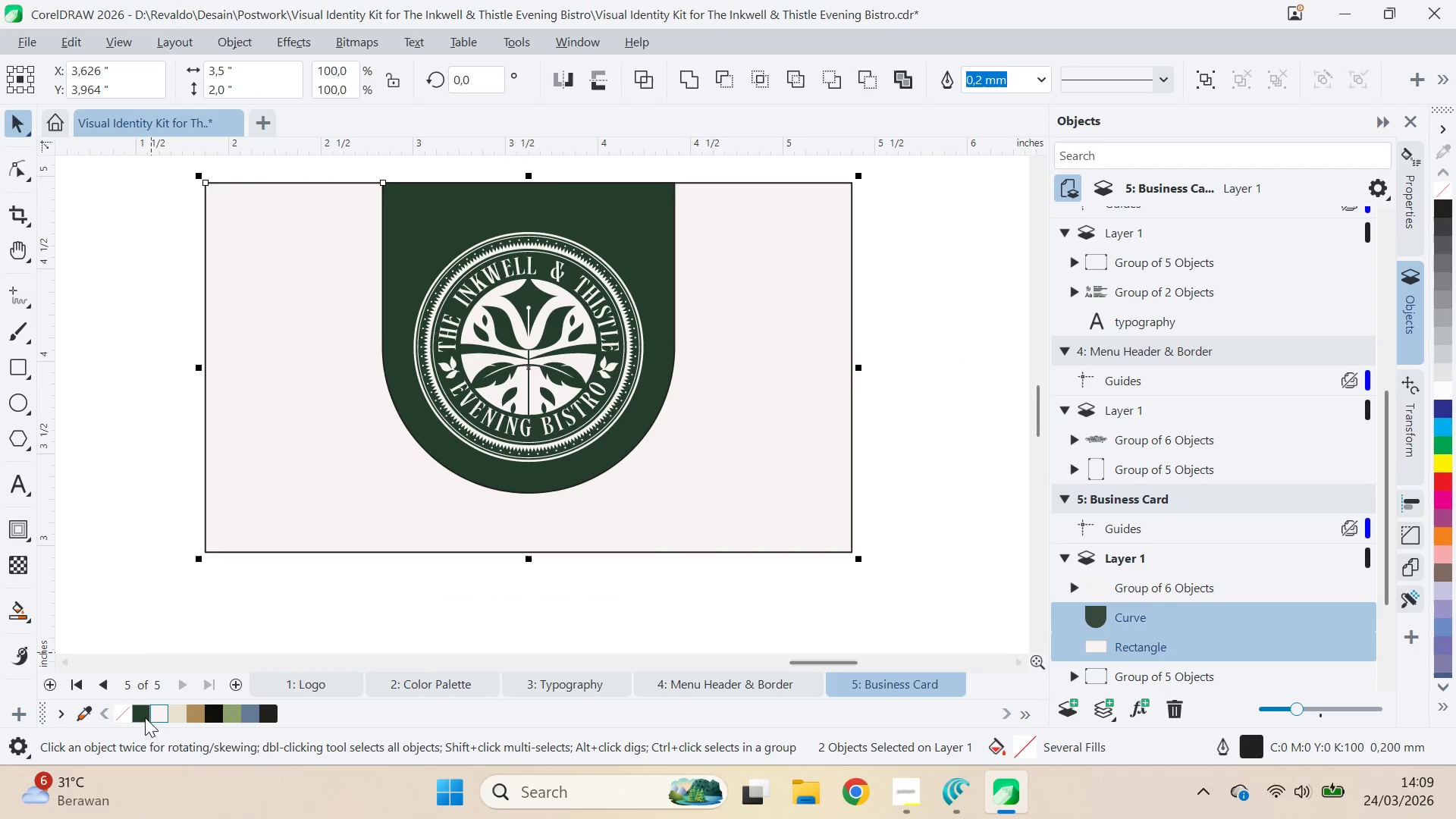 
right_click([124, 715])
 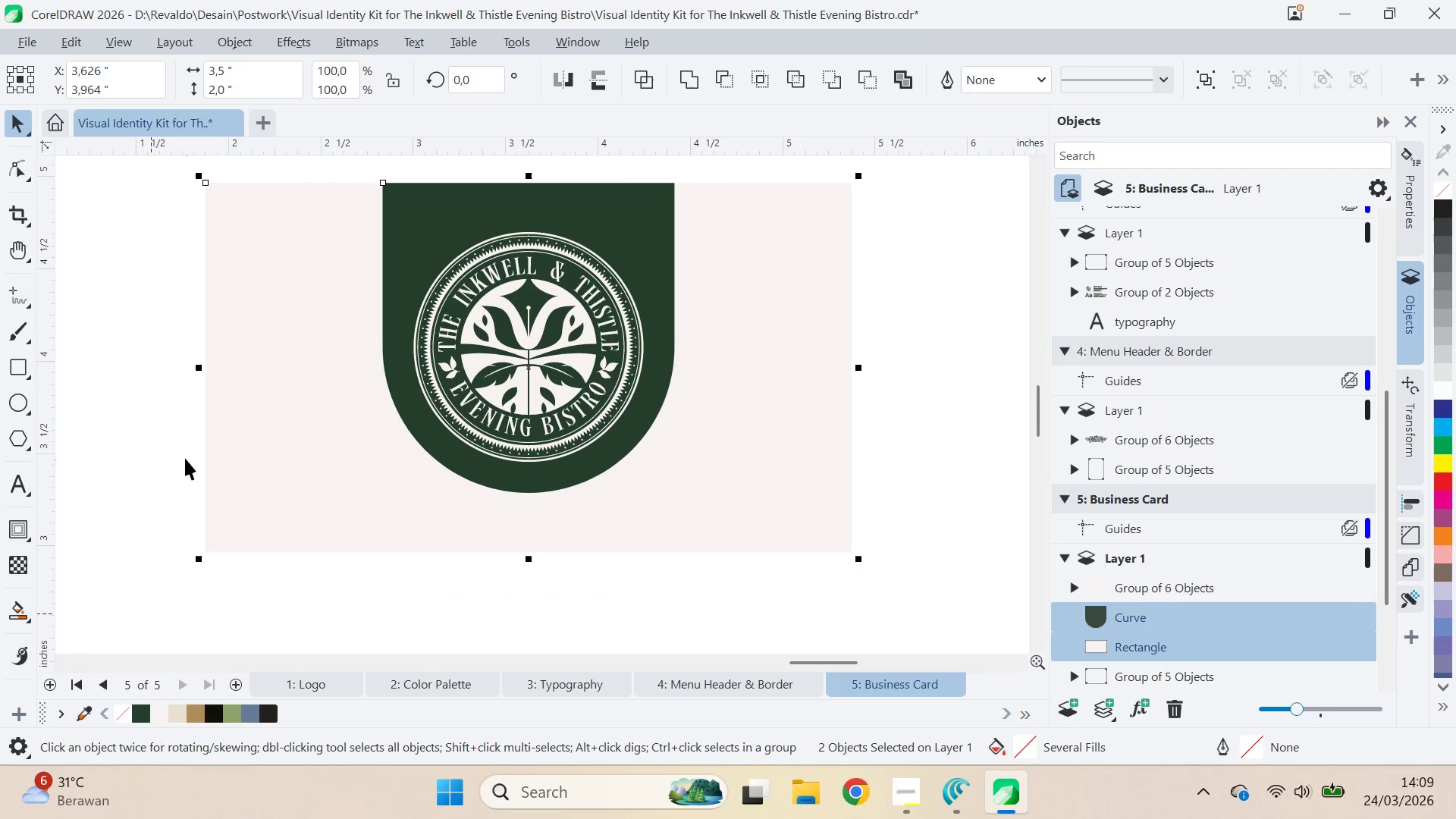 
left_click([172, 457])
 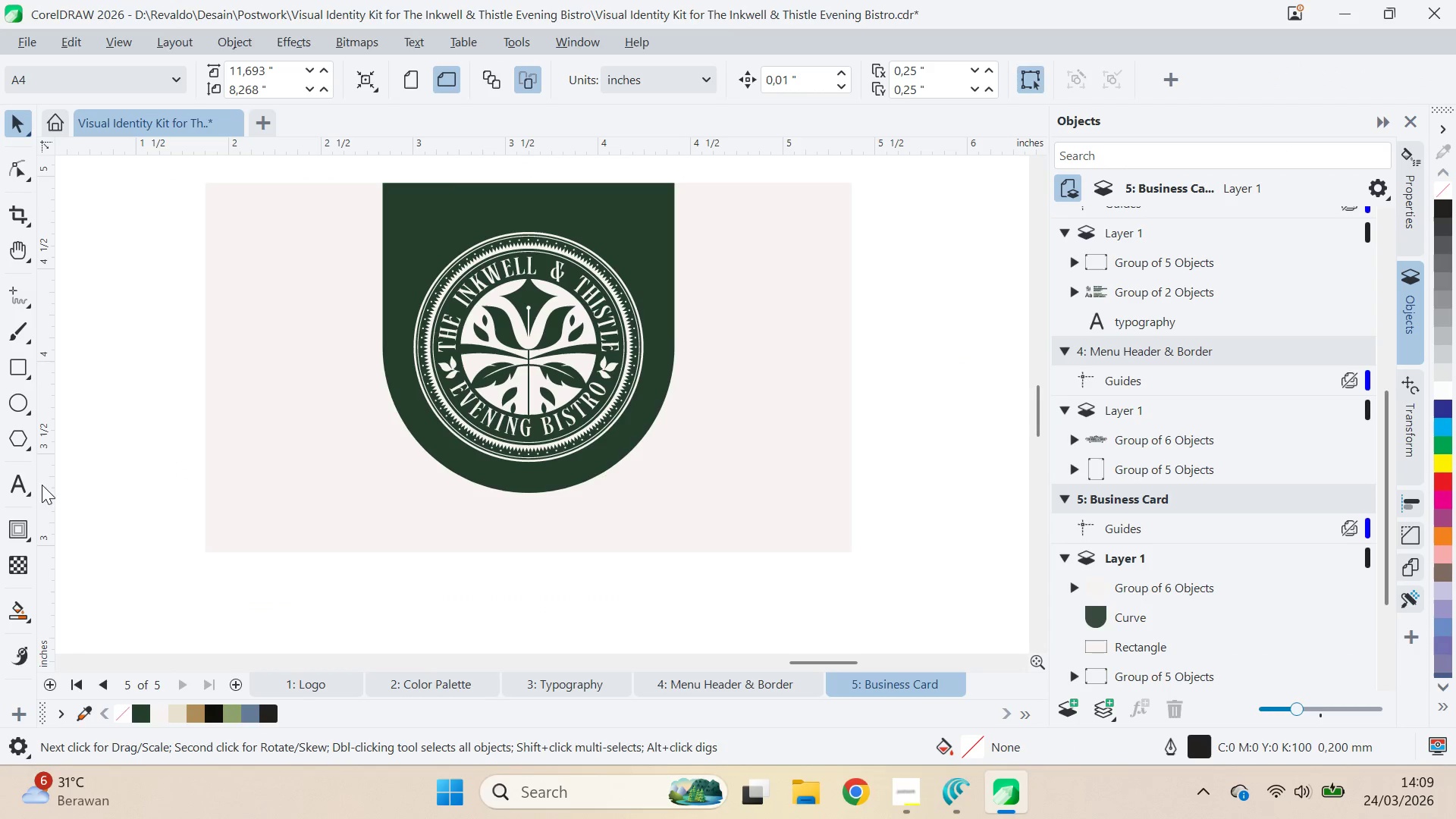 
left_click([24, 479])
 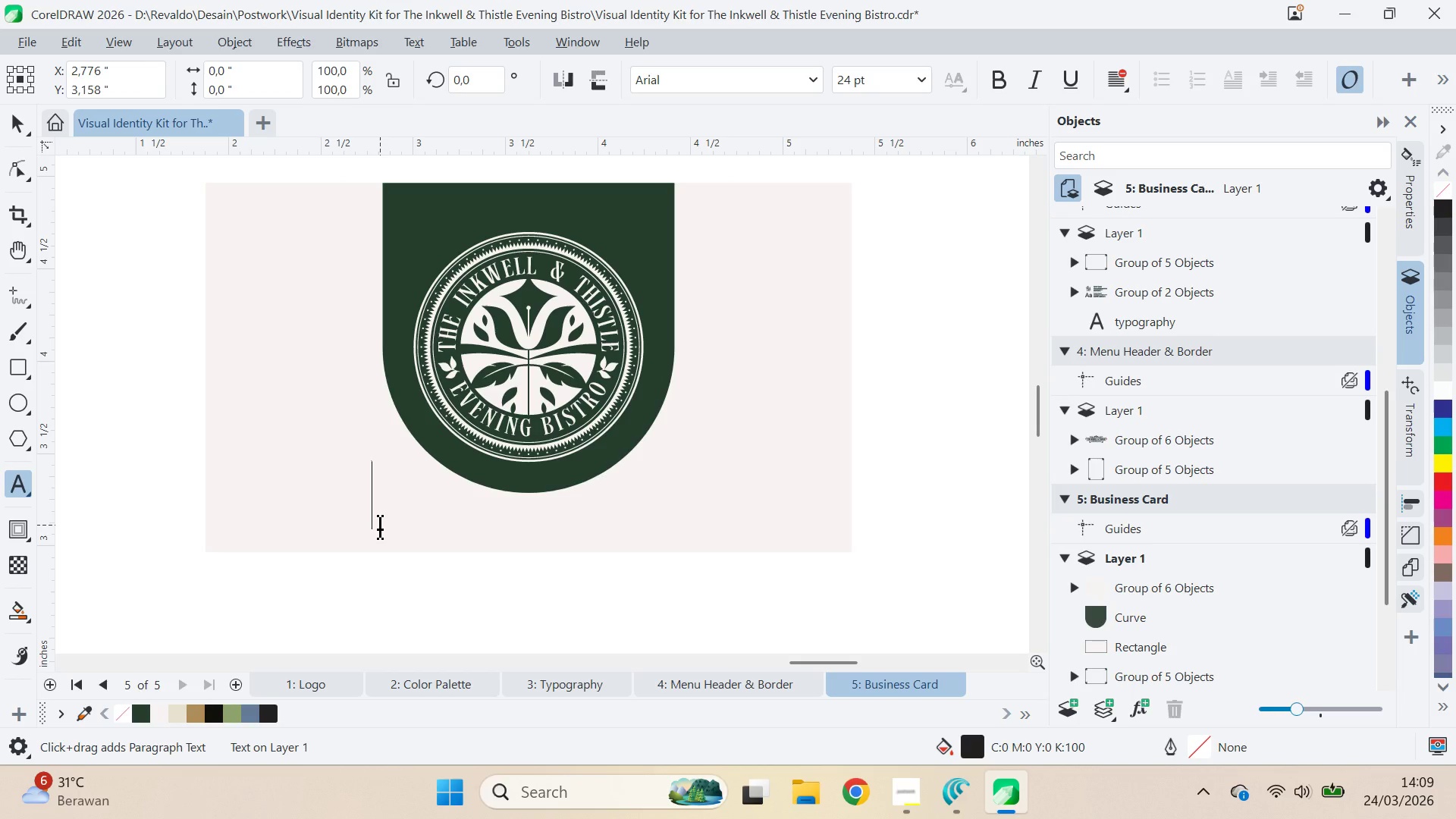 
wait(5.11)
 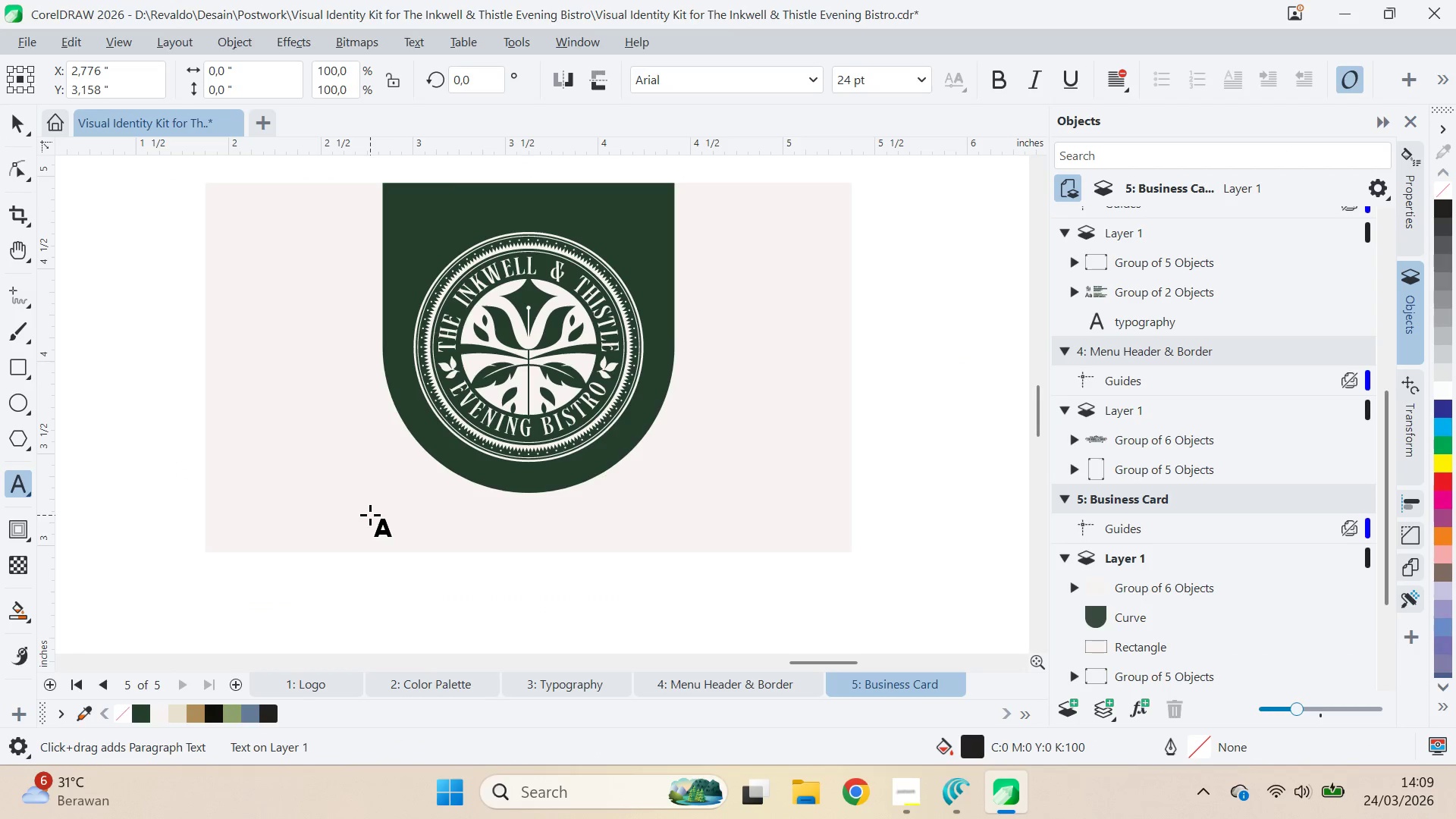 
type(theing)
key(Backspace)
type(kwelladn)
key(Backspace)
key(Backspace)
type(ndthistle.com)
 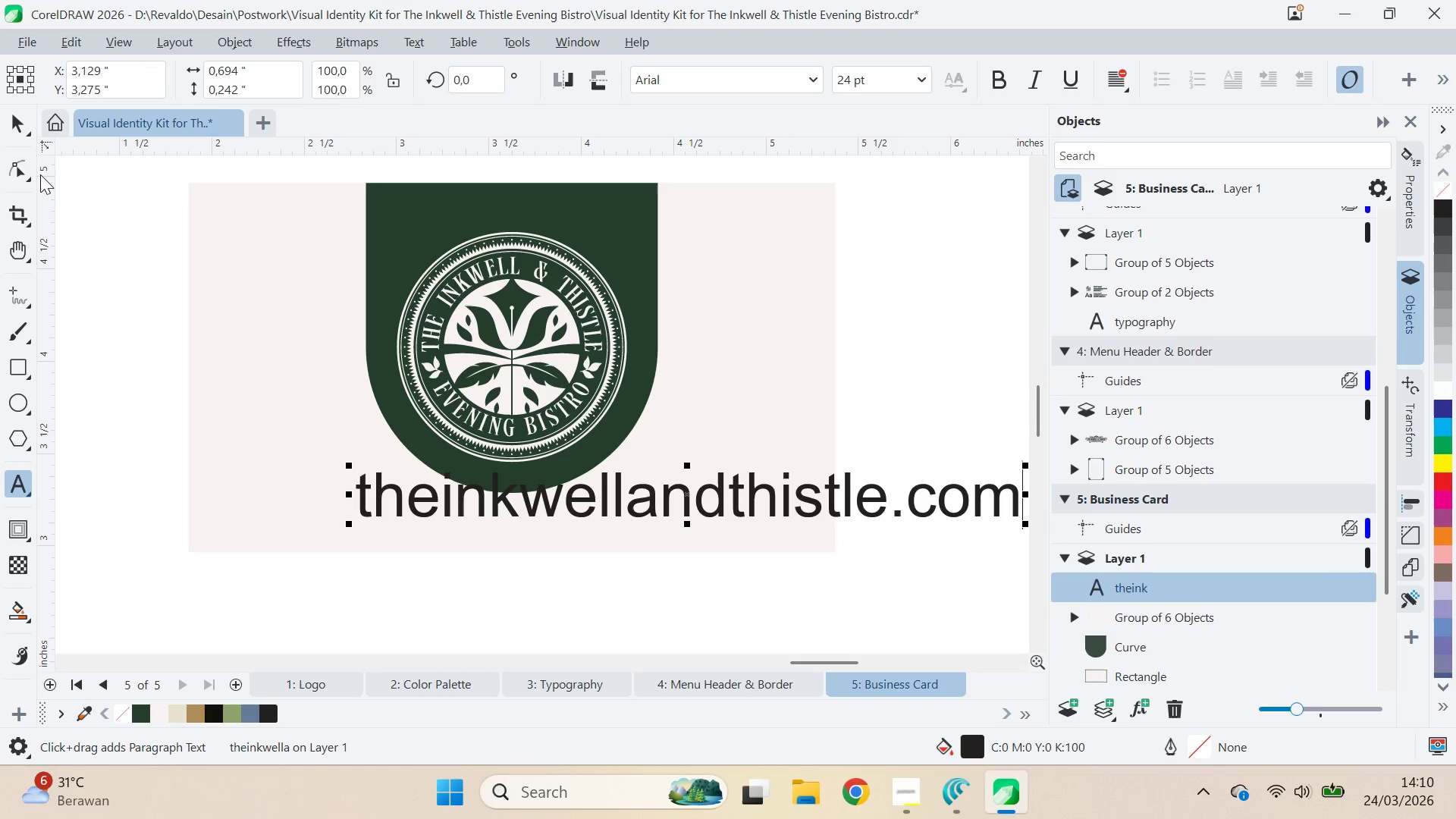 
left_click([17, 124])
 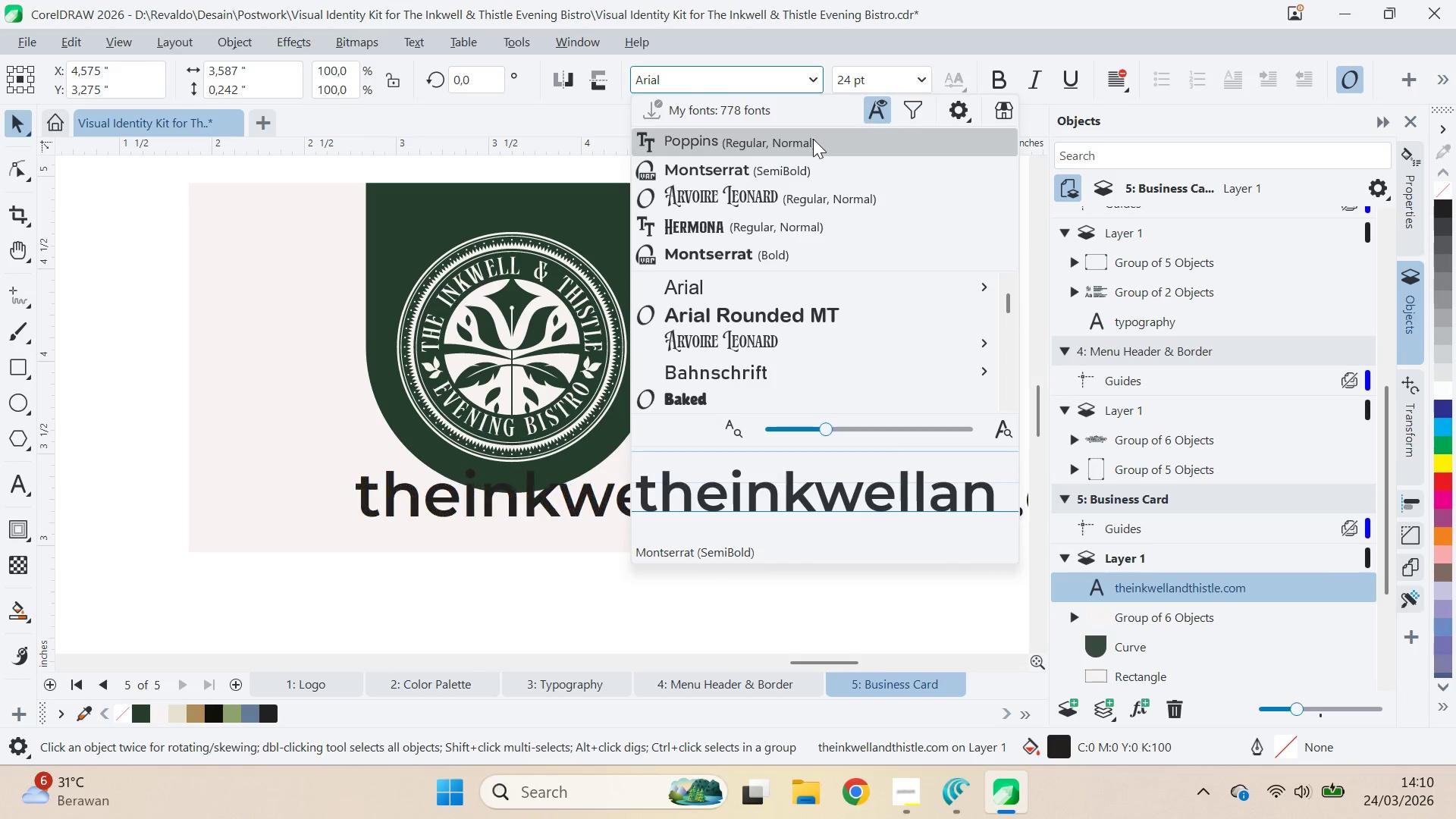 
key(Shift+ShiftLeft)
 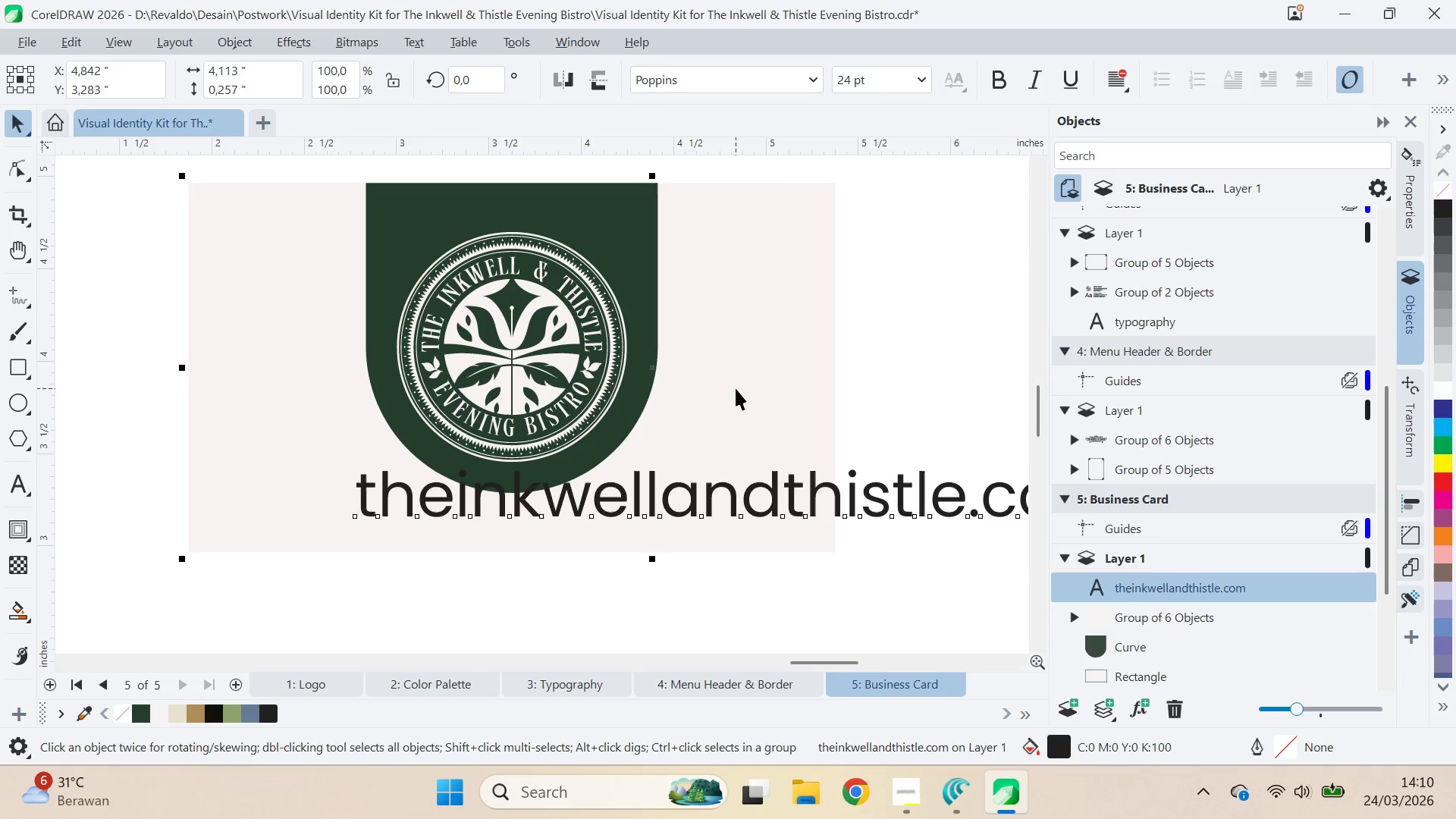 
left_click([736, 388])
 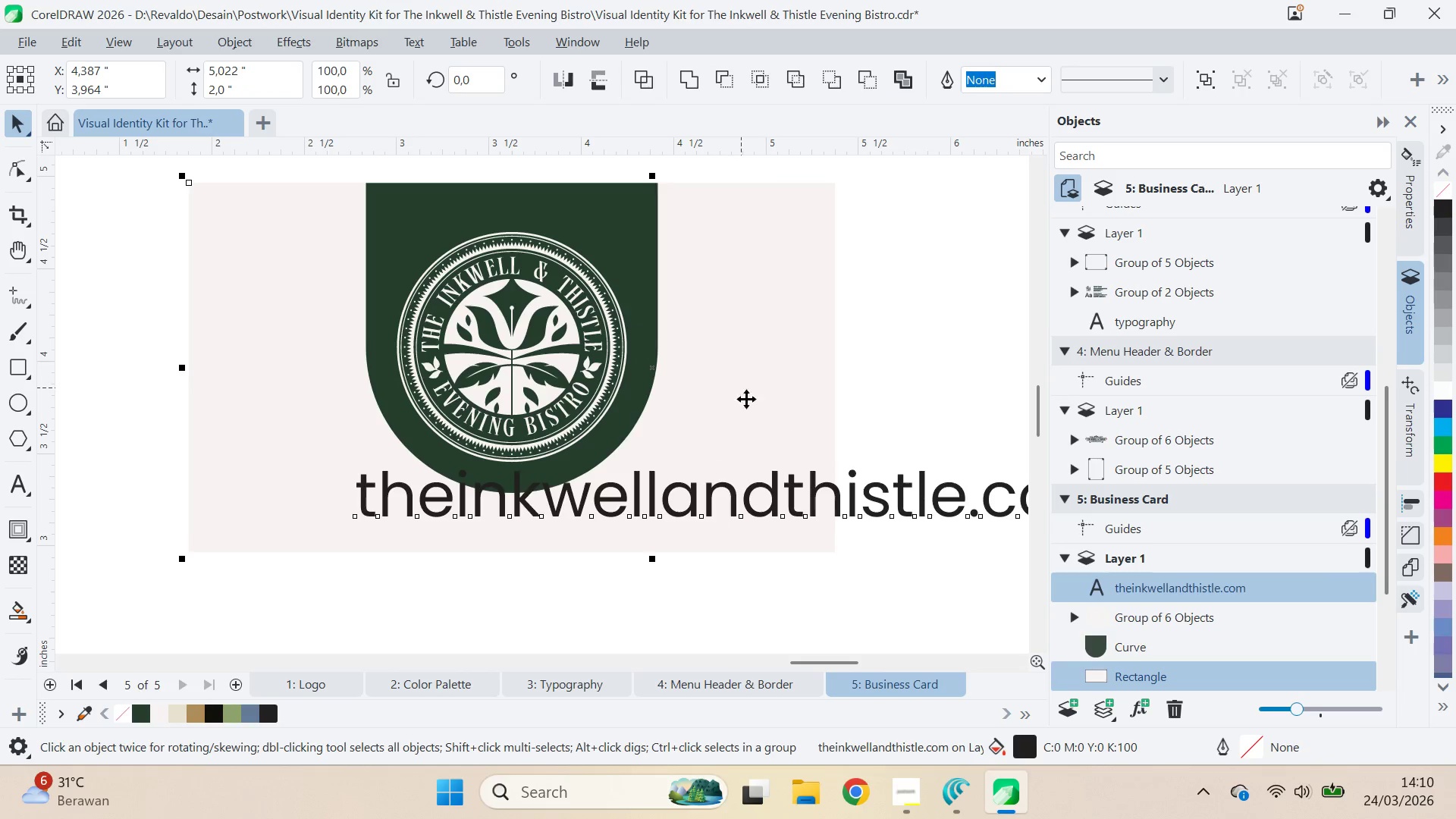 
type(cv)
 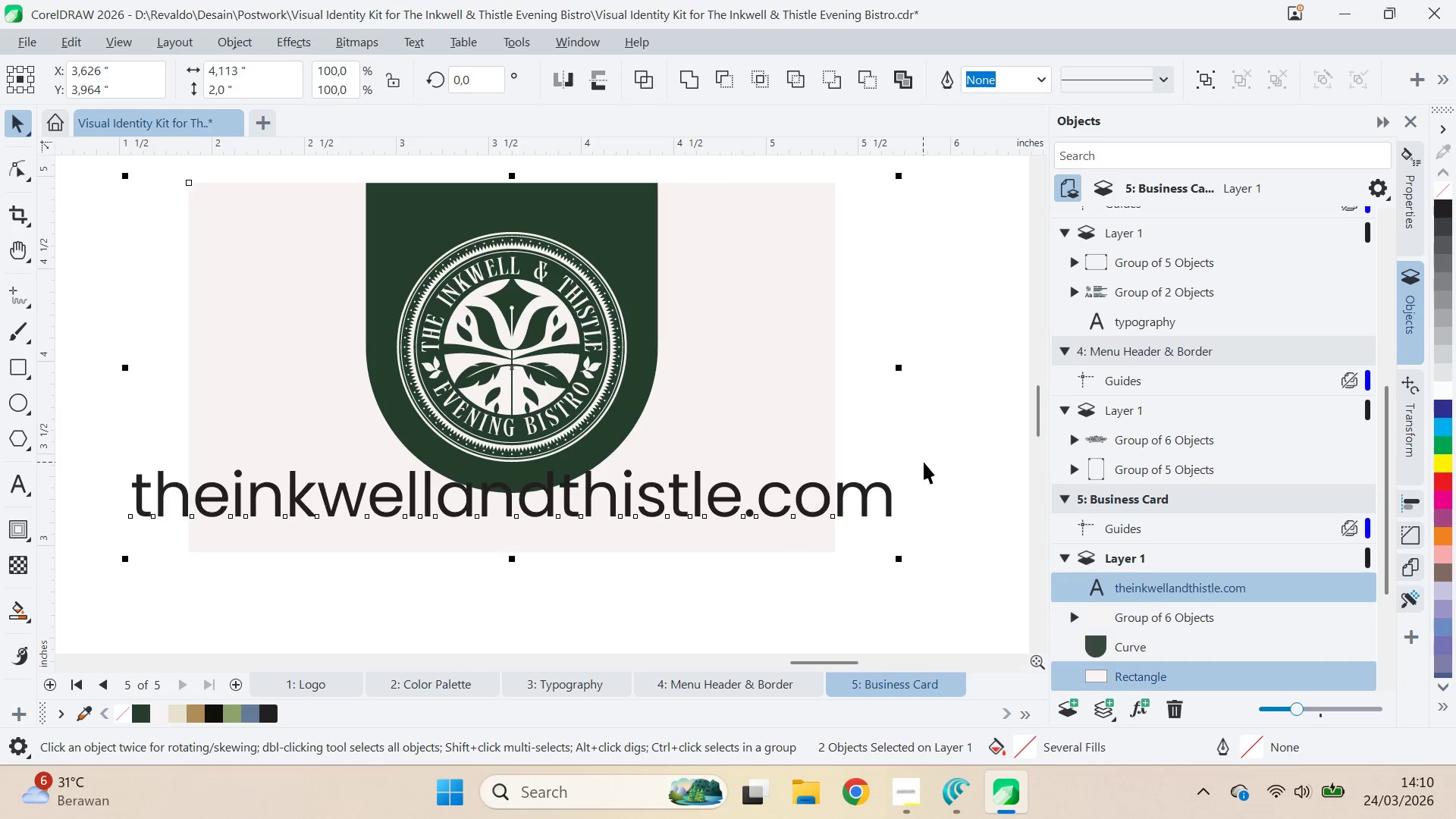 
left_click([924, 462])
 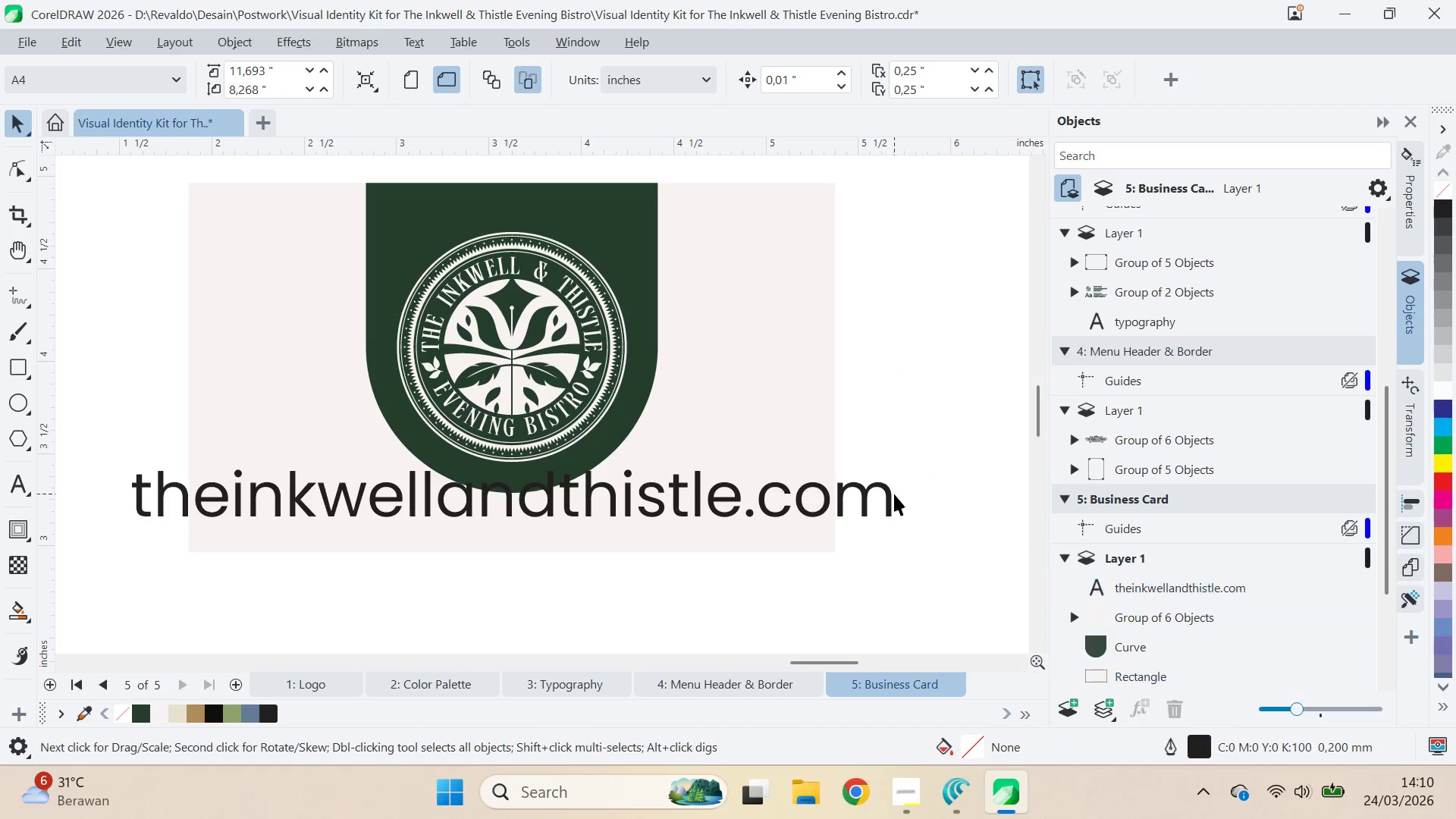 
key(Alt+AltLeft)
 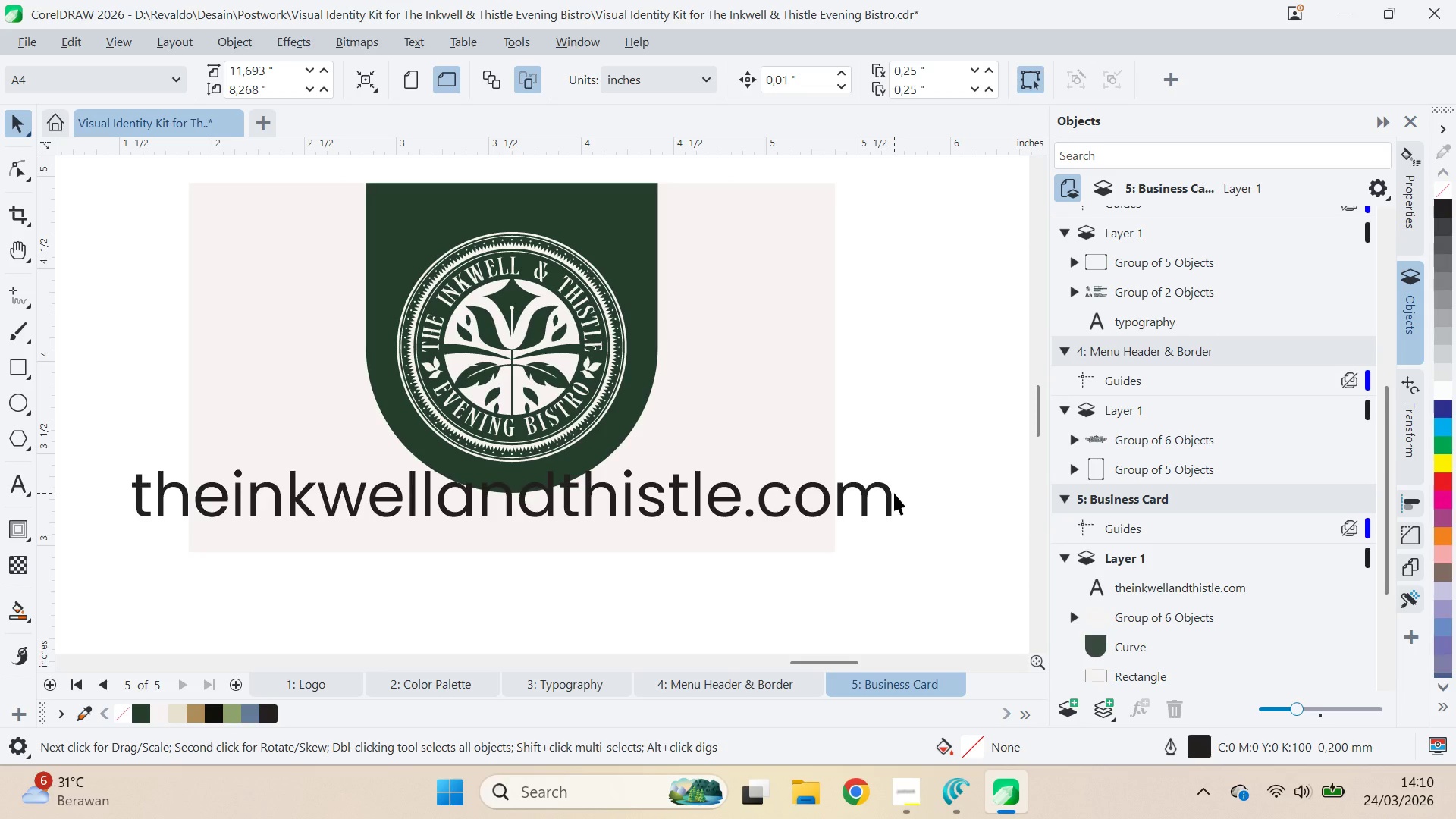 
key(Alt+AltLeft)
 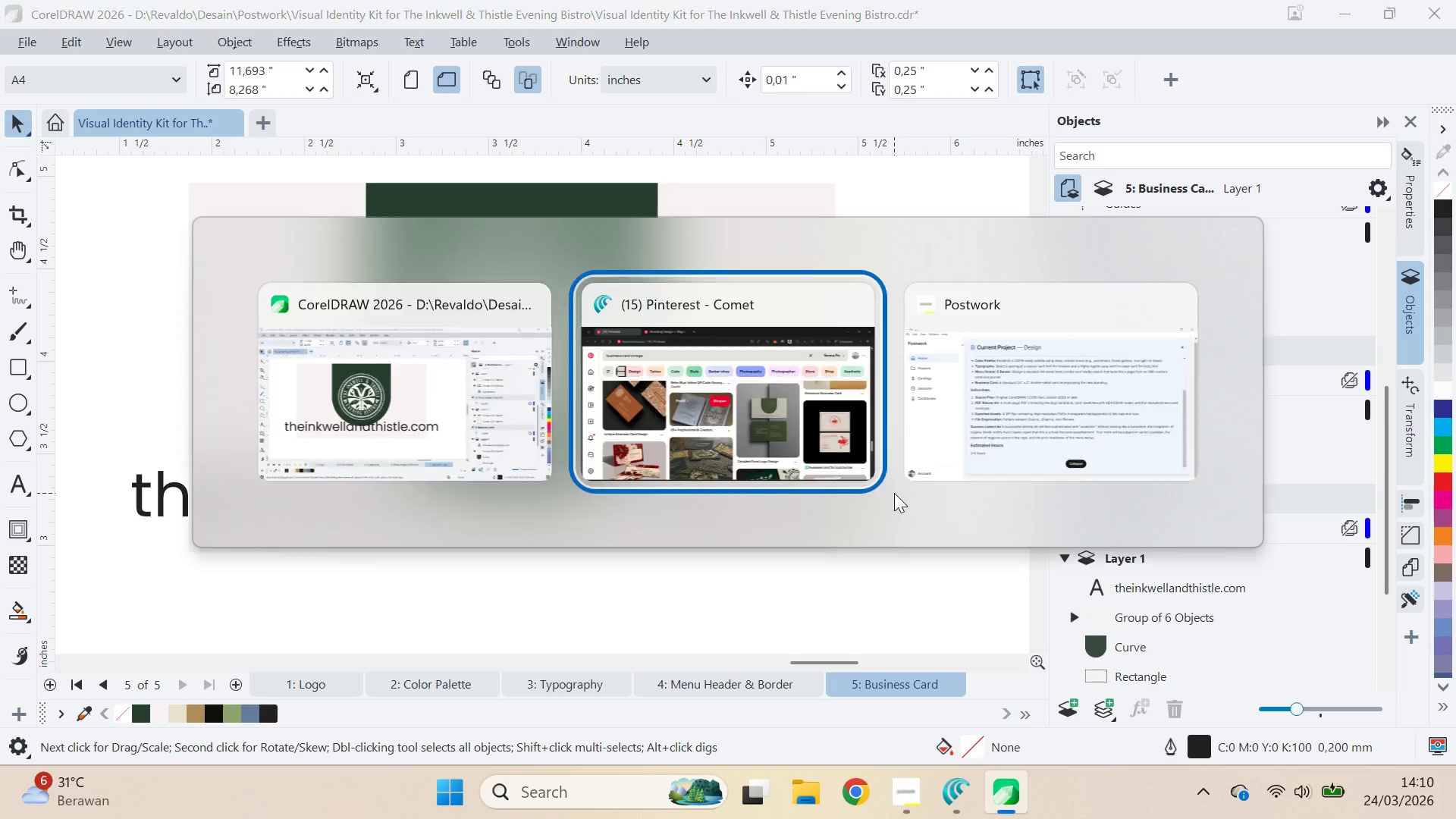 
key(Alt+Tab)
 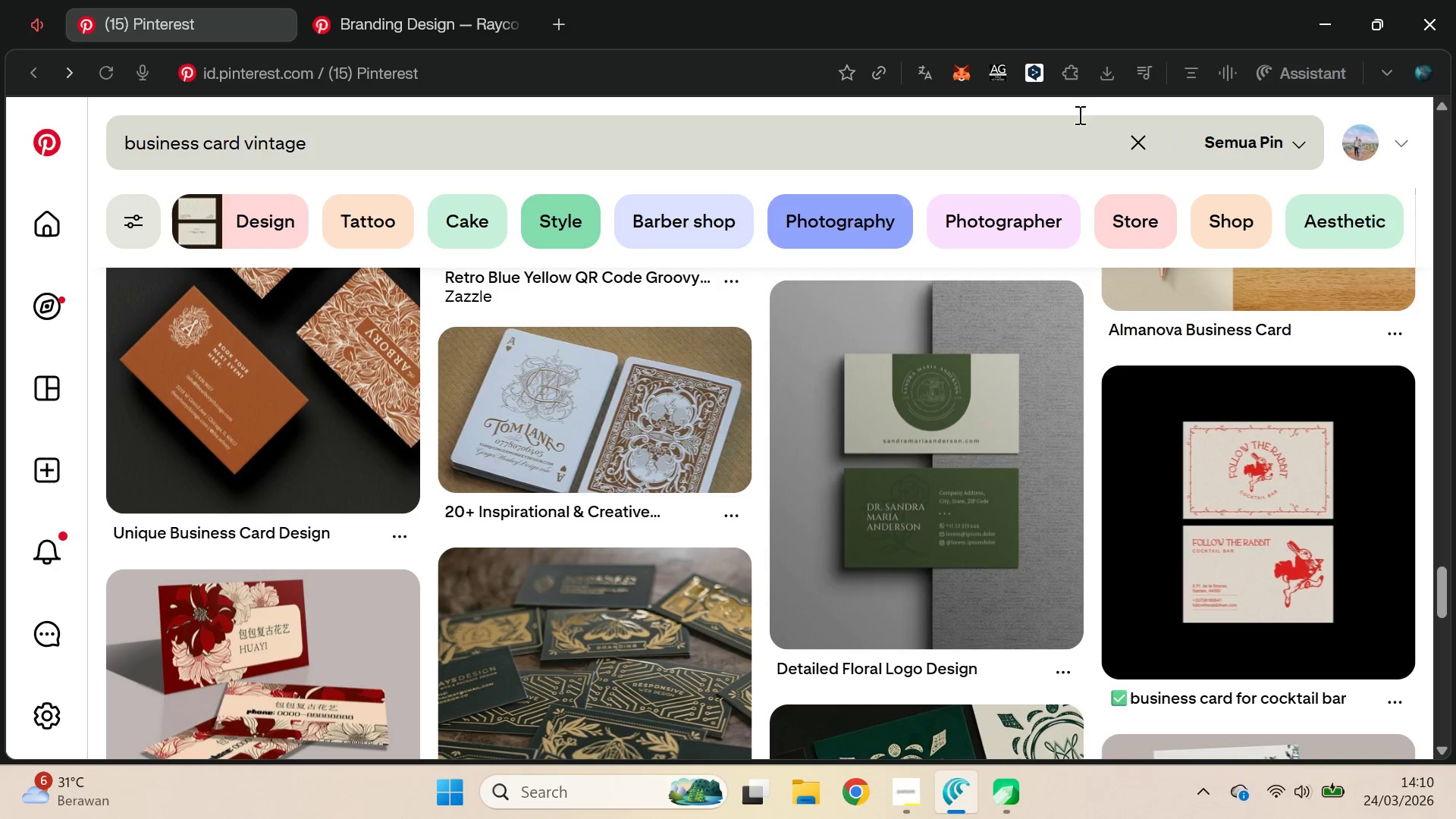 
left_click_drag(start_coordinate=[1165, 63], to_coordinate=[1155, 70])
 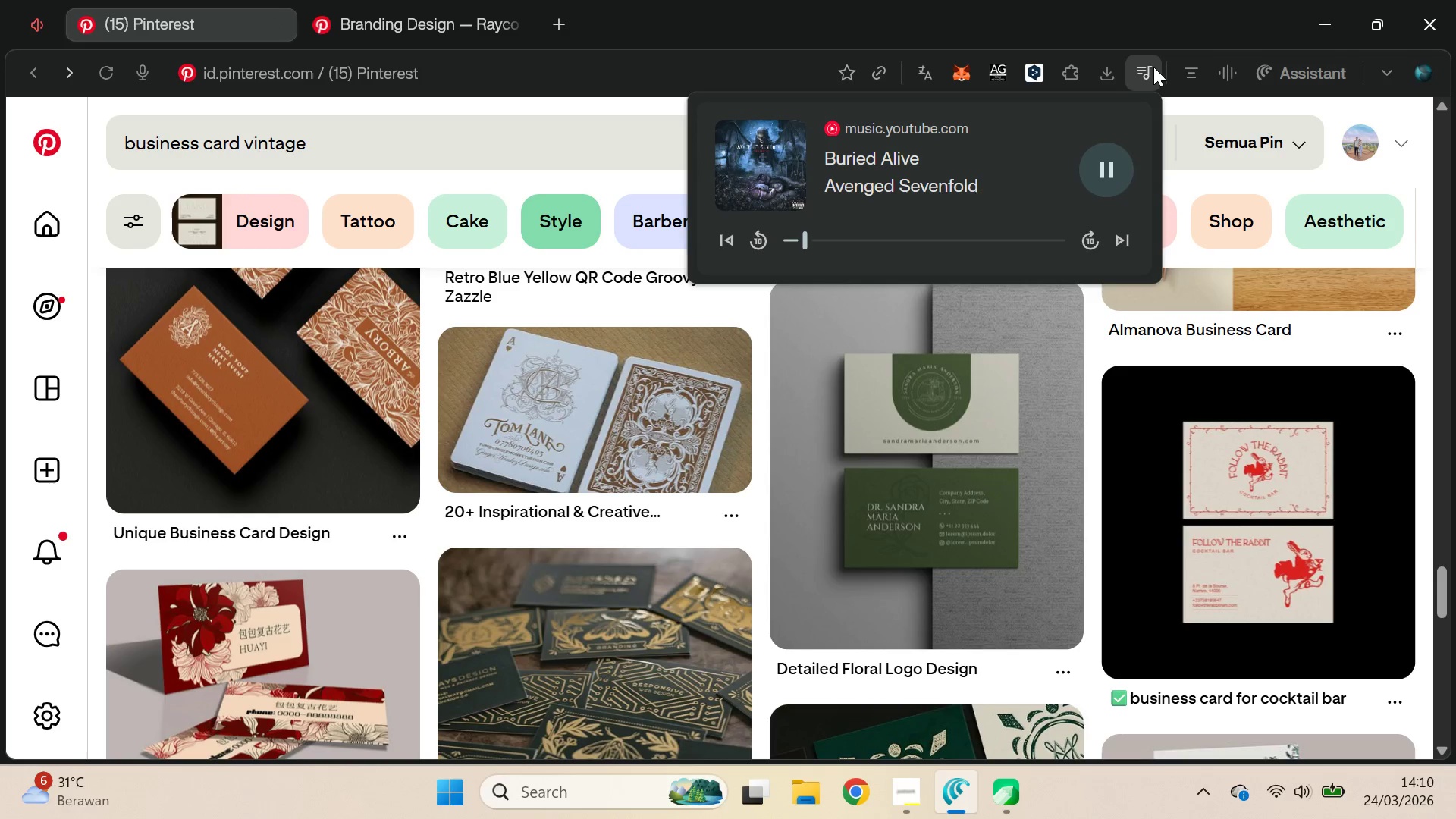 
left_click([1153, 66])
 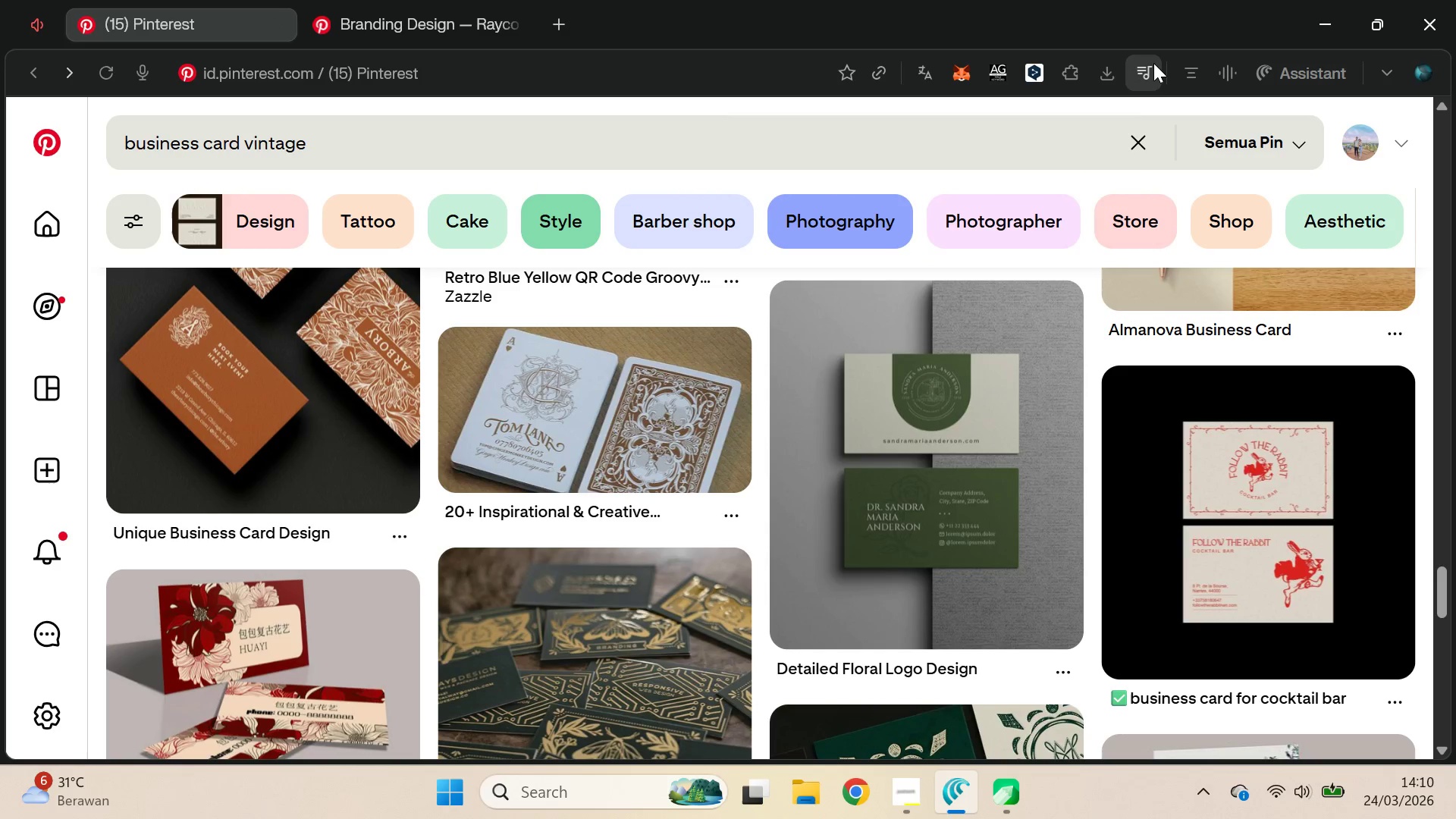 
key(VolumeUp)
 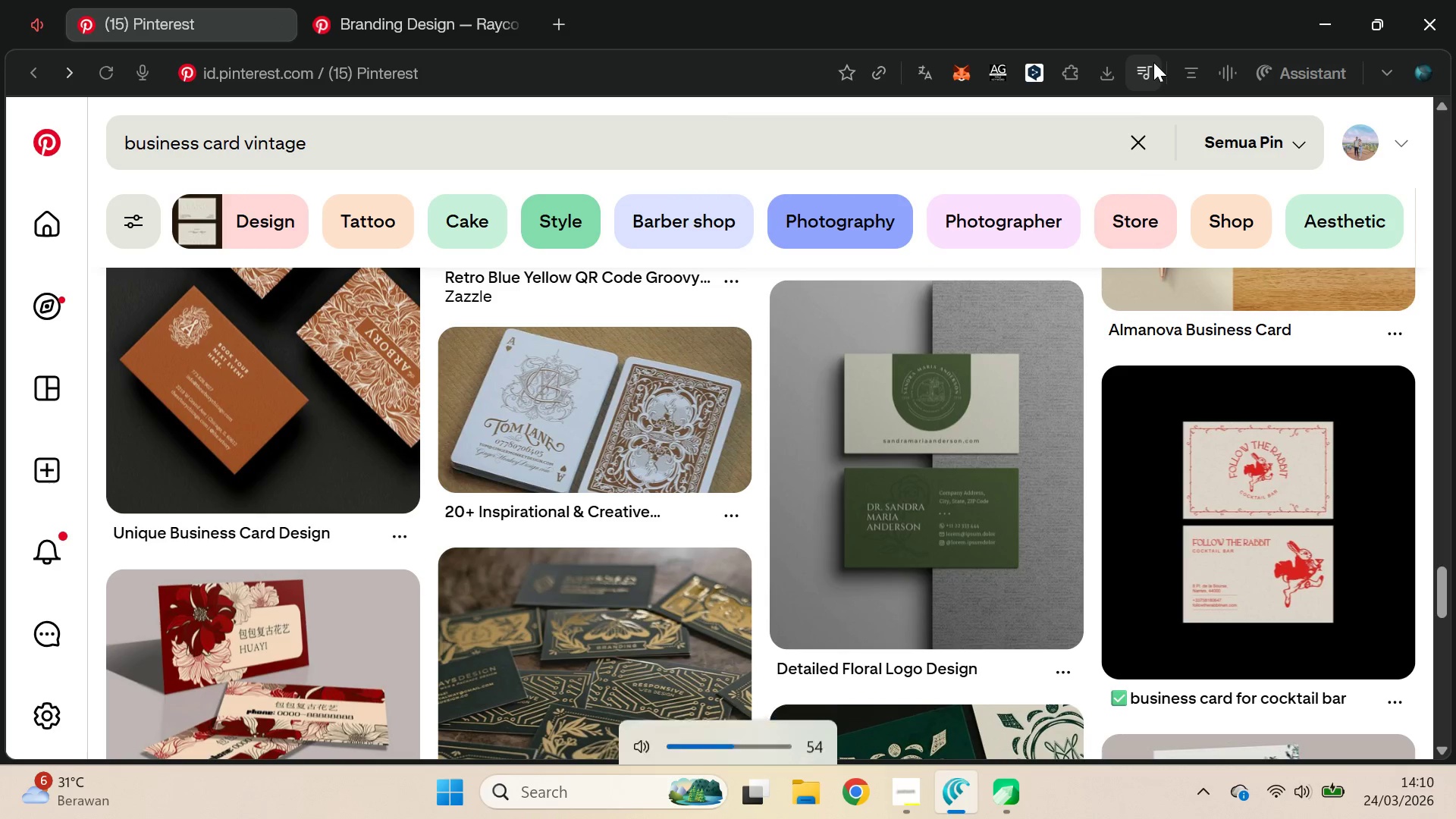 
key(VolumeUp)
 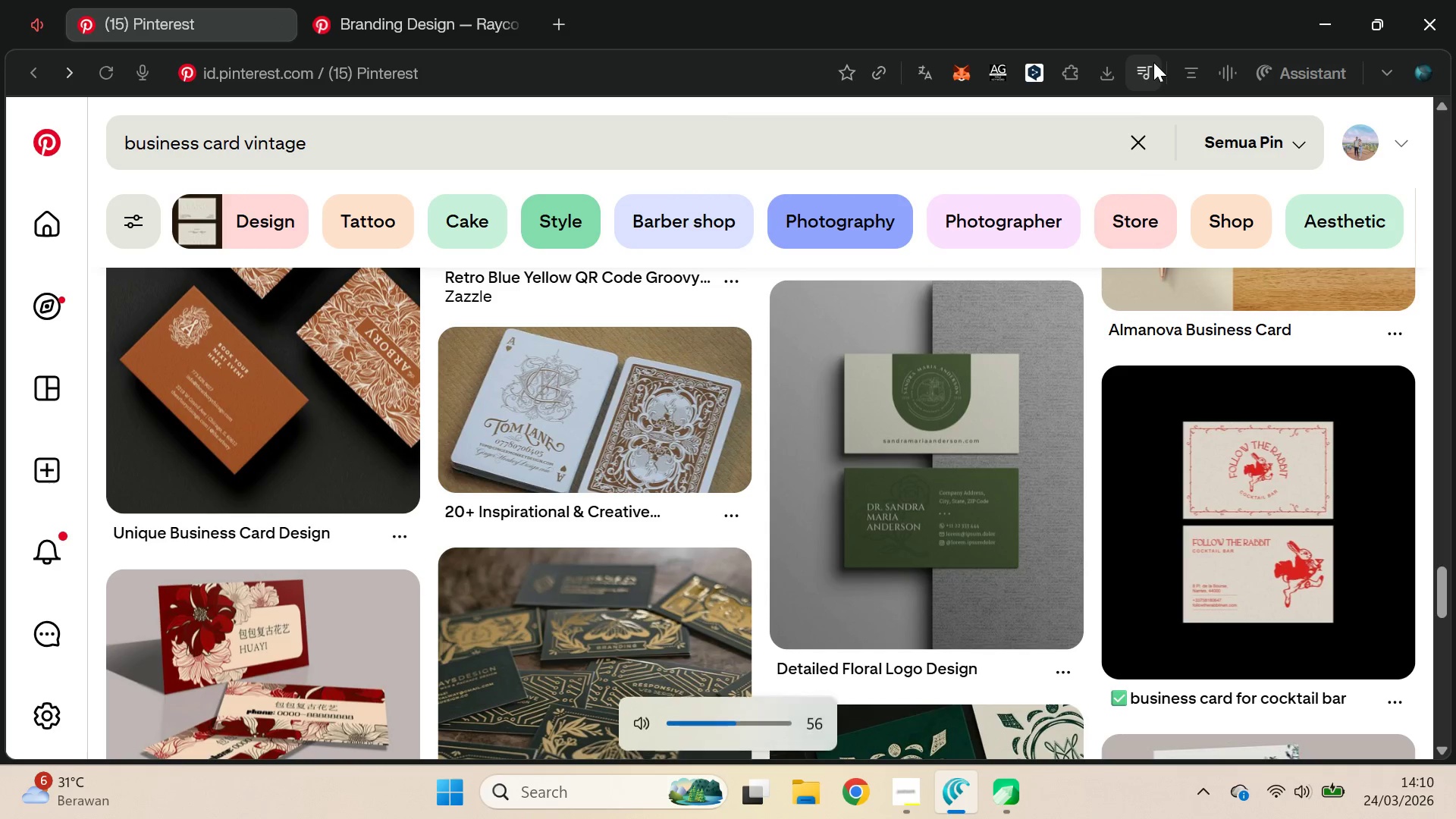 
key(VolumeUp)
 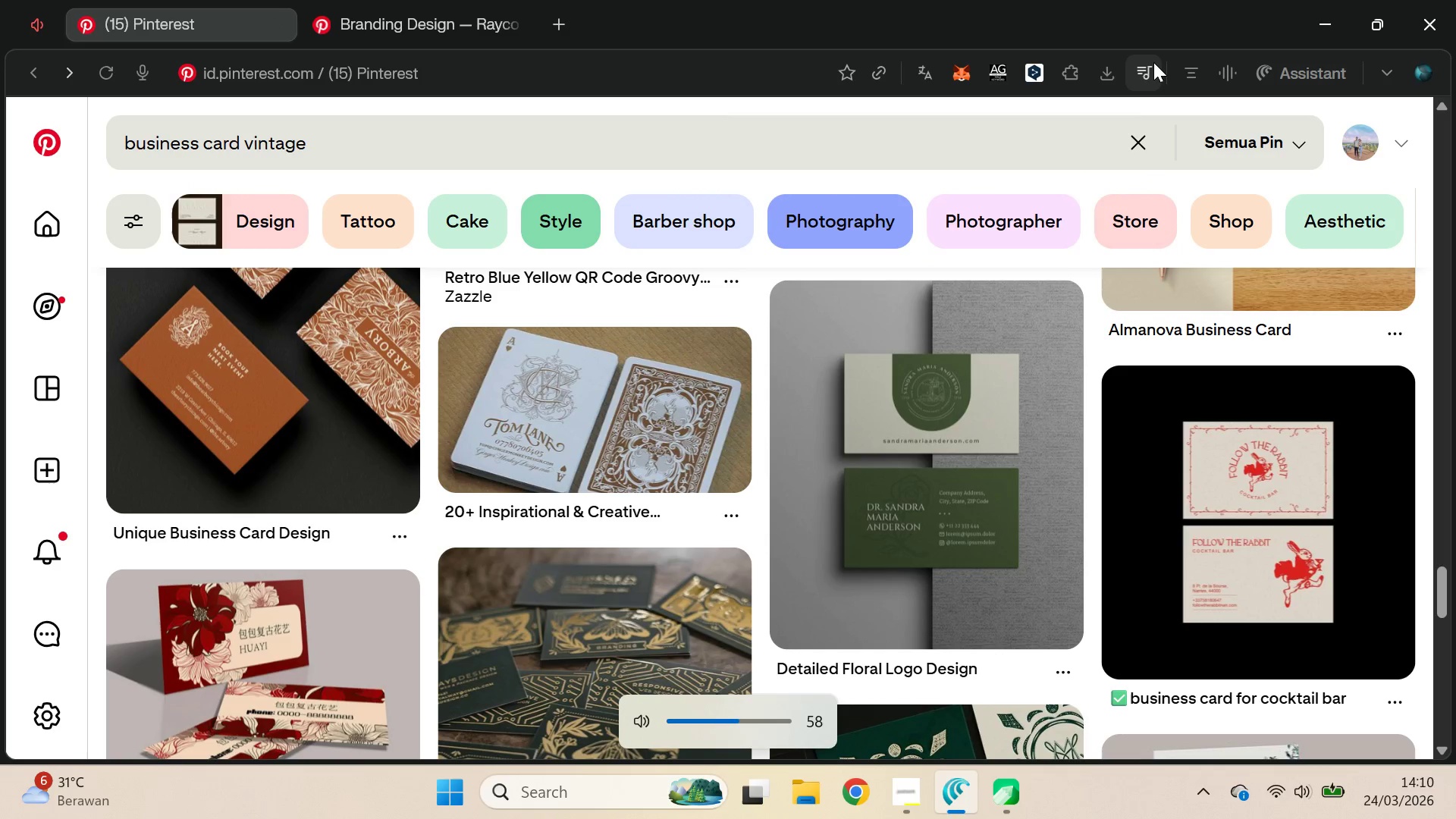 
key(VolumeUp)
 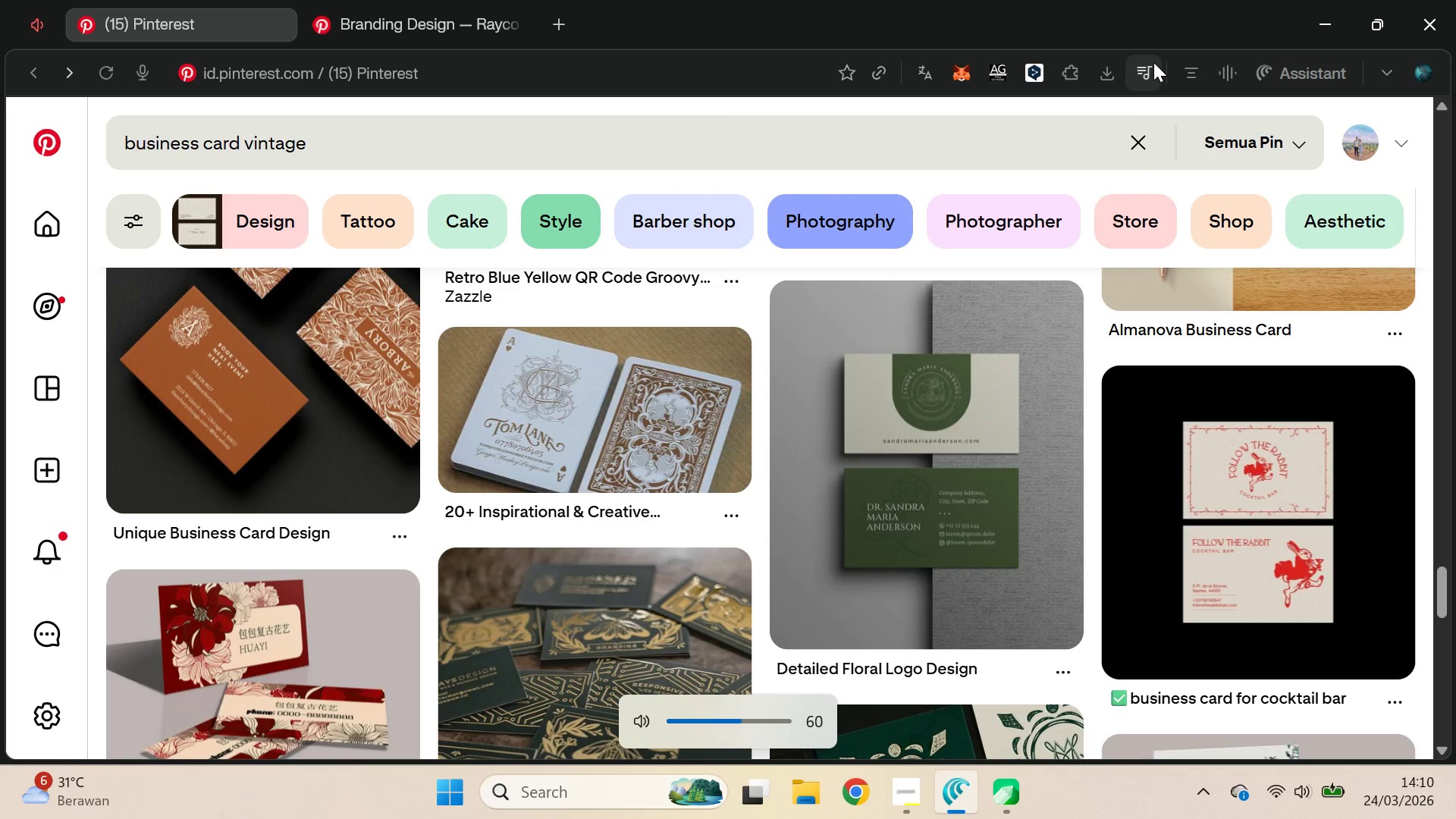 
key(VolumeUp)
 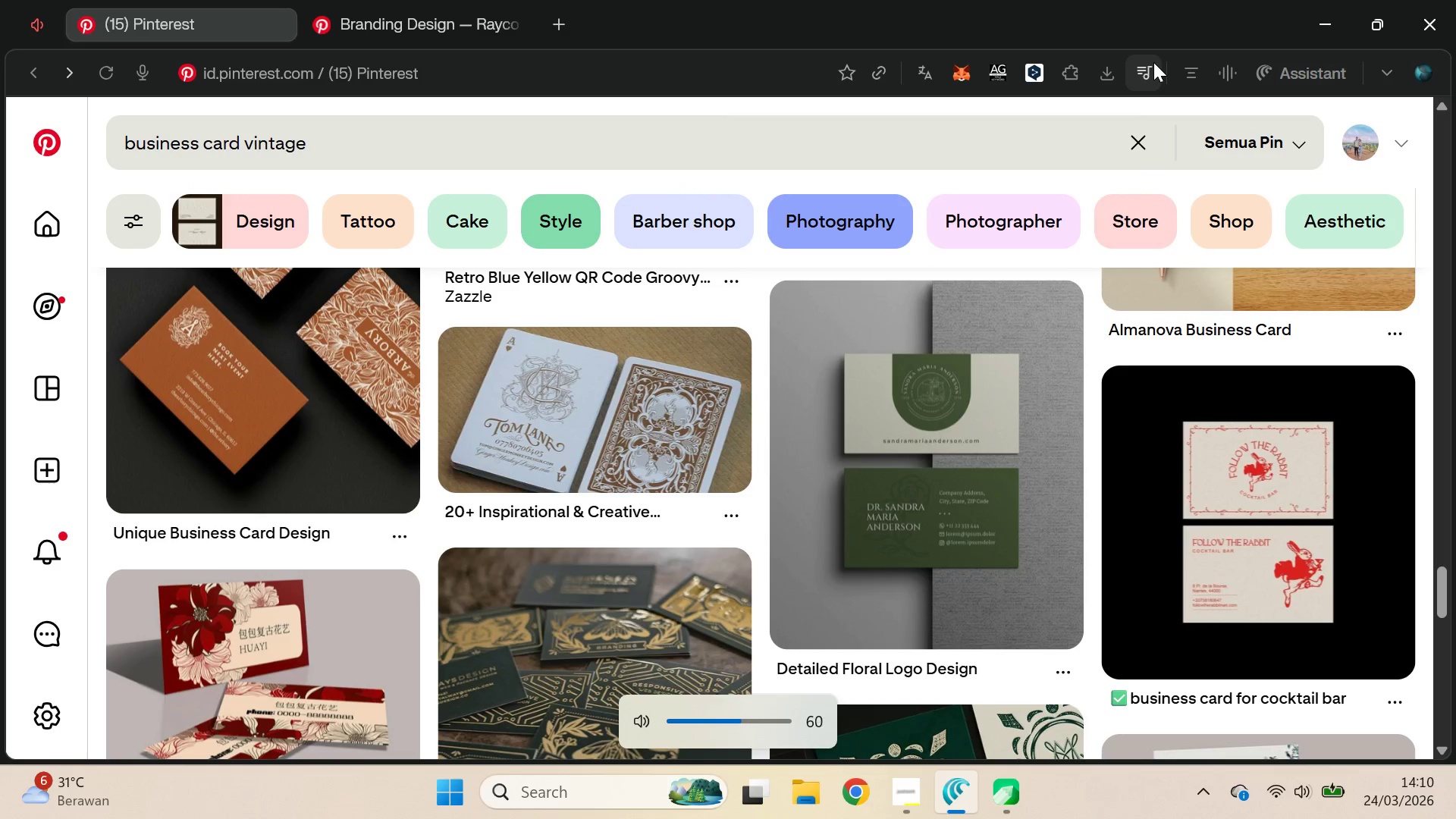 
key(VolumeDown)
 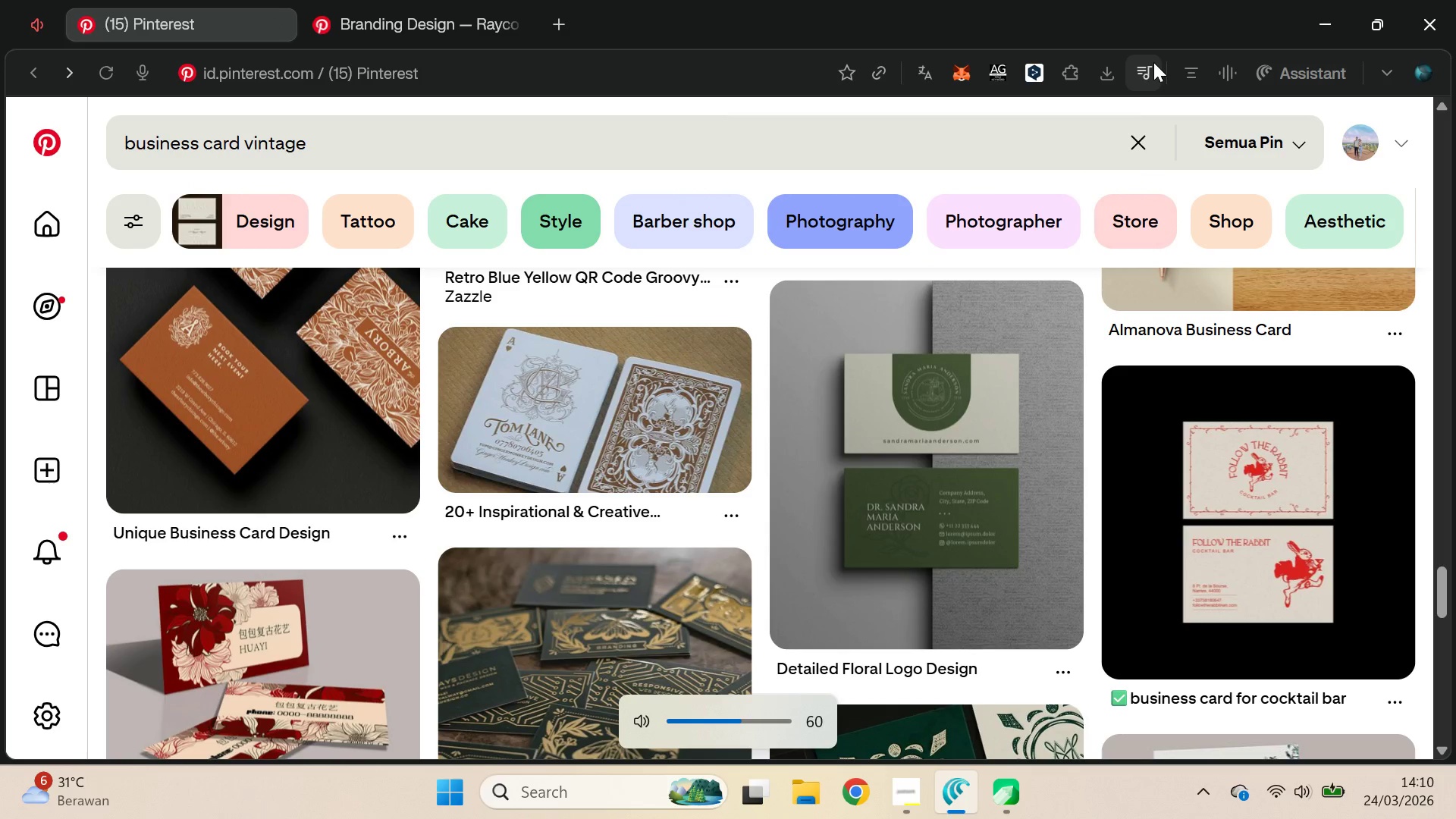 
key(VolumeUp)
 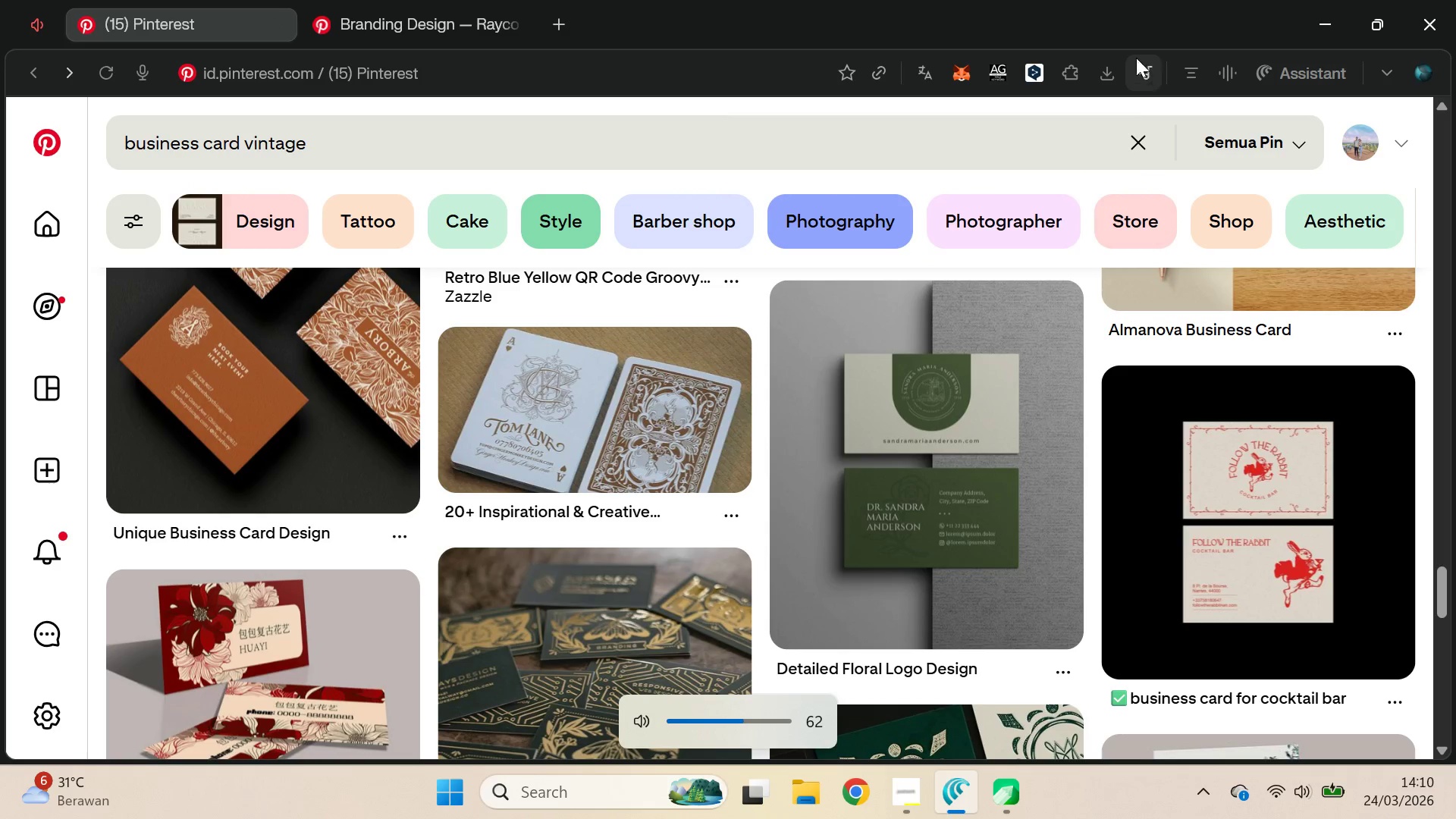 
left_click([1089, 3])
 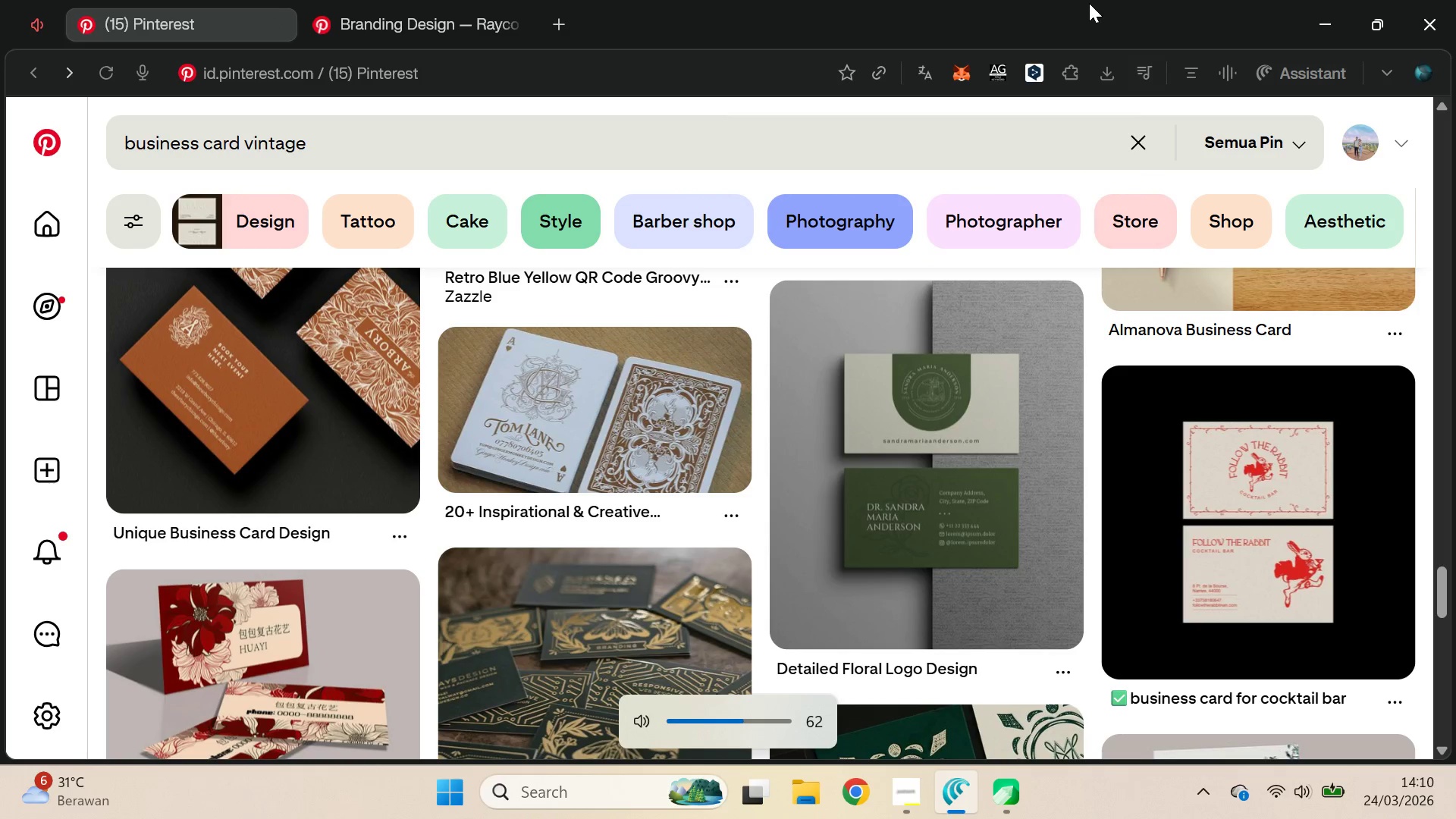 
key(Alt+AltLeft)
 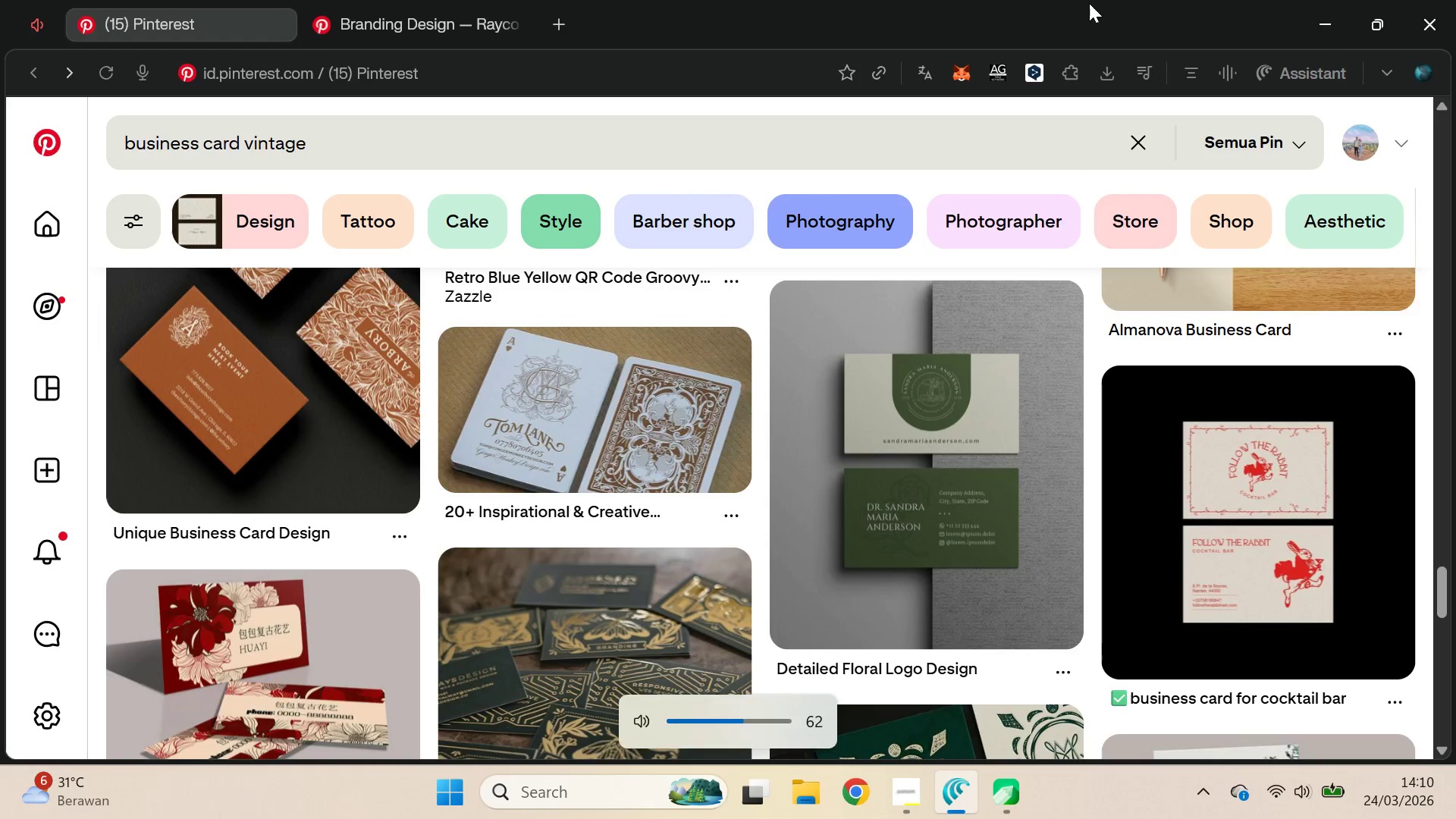 
key(Alt+Tab)
 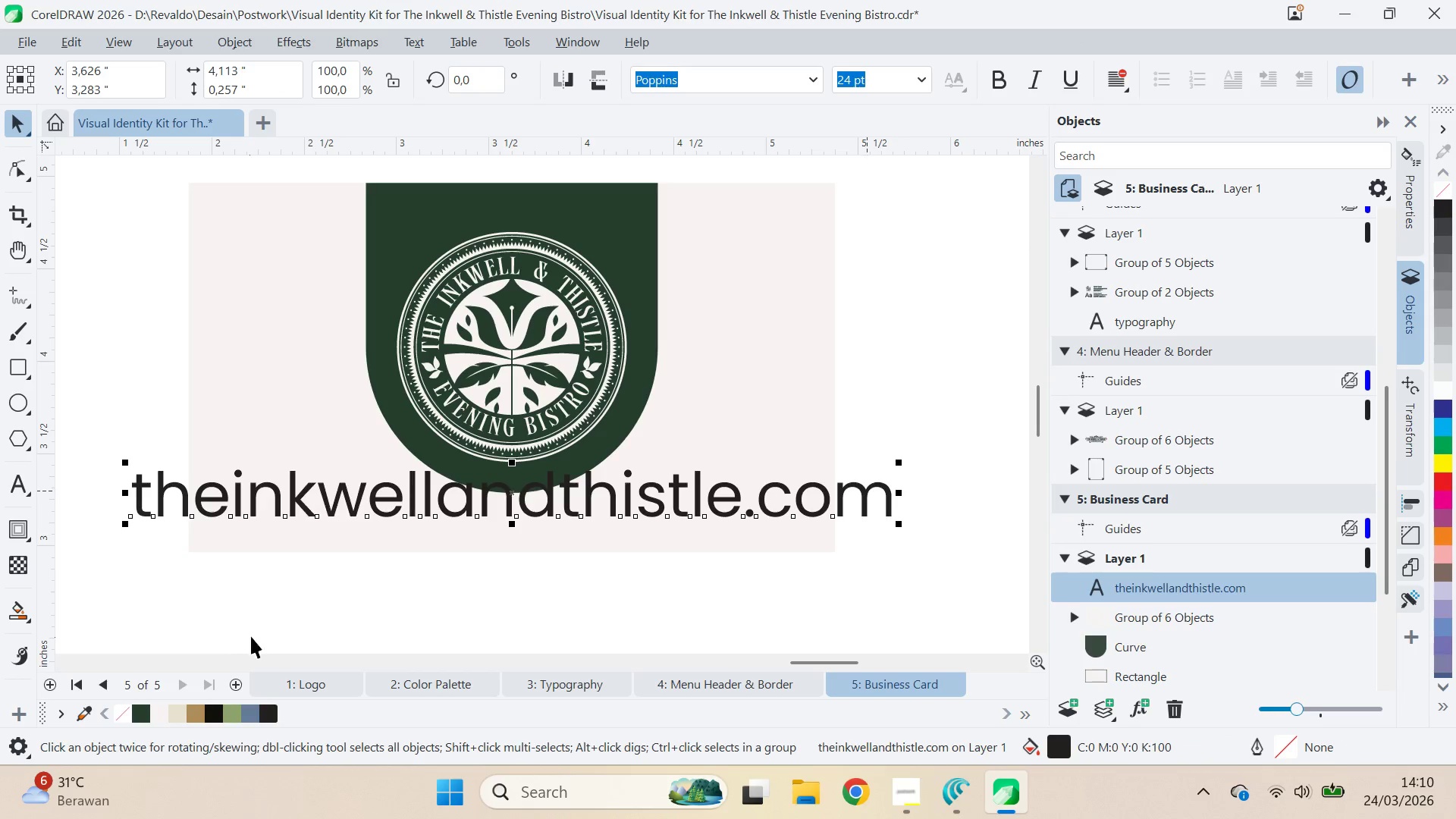 
left_click([138, 722])
 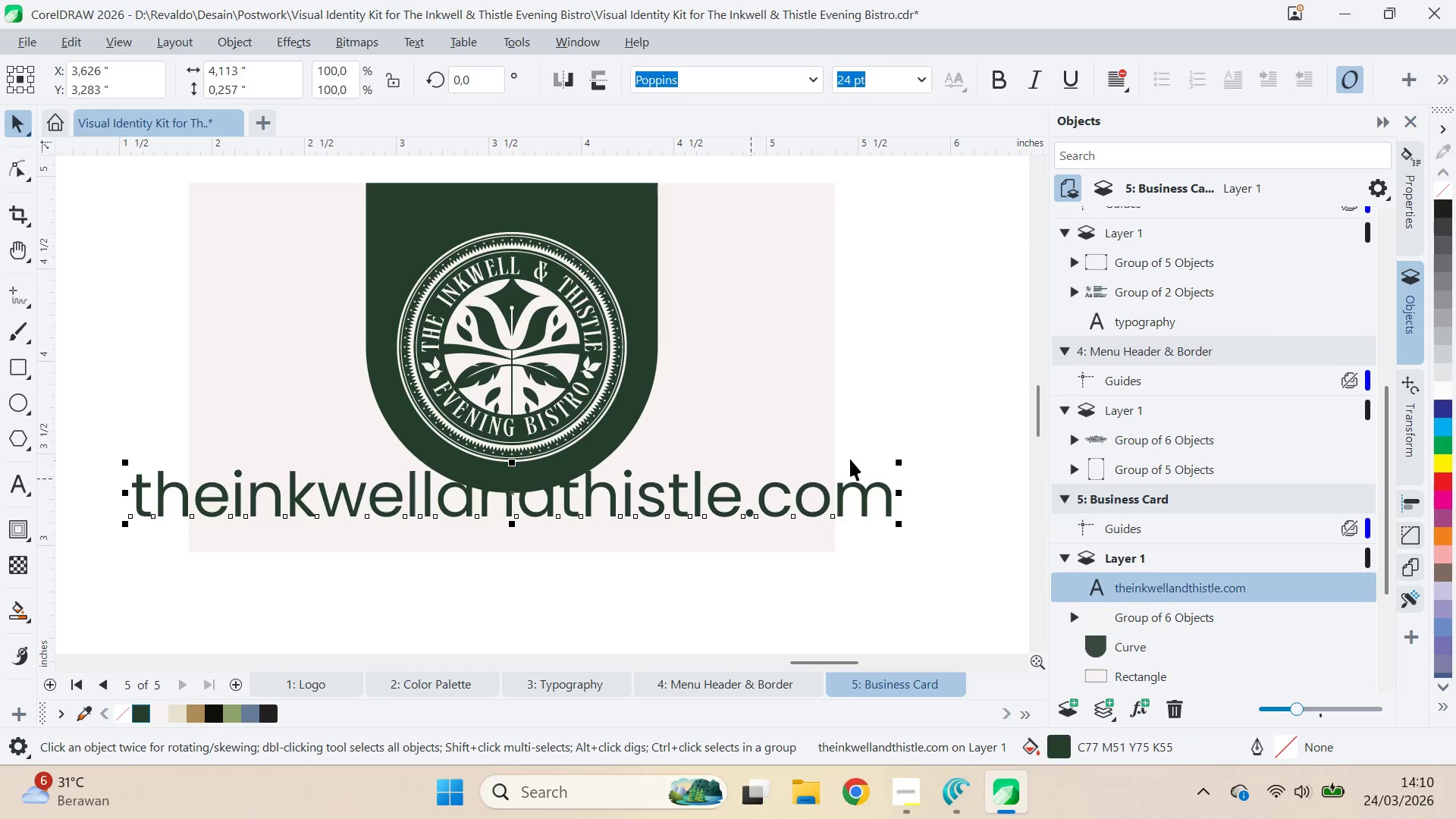 
hold_key(key=ShiftLeft, duration=1.5)
left_click_drag(start_coordinate=[903, 457], to_coordinate=[914, 473])
 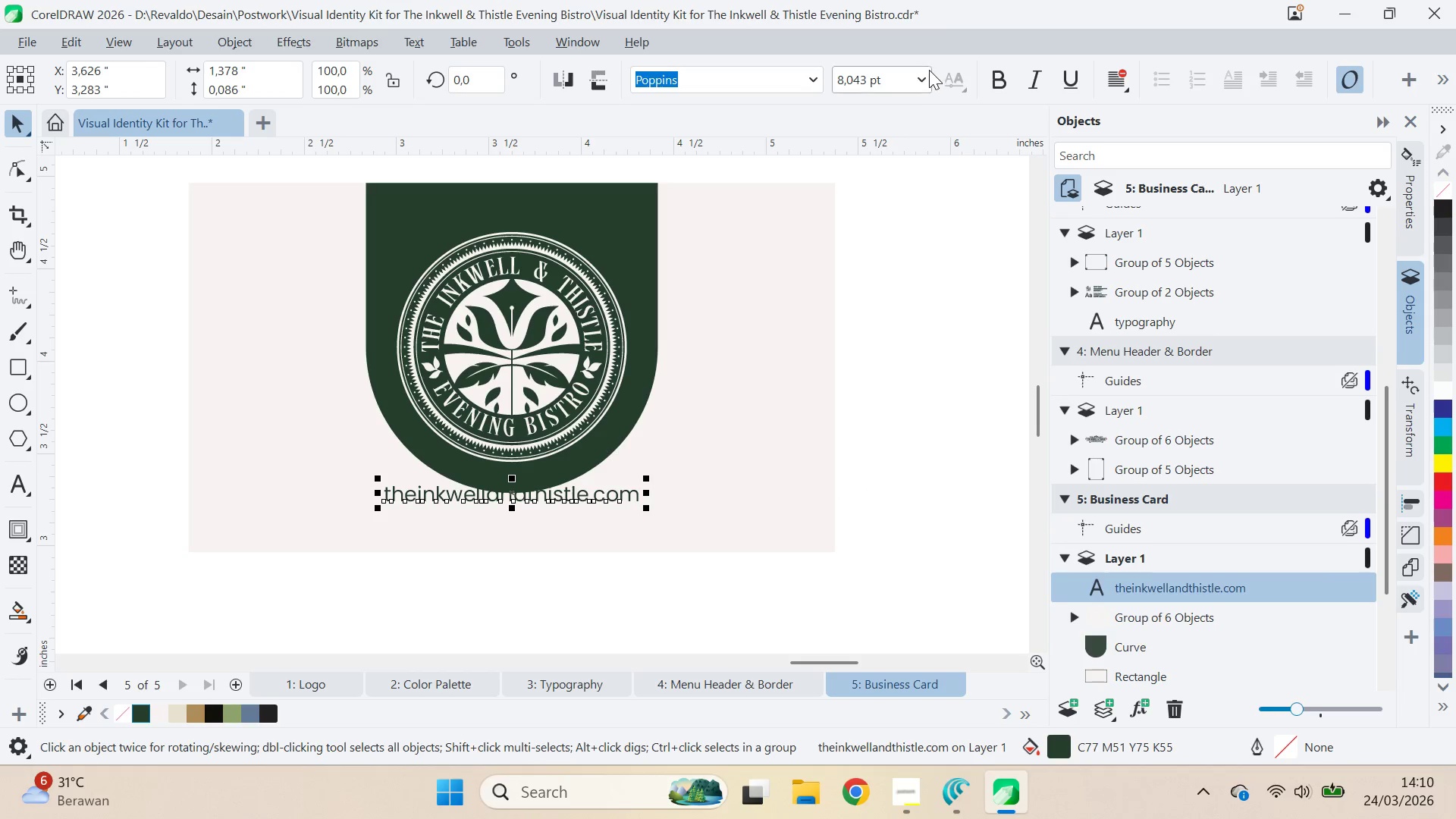 
hold_key(key=ShiftLeft, duration=0.67)
 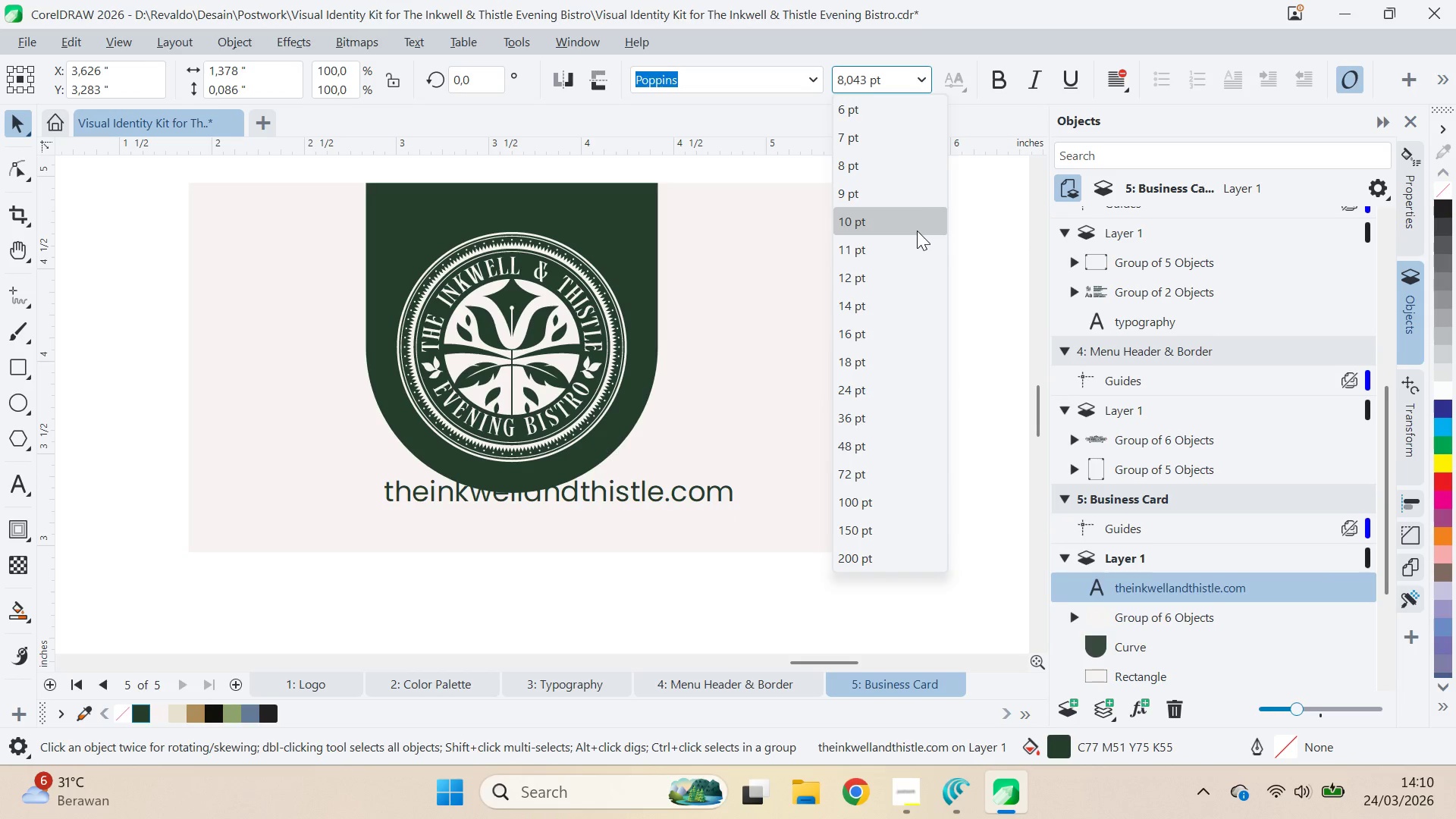 
left_click([917, 231])
 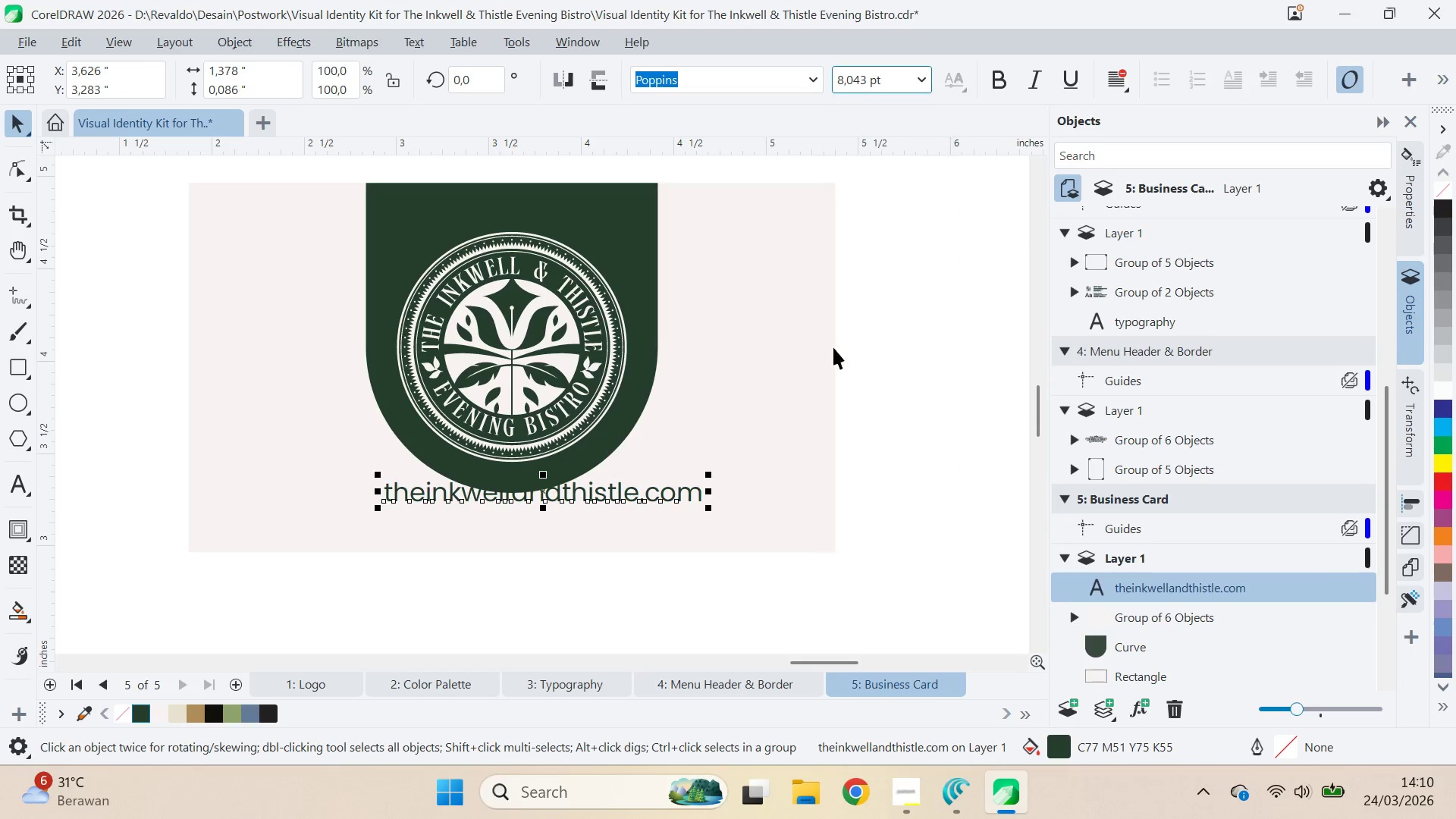 
key(Shift+ShiftLeft)
 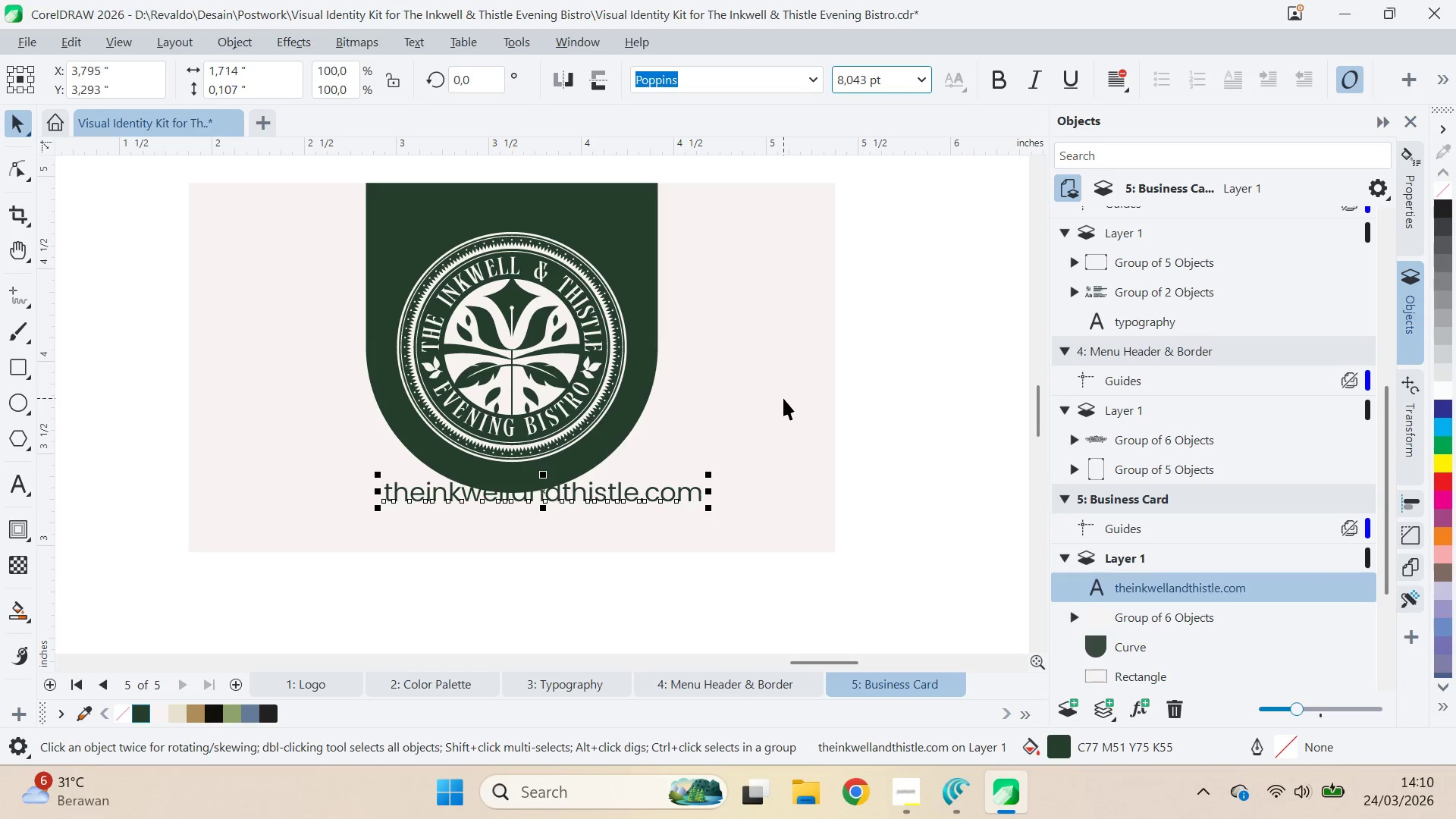 
double_click([783, 398])
 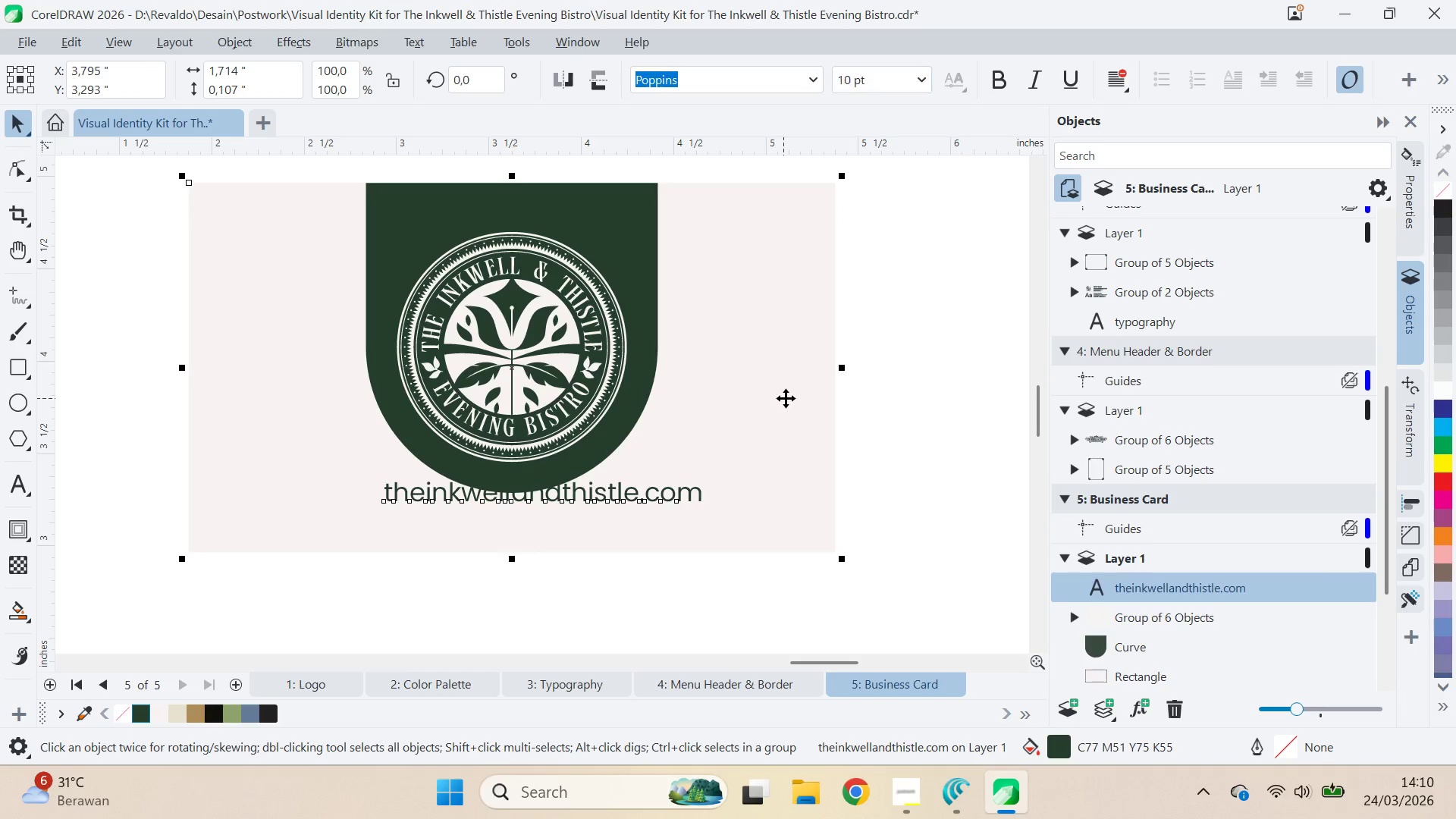 
key(C)
 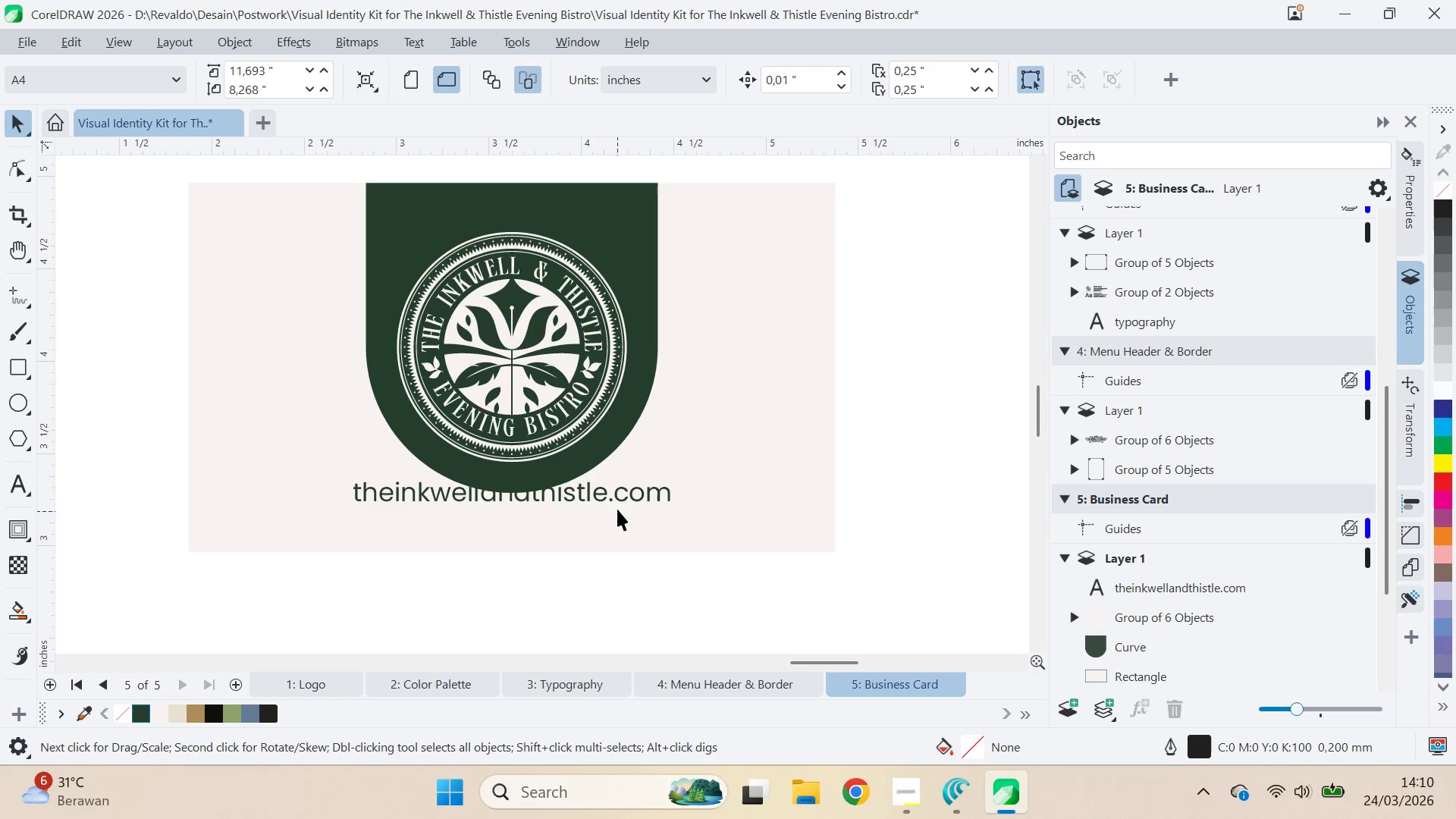 
left_click_drag(start_coordinate=[624, 500], to_coordinate=[623, 523])
 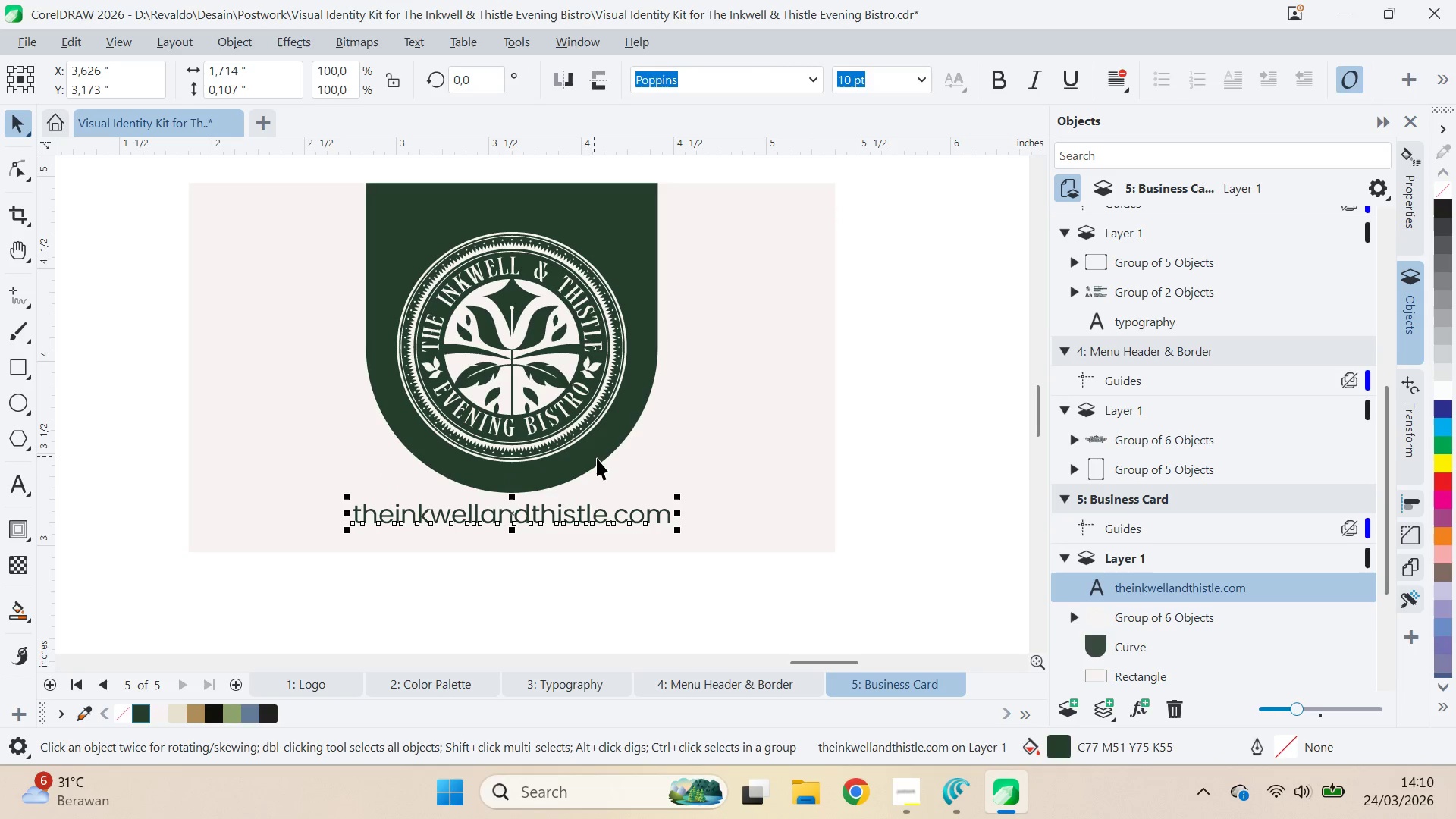 
hold_key(key=ShiftLeft, duration=1.25)
 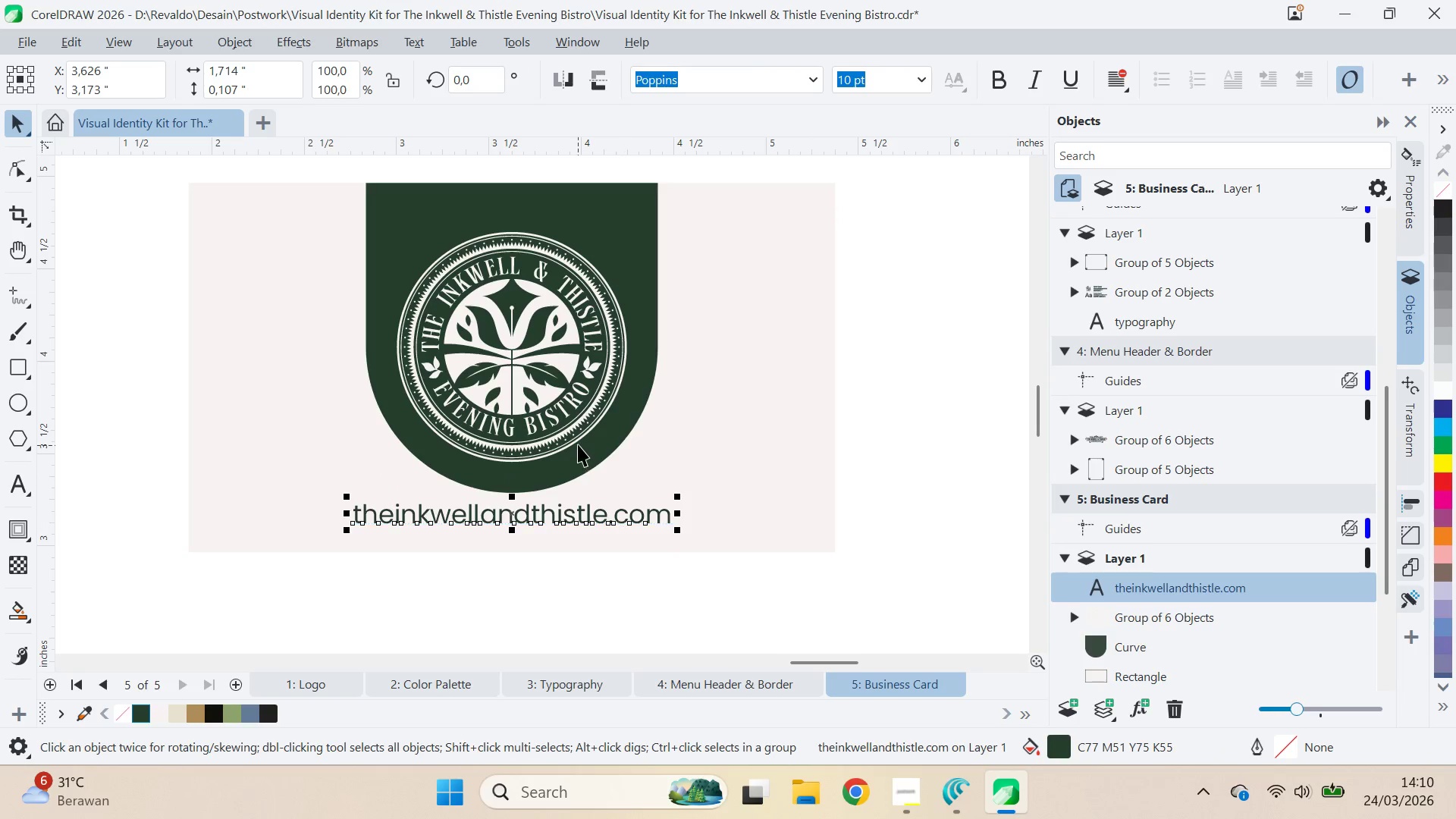 
hold_key(key=ShiftLeft, duration=1.05)
double_click([585, 397])
 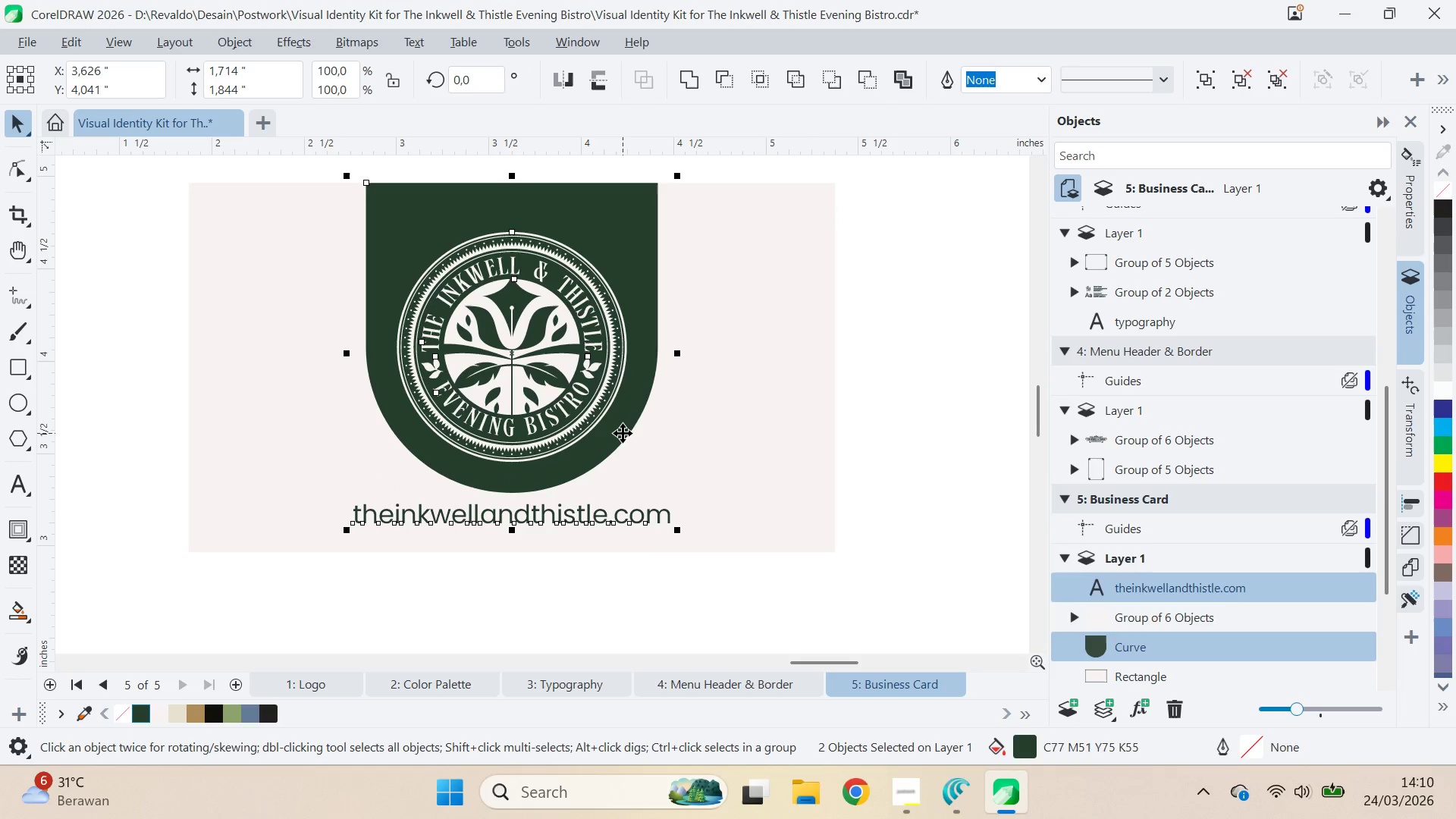 
left_click_drag(start_coordinate=[623, 433], to_coordinate=[625, 419])
 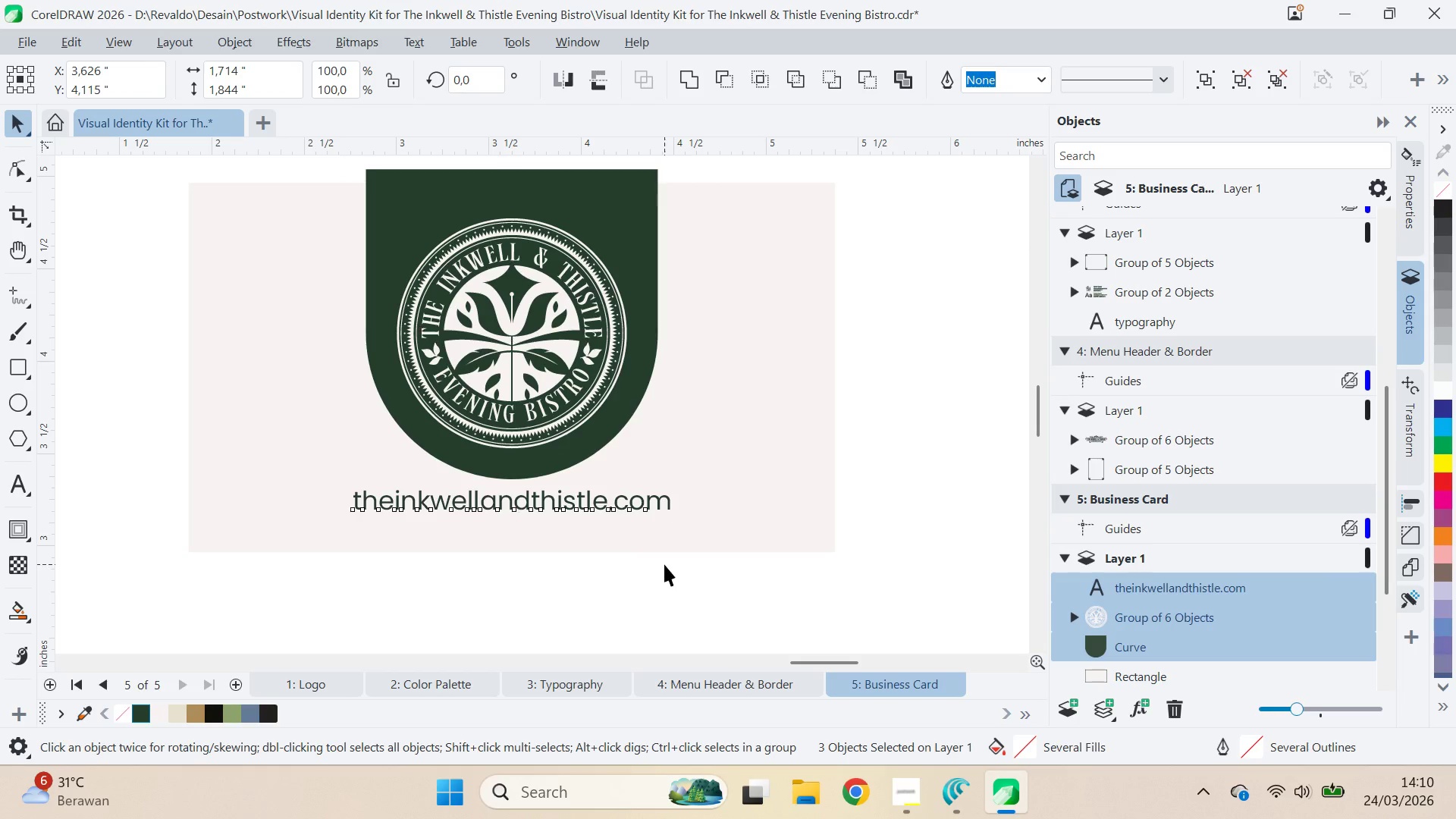 
hold_key(key=ShiftLeft, duration=0.91)
 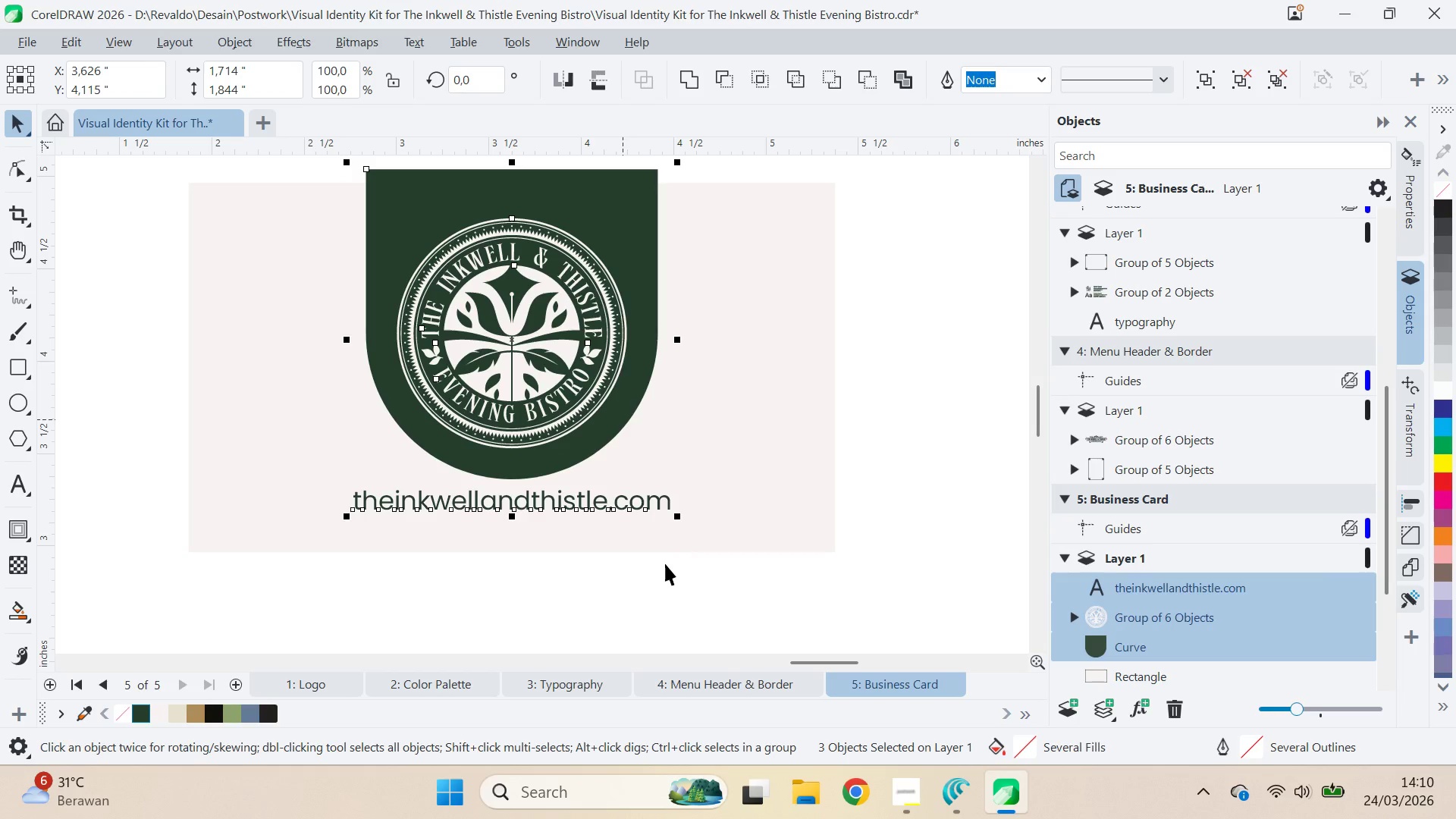 
left_click([664, 564])
 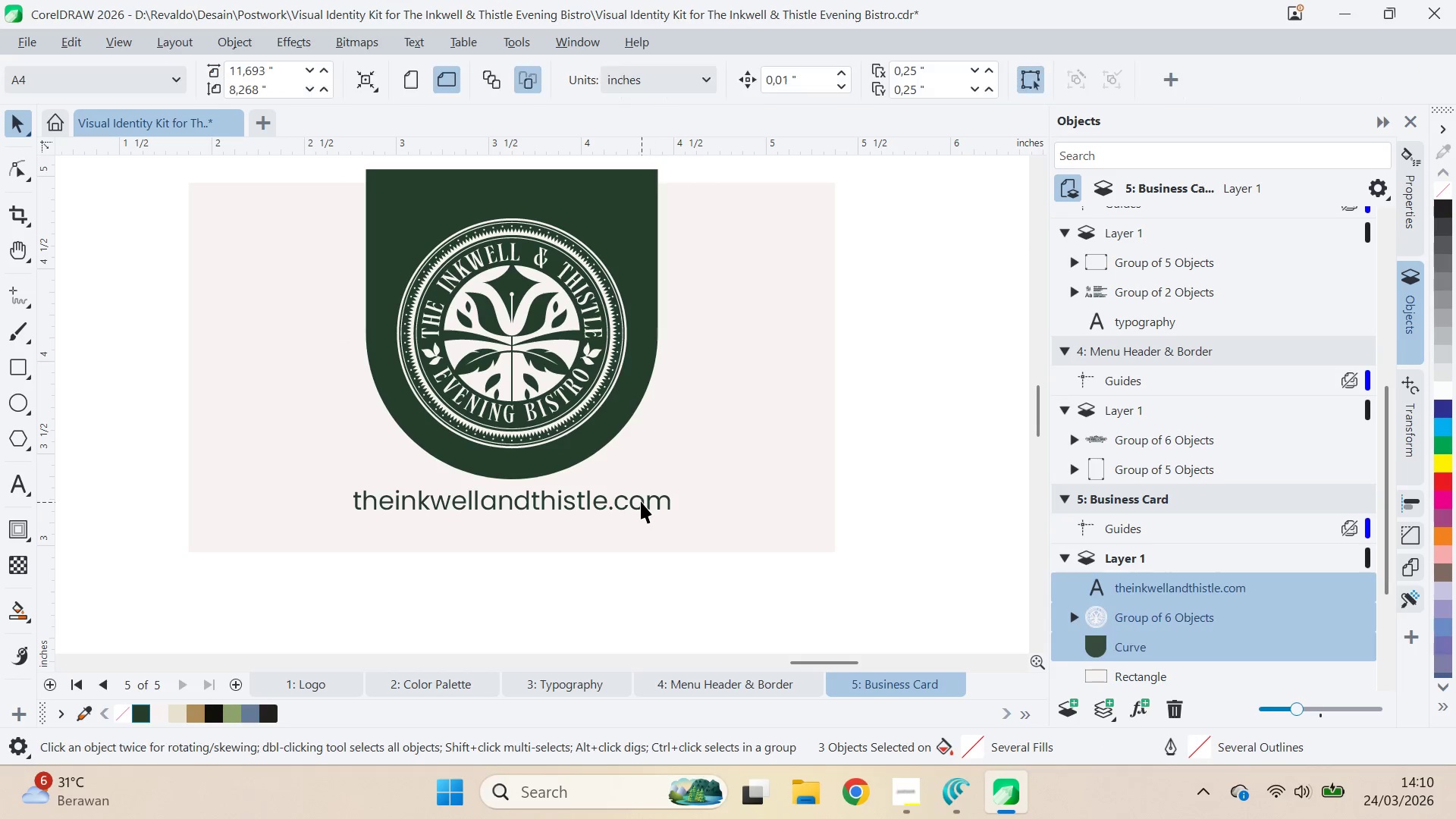 
left_click_drag(start_coordinate=[641, 500], to_coordinate=[643, 506])
 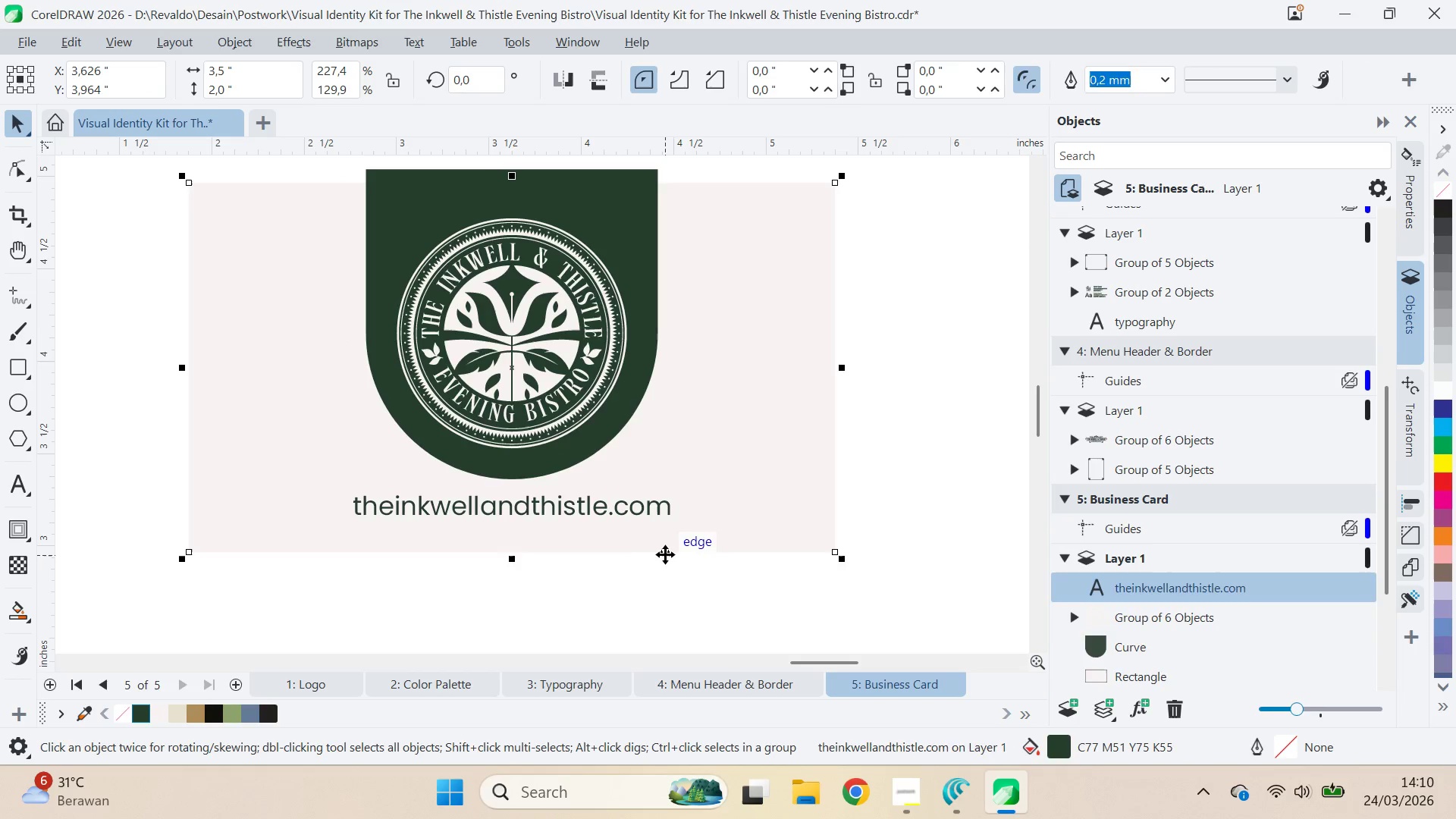 
hold_key(key=ShiftLeft, duration=1.51)
 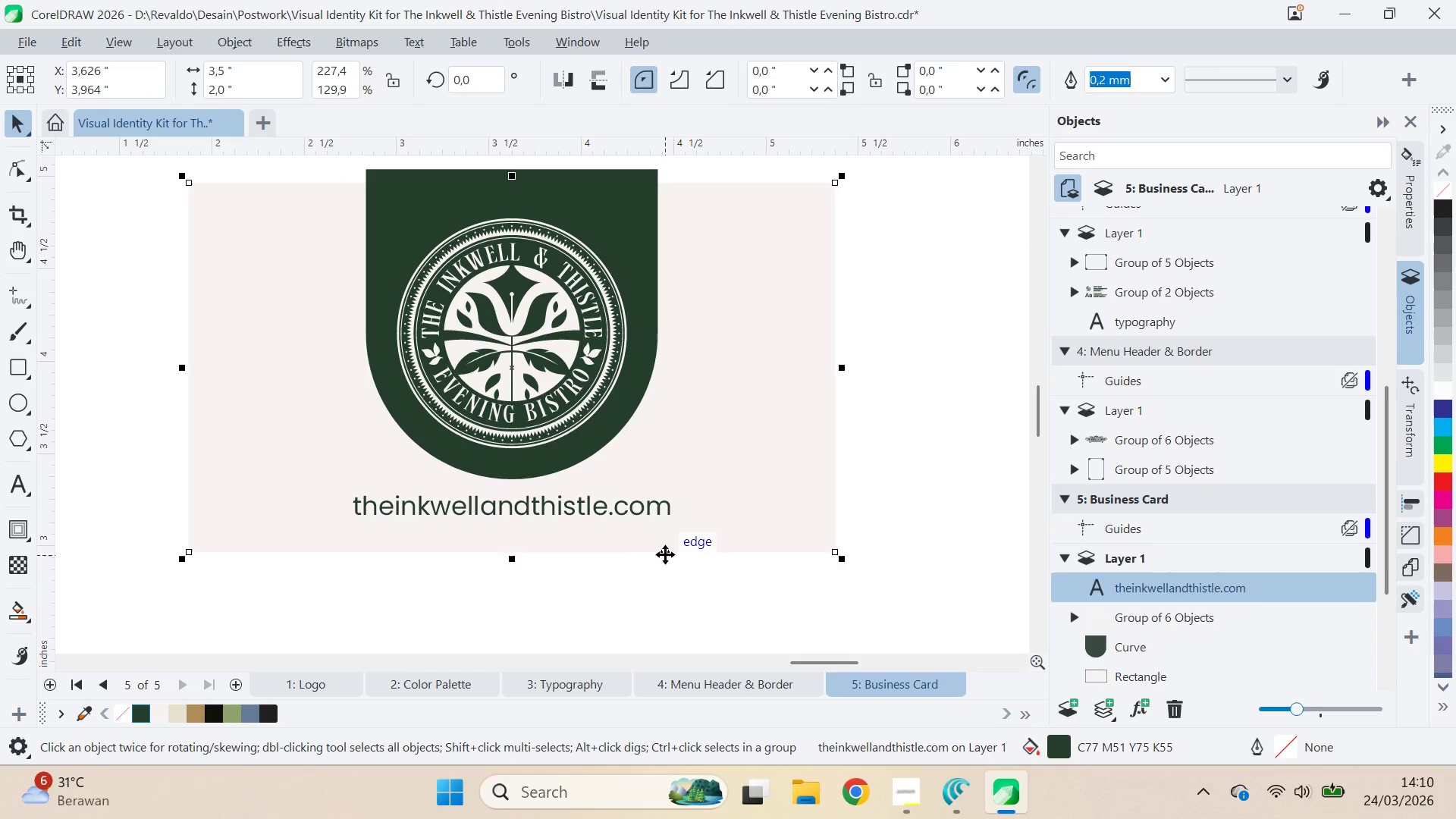 
key(Shift+ShiftLeft)
 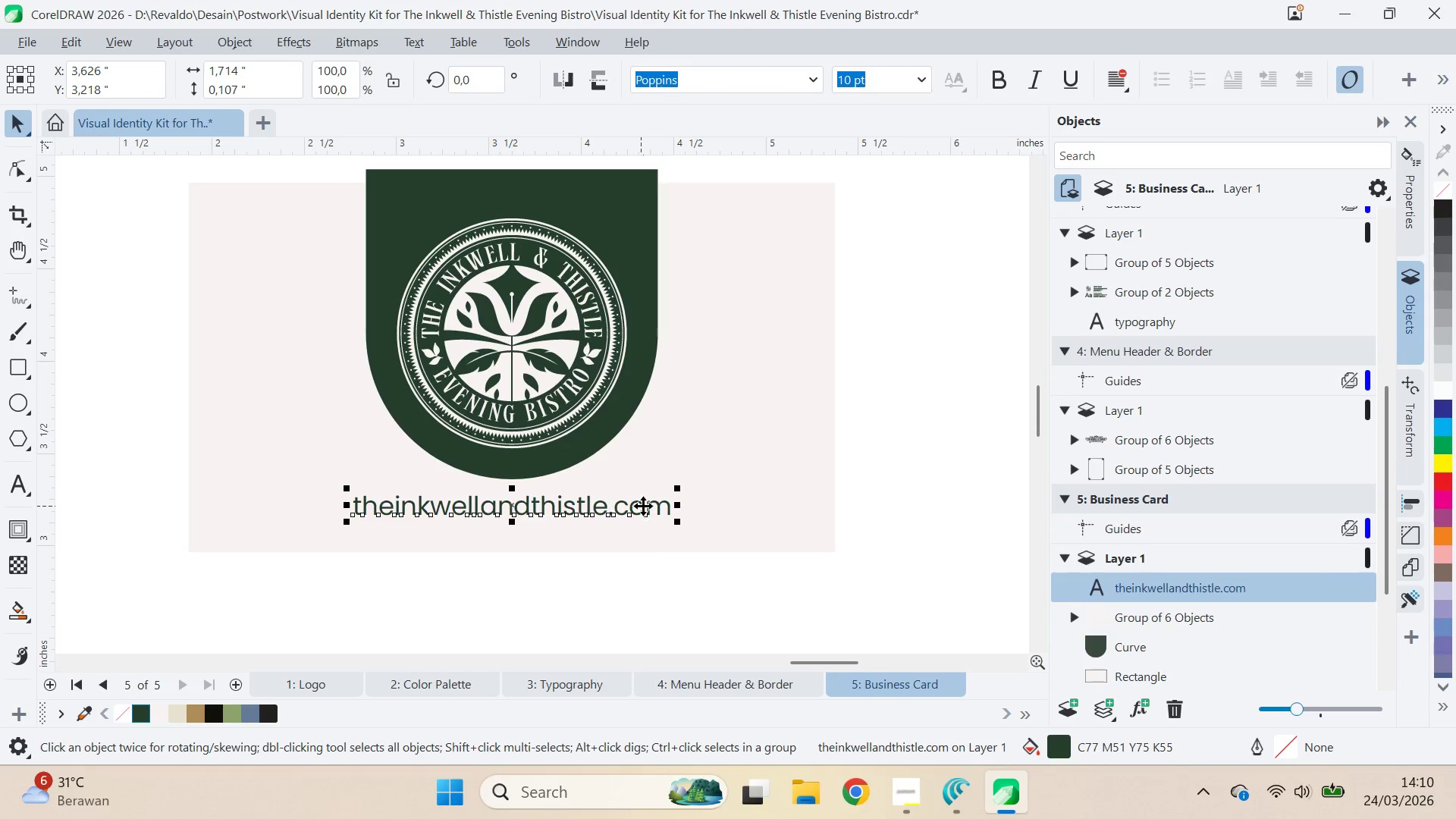 
key(Shift+ShiftLeft)
 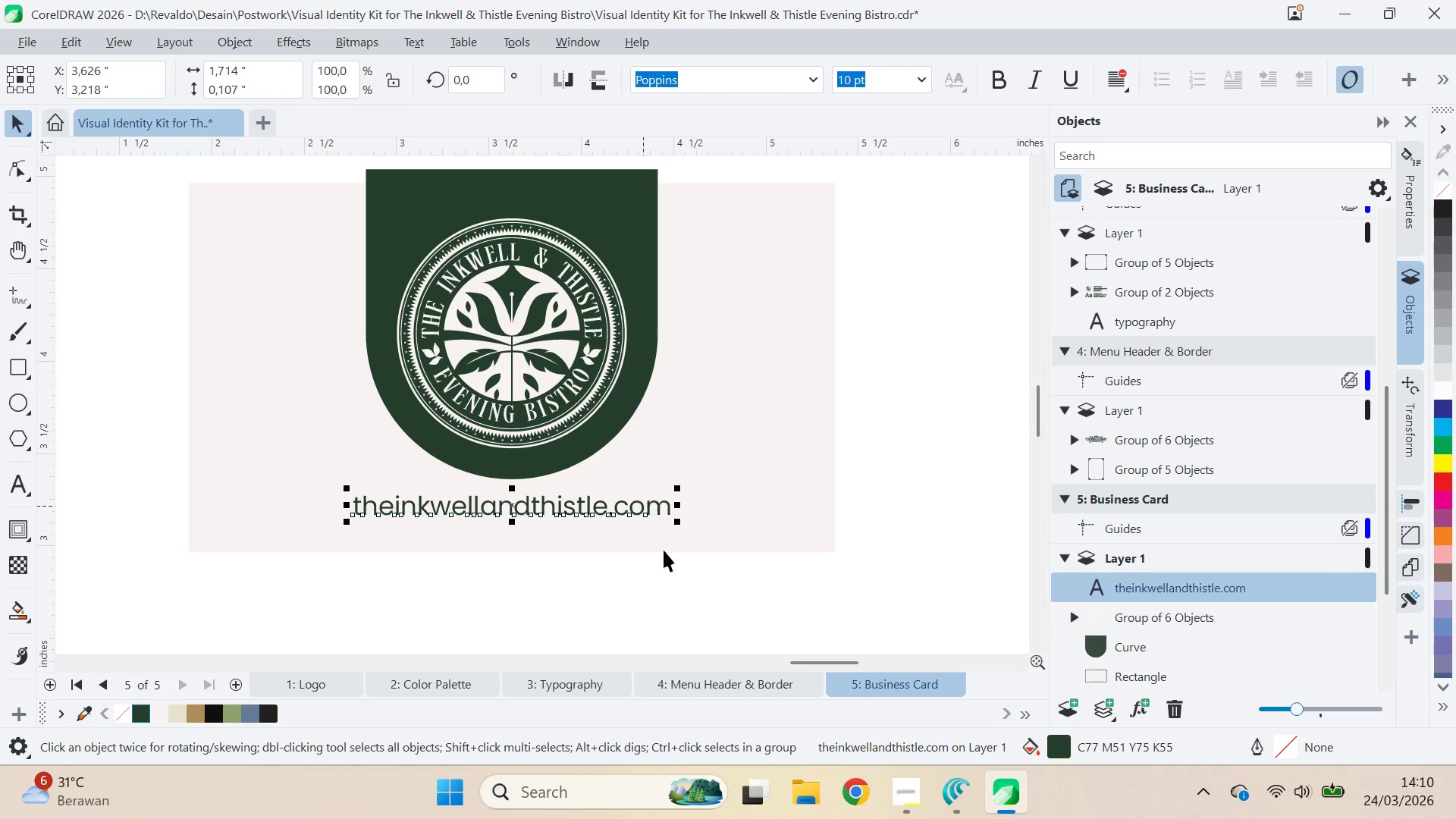 
left_click([665, 555])
 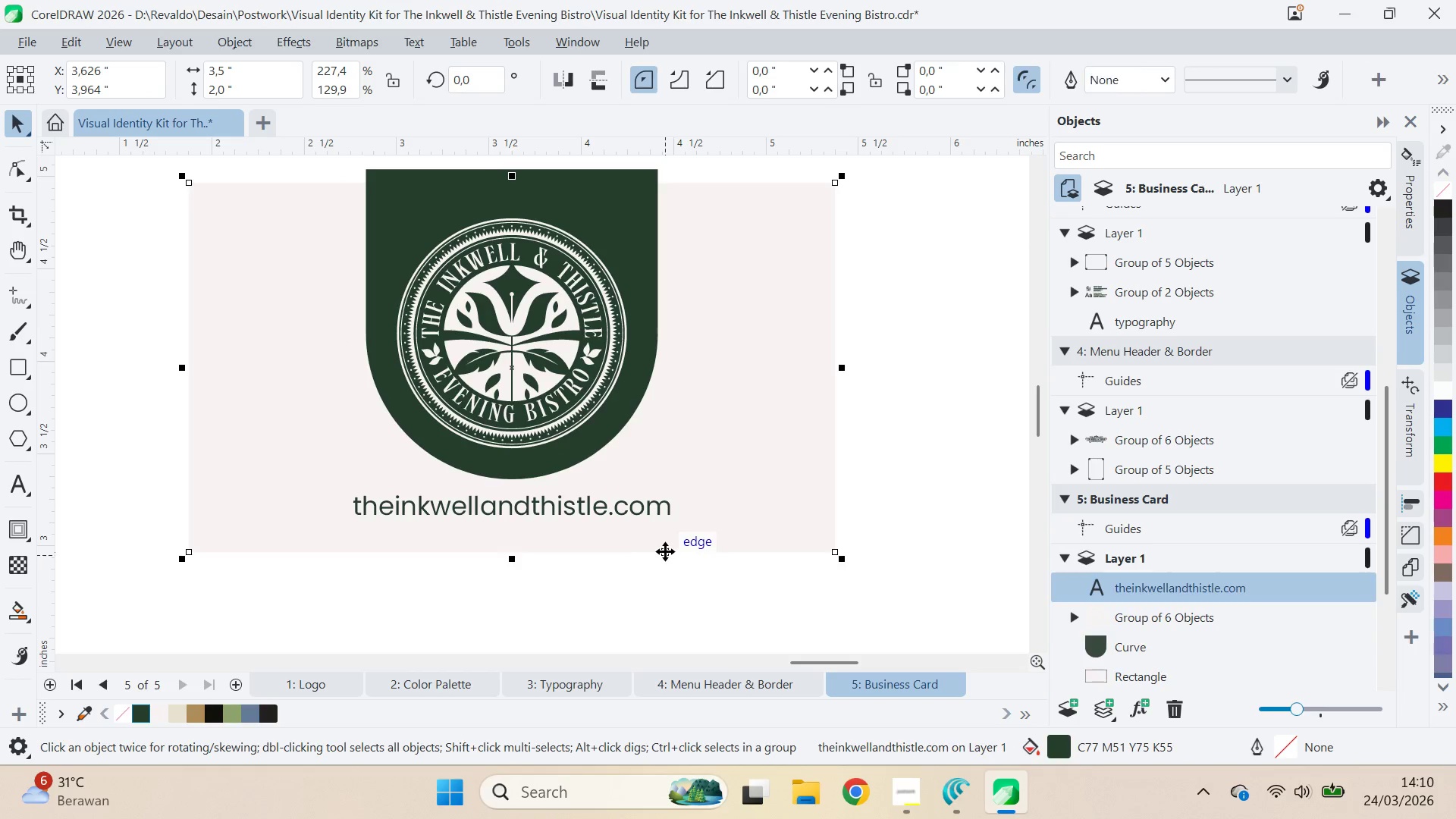 
scroll: coordinate [665, 551], scroll_direction: down, amount: 3.0
 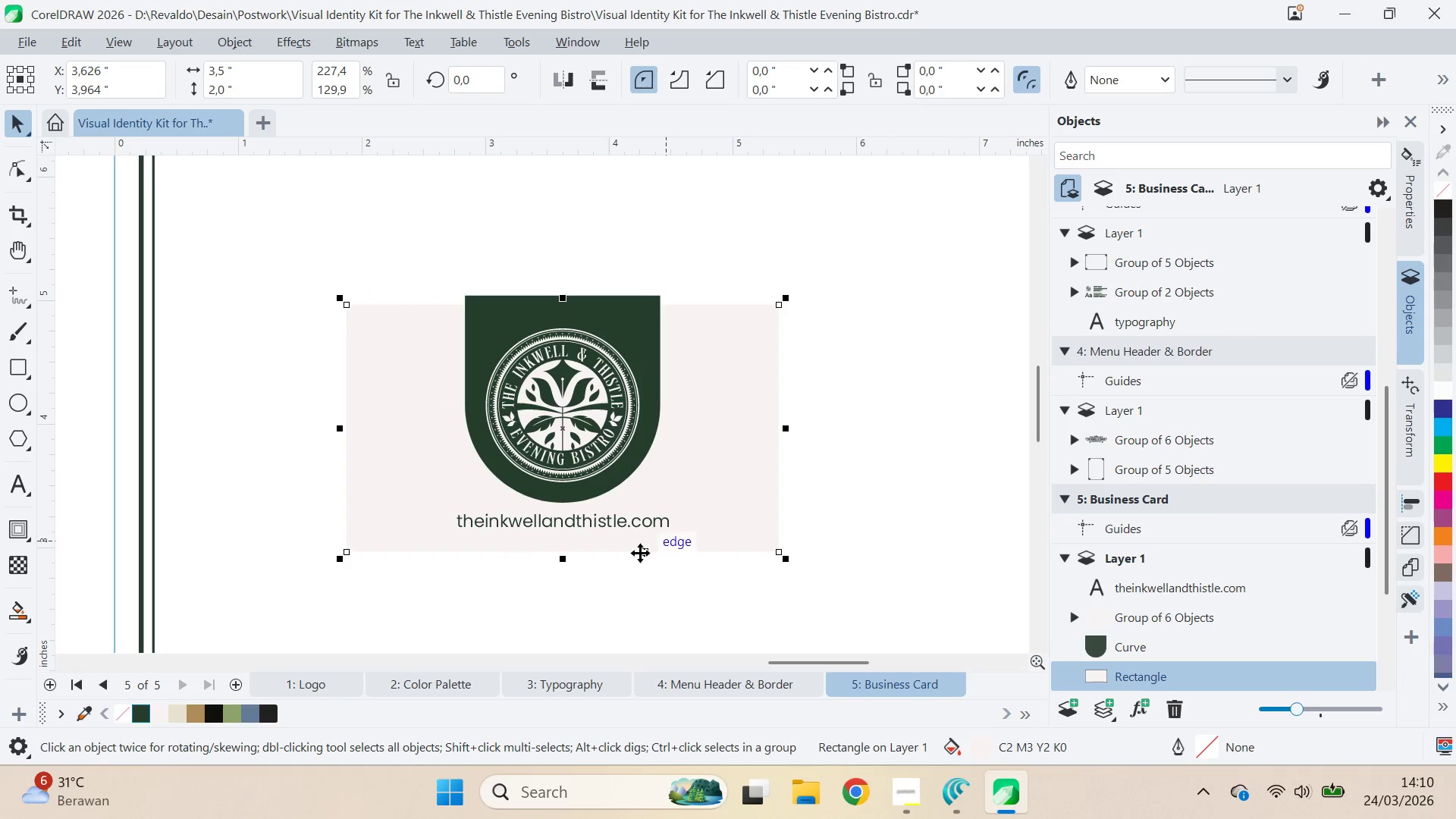 
left_click([633, 571])
 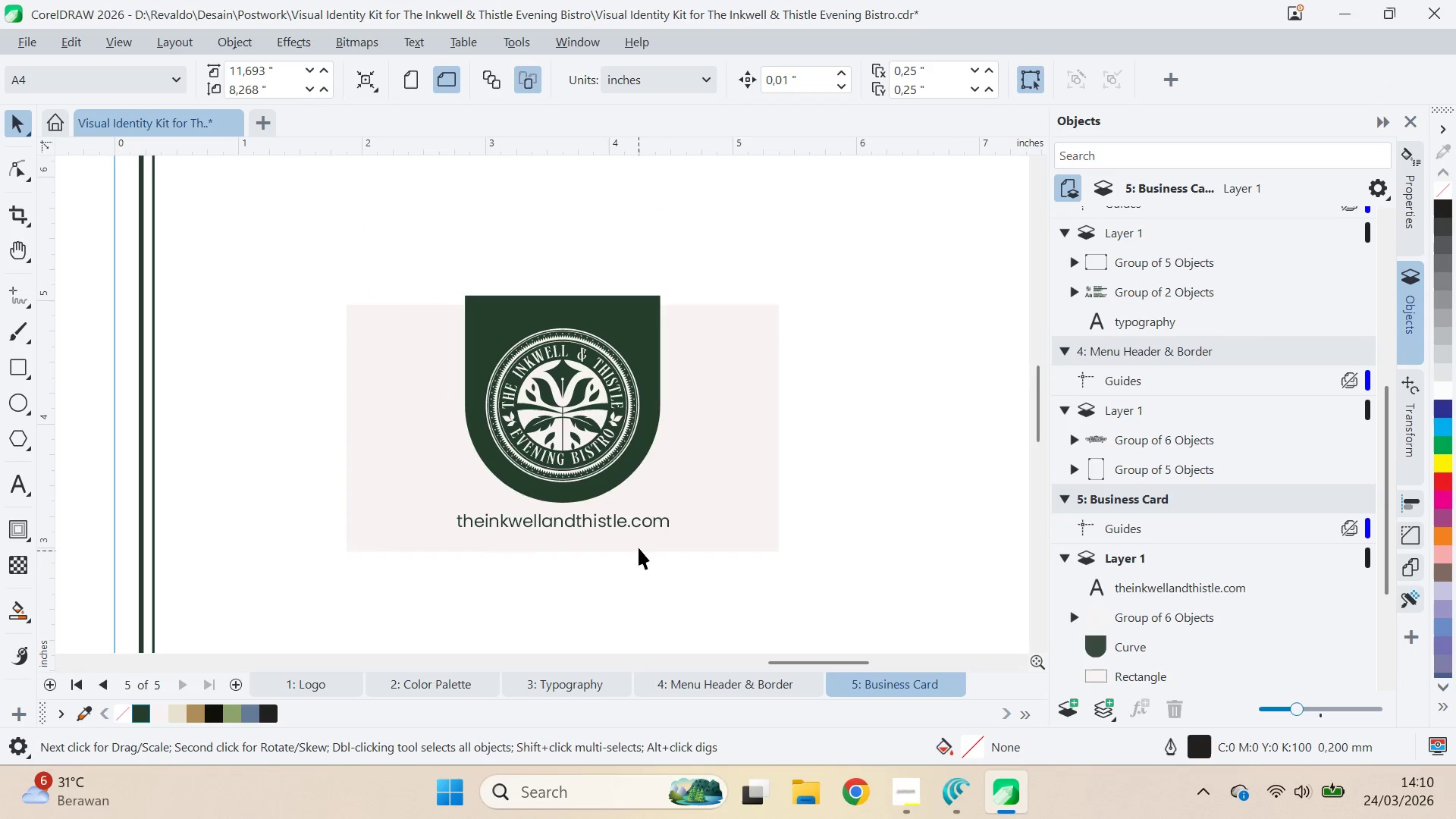 
left_click_drag(start_coordinate=[639, 544], to_coordinate=[639, 538])
 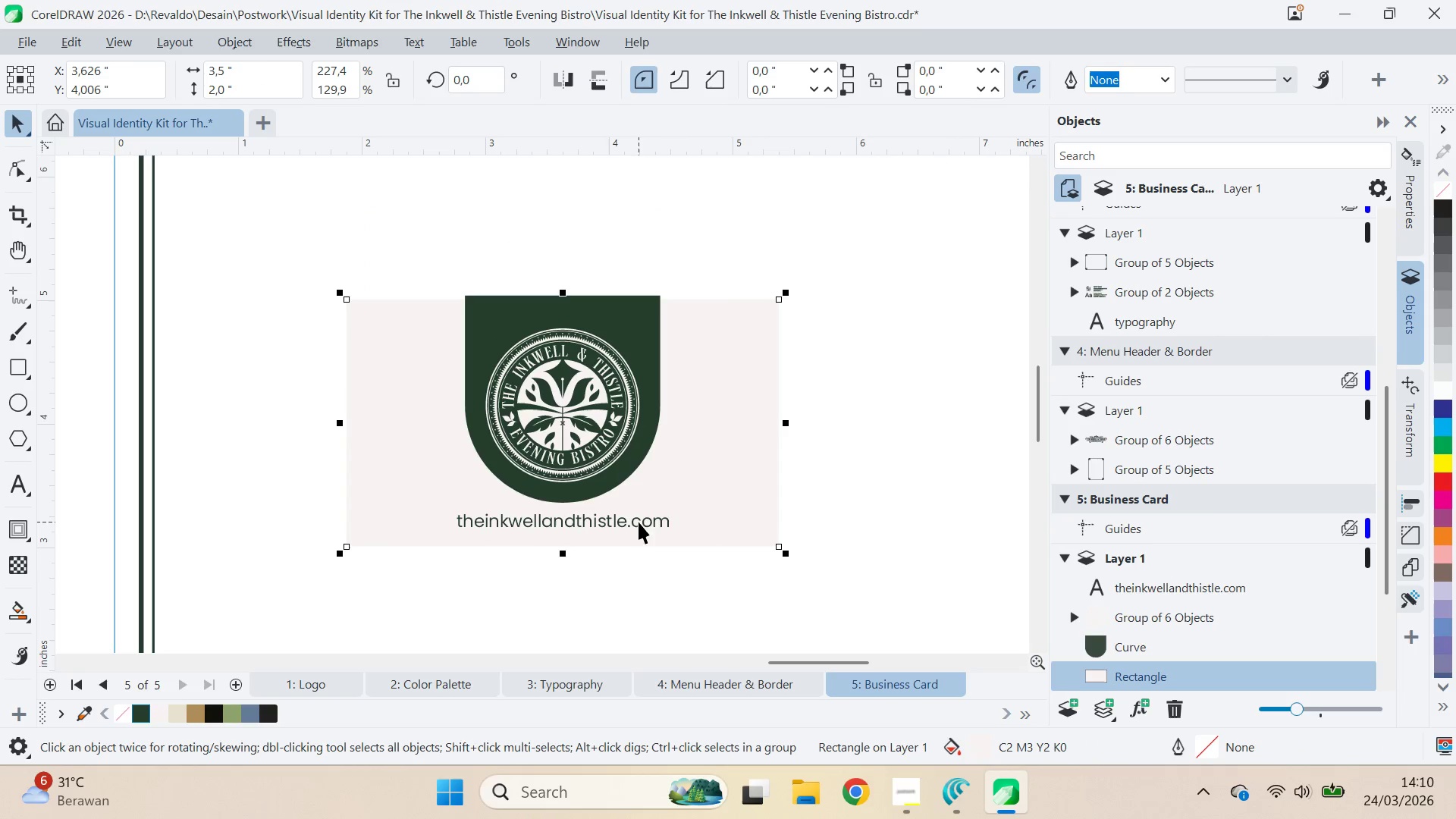 
key(Control+ControlLeft)
 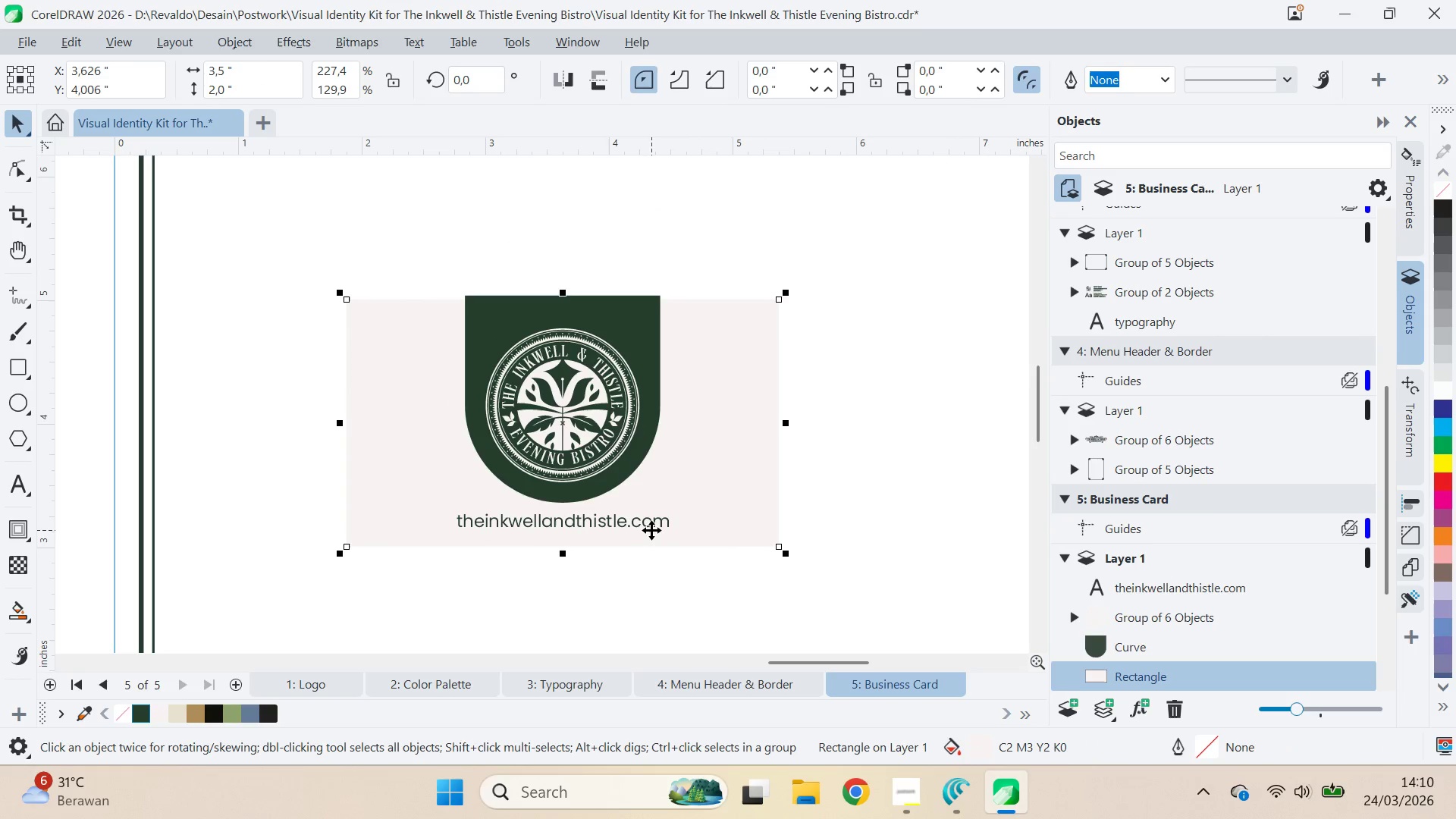 
key(Control+Z)
 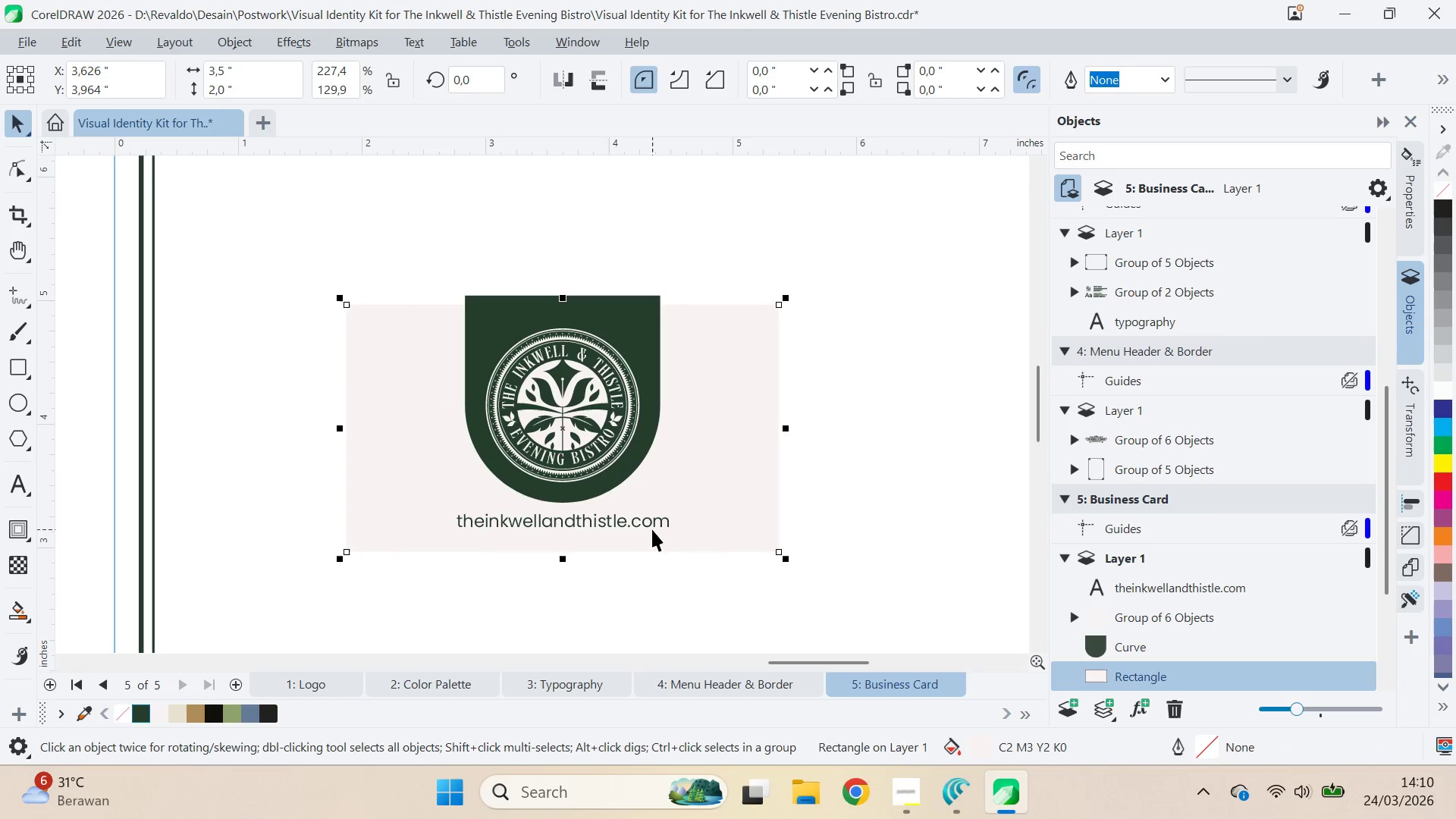 
left_click([653, 526])
 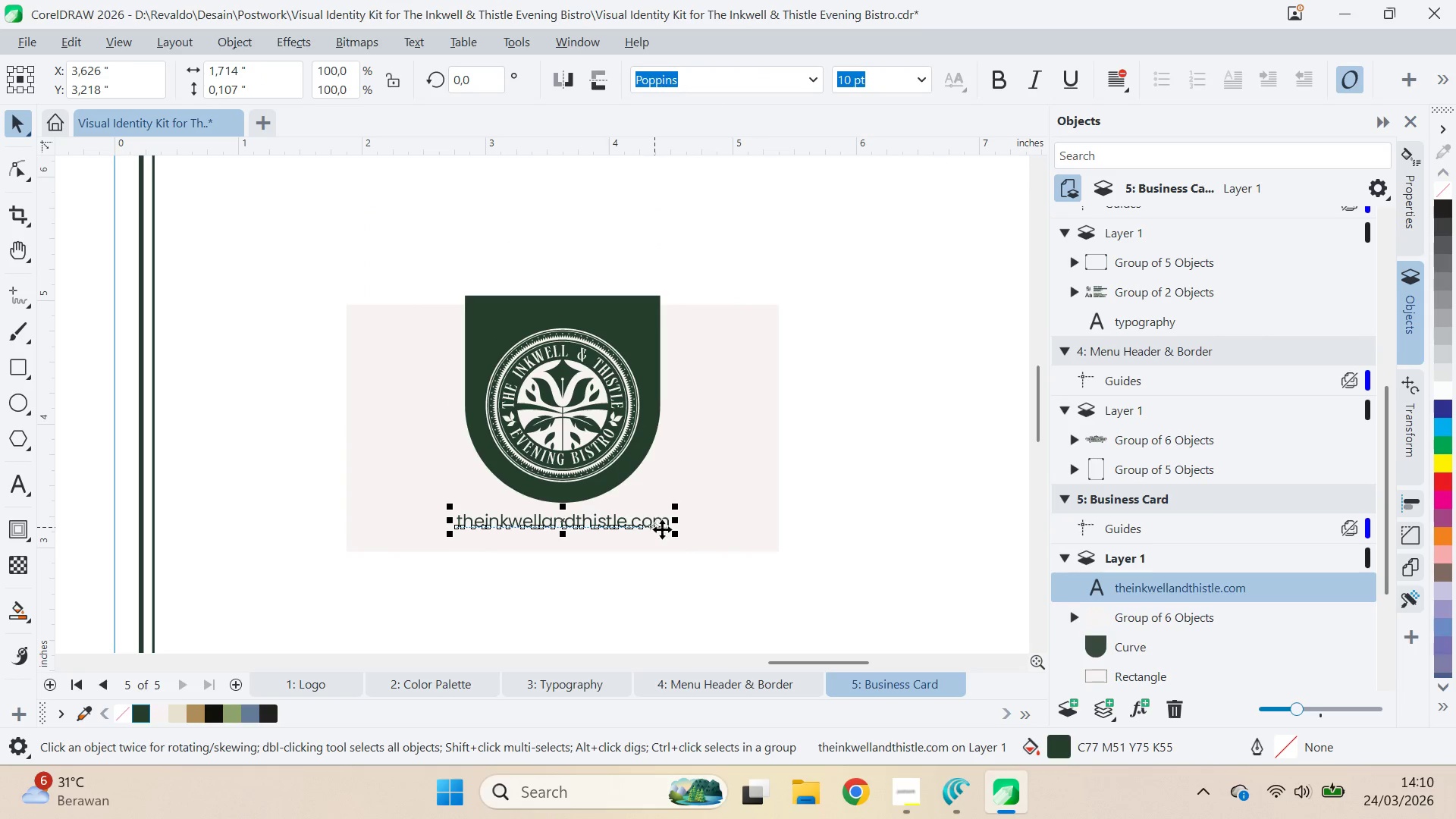 
key(A)
 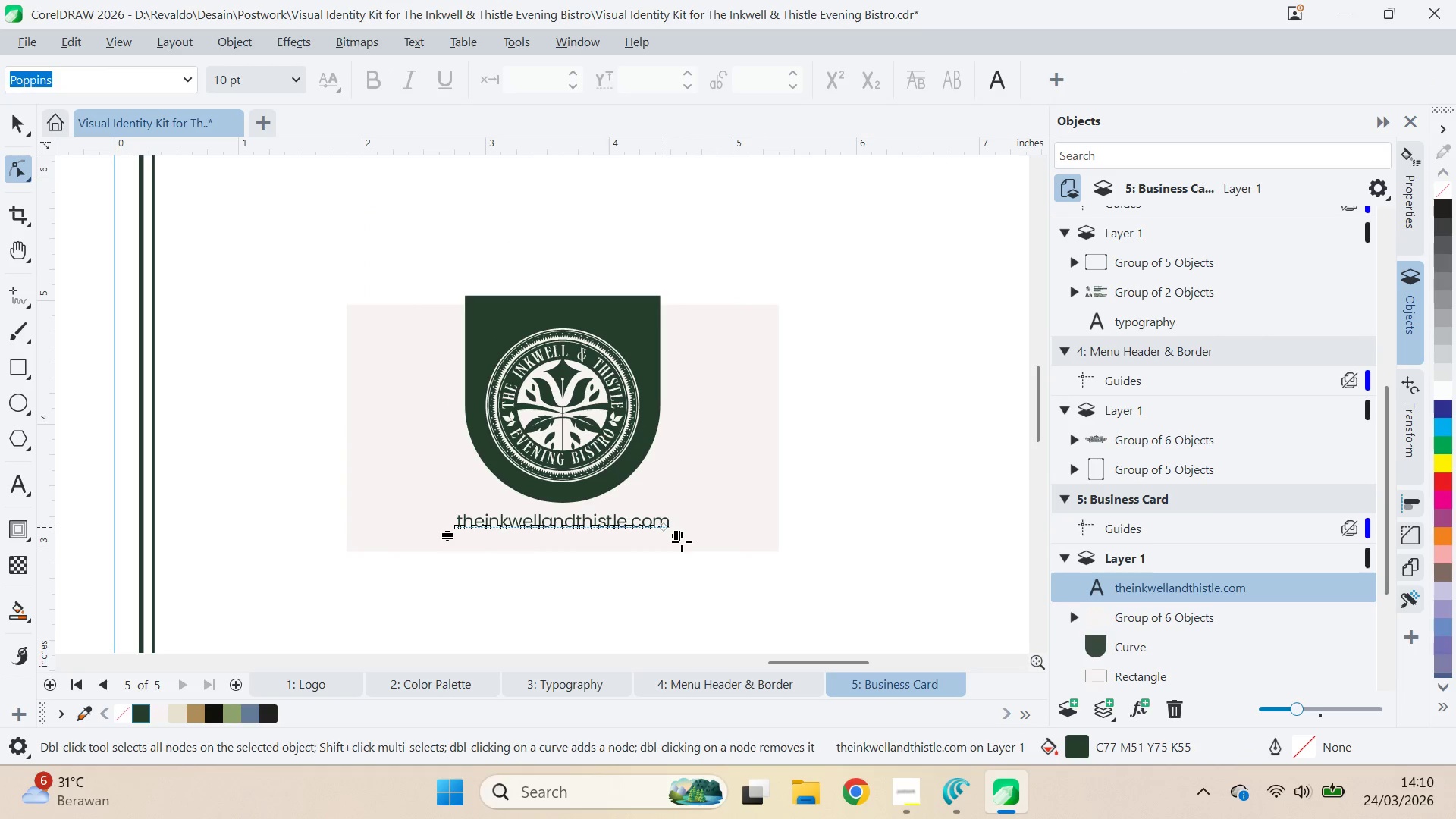 
left_click_drag(start_coordinate=[682, 541], to_coordinate=[756, 548])
 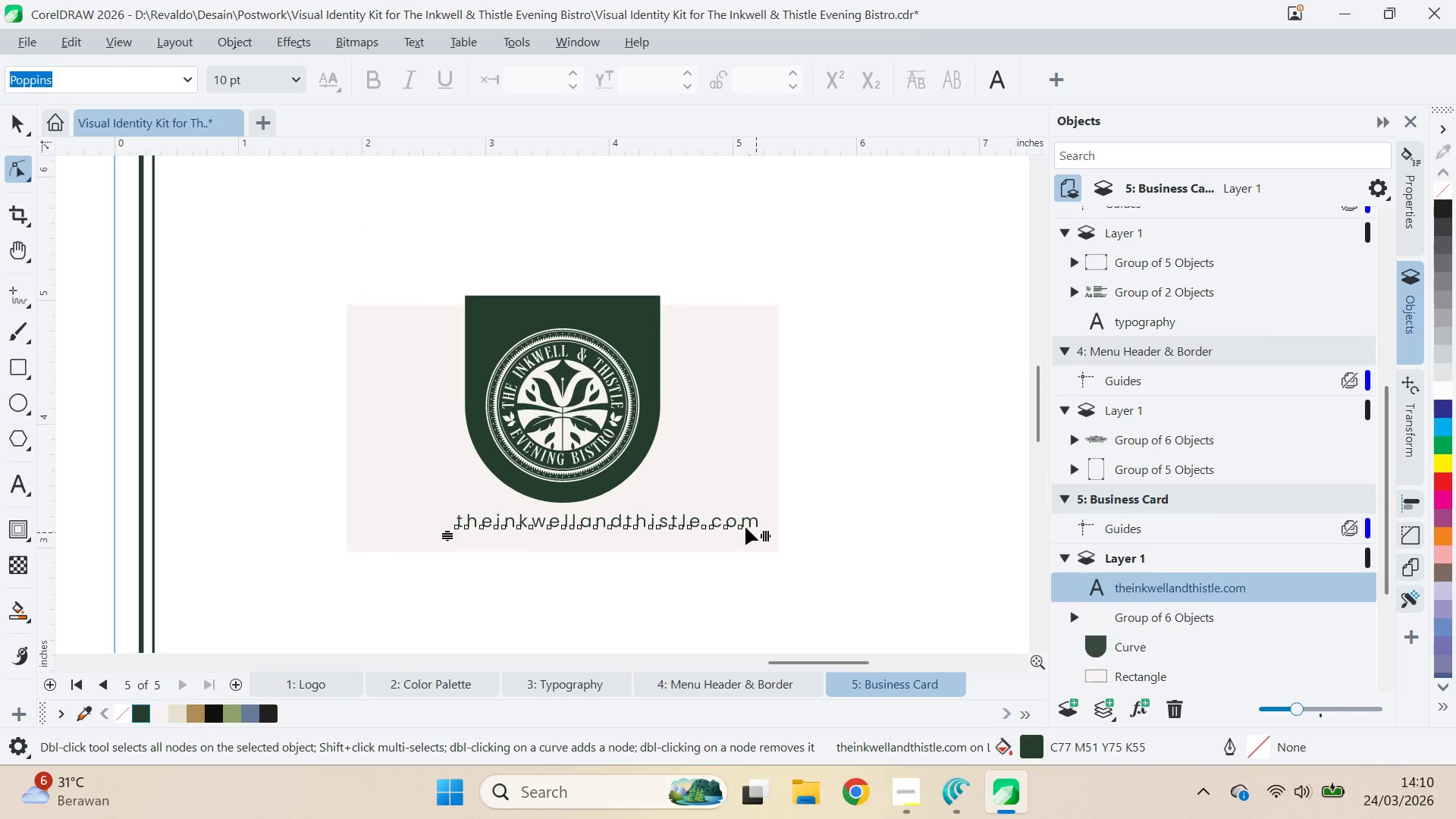 
type(vc)
 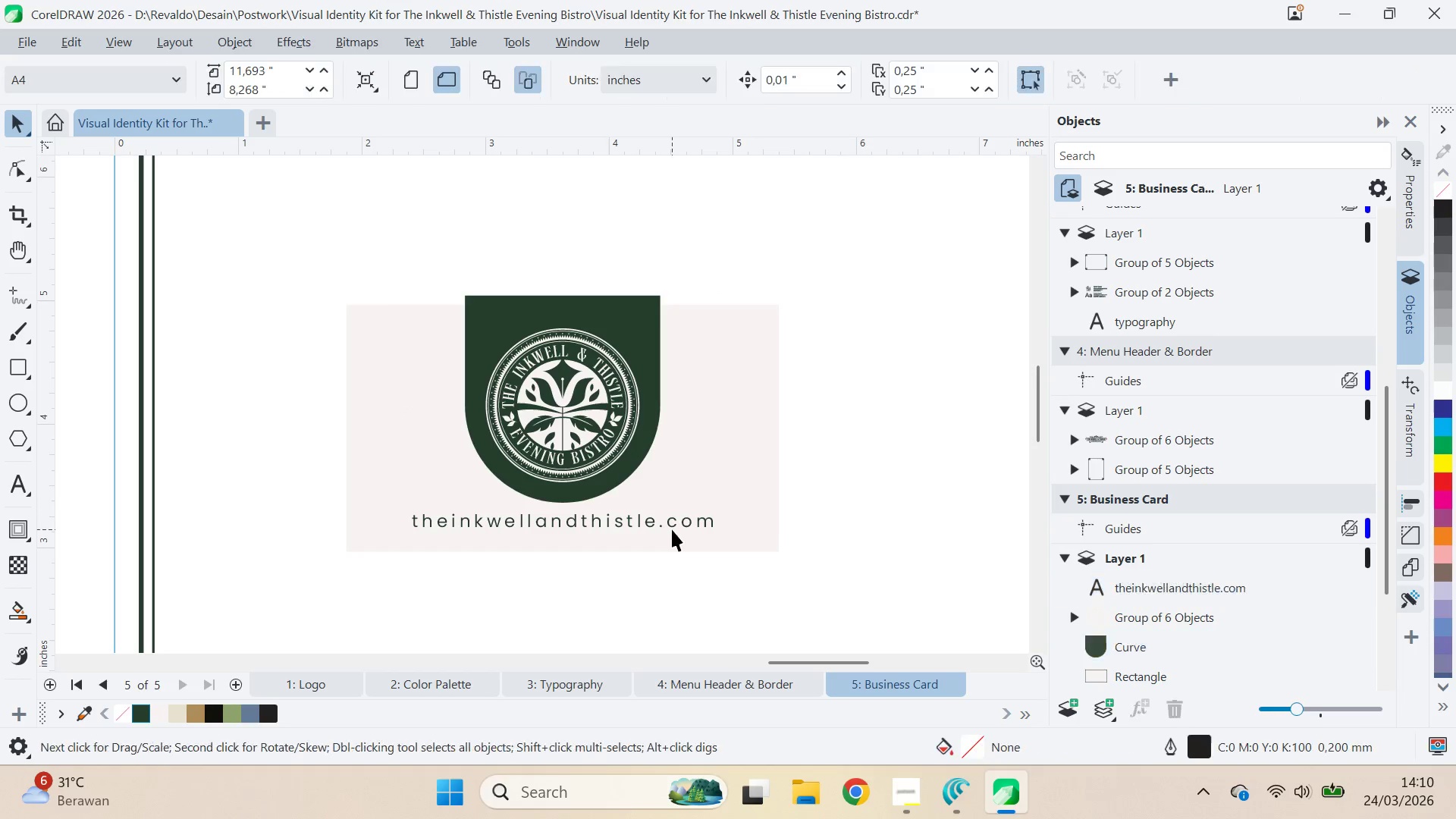 
left_click([667, 530])
 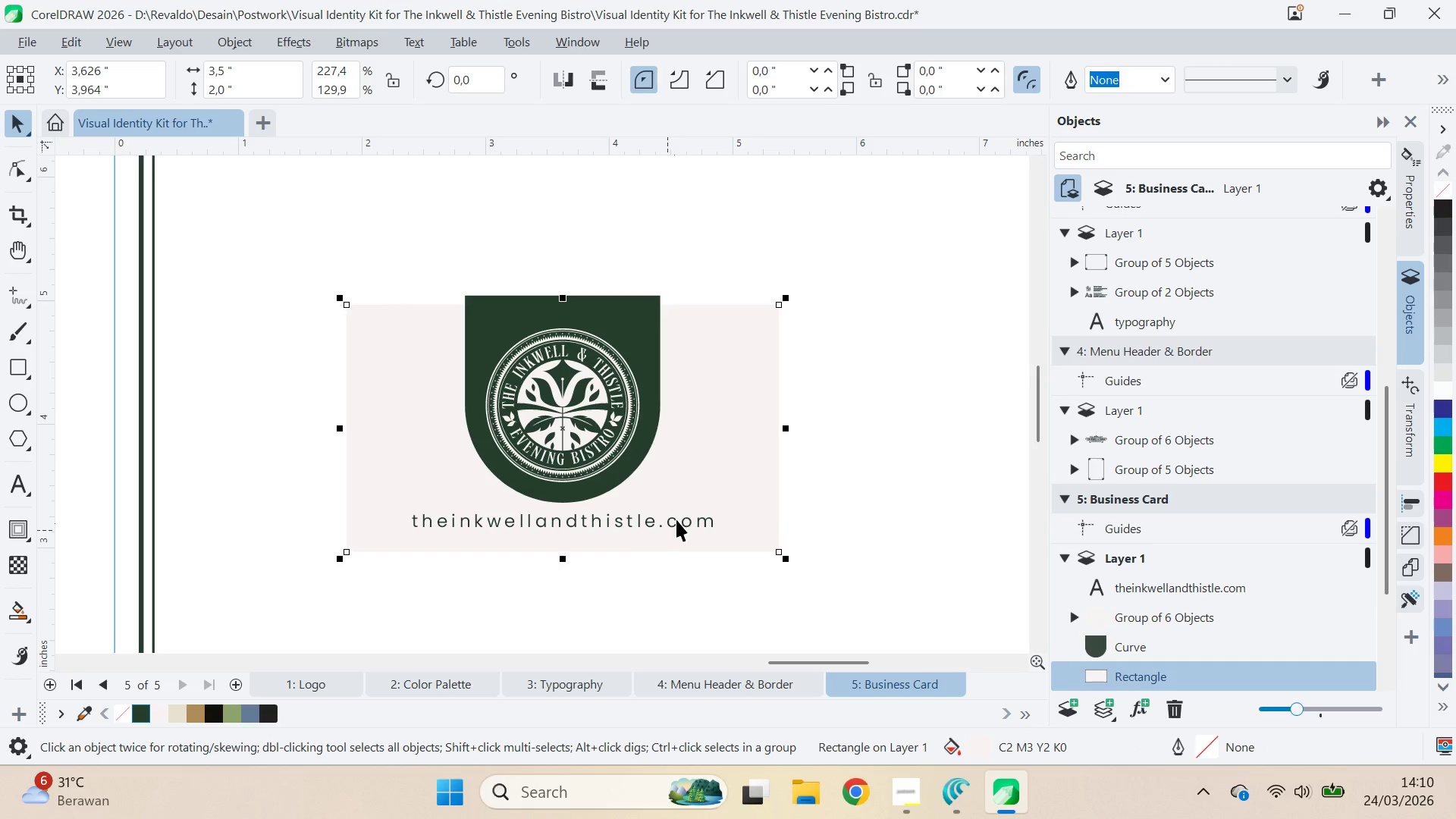 
left_click([679, 517])
 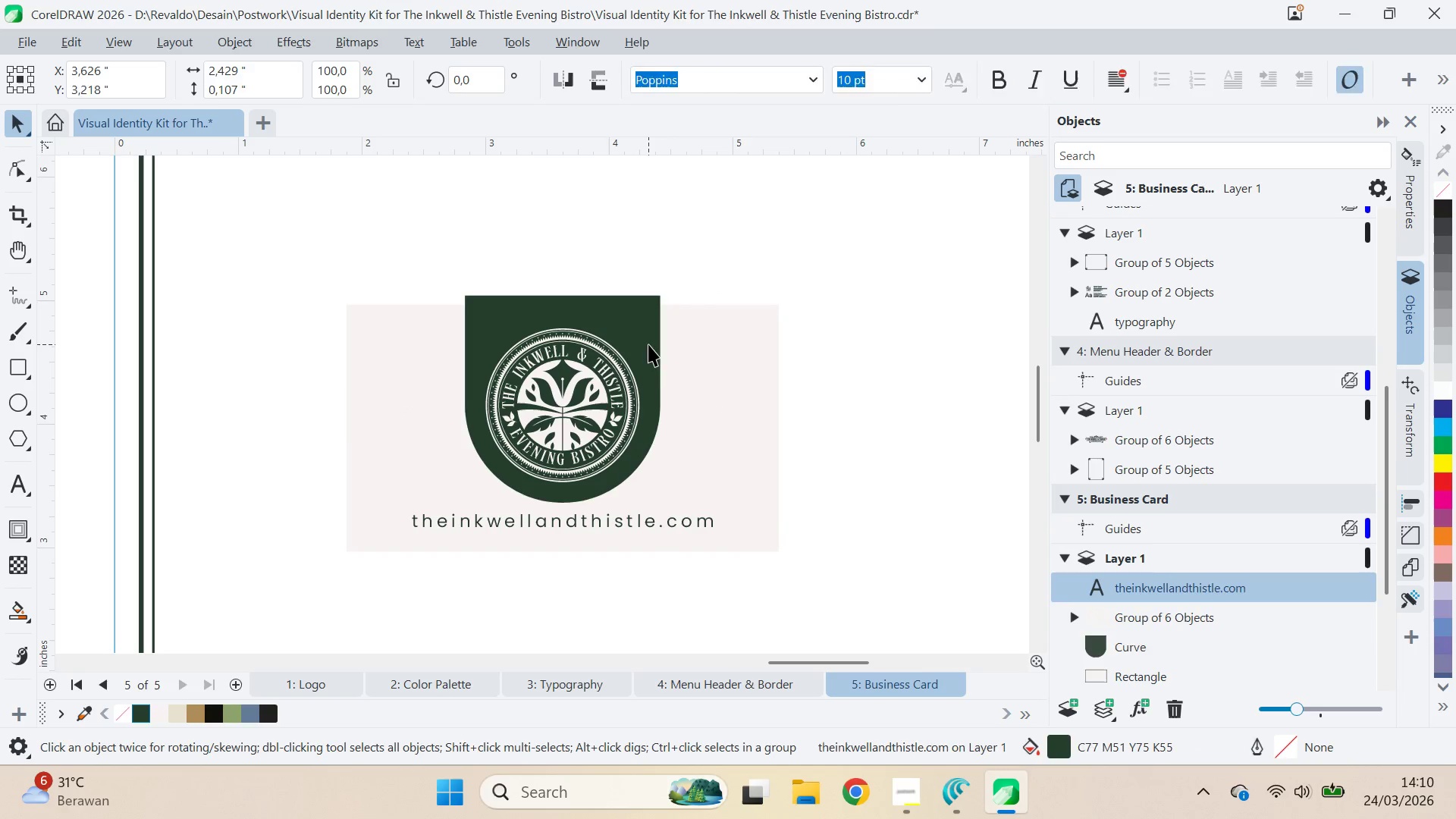 
key(Shift+ShiftLeft)
 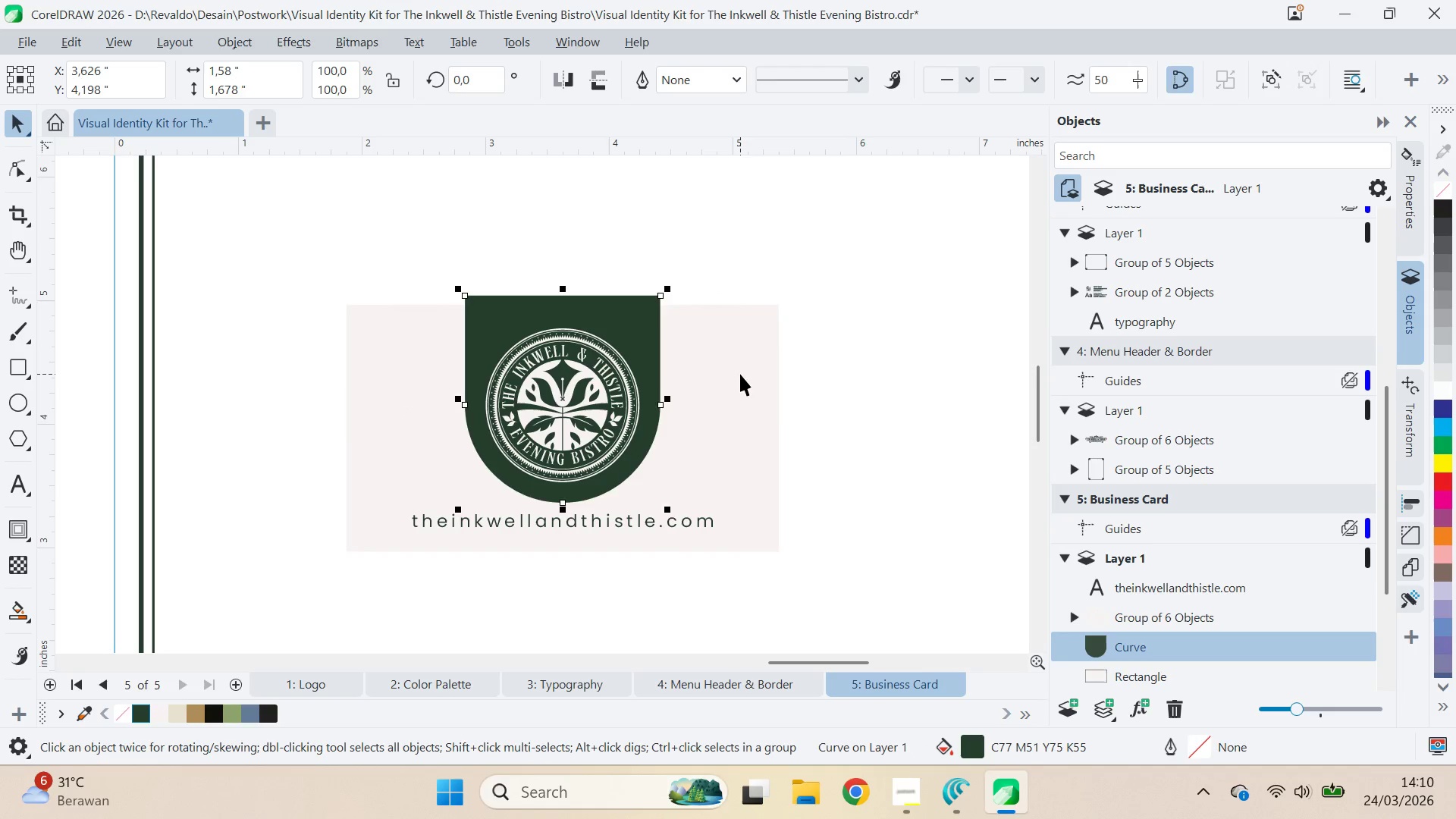 
double_click([740, 374])
 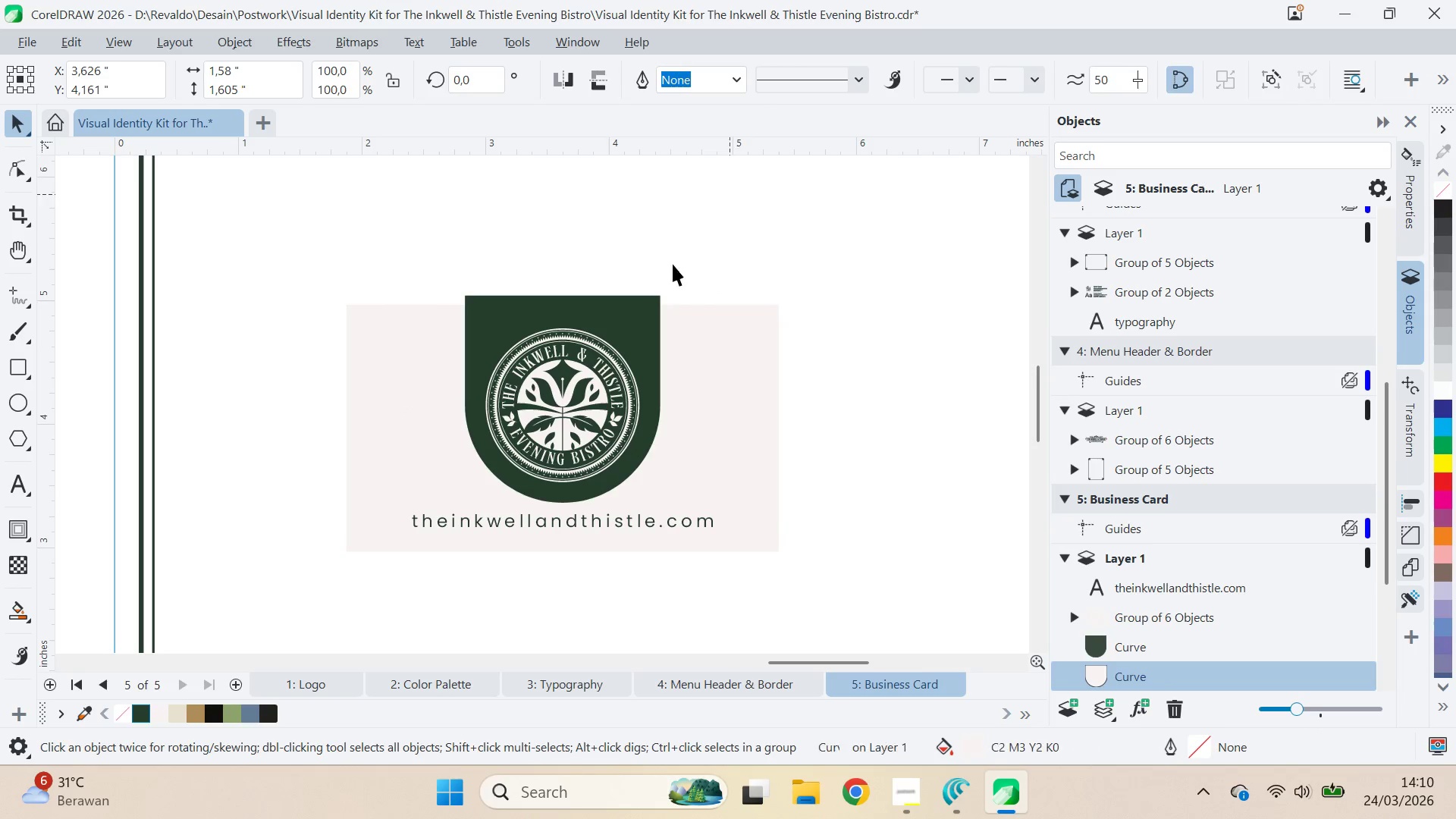 
left_click([658, 301])
 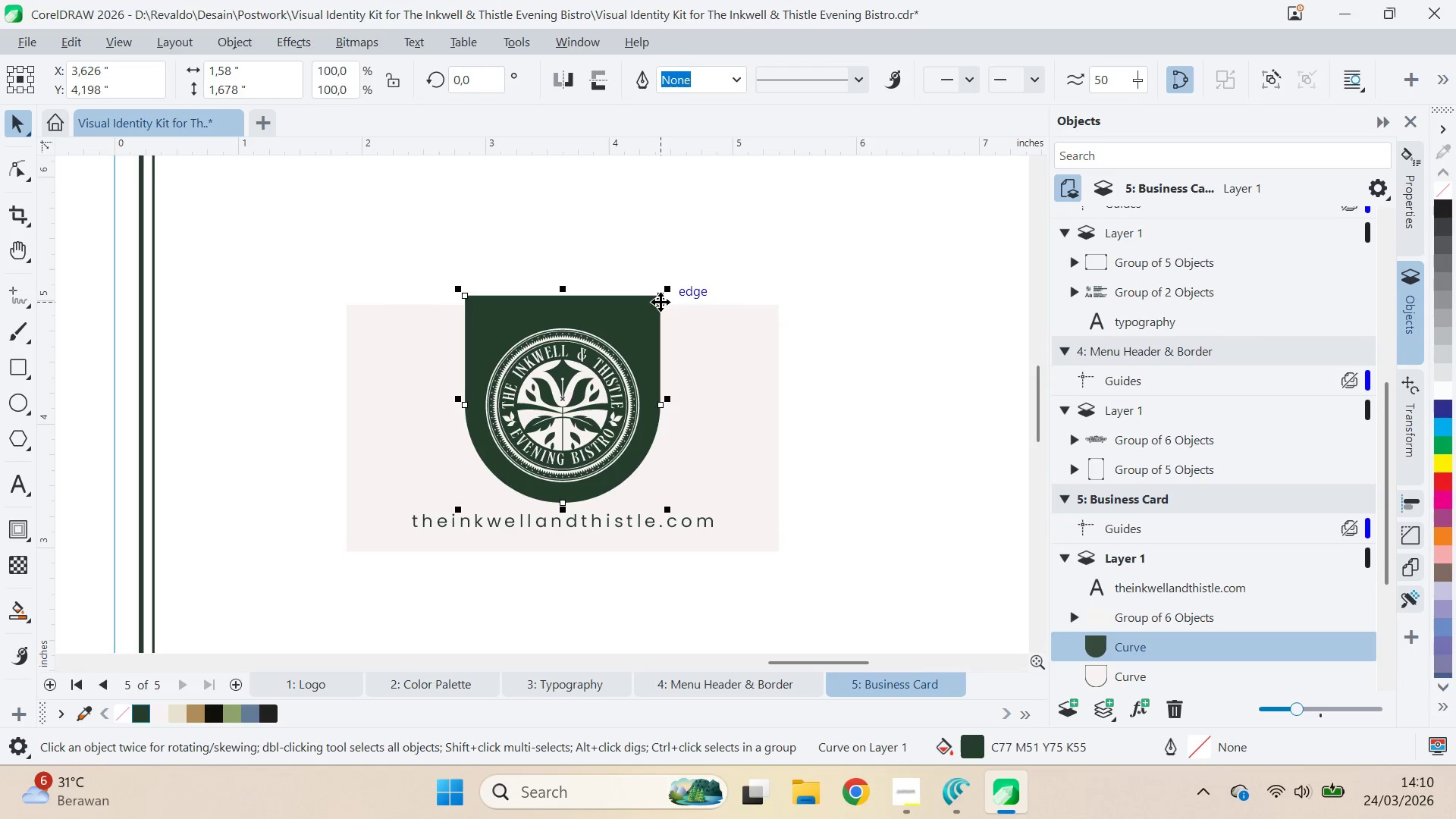 
key(Delete)
 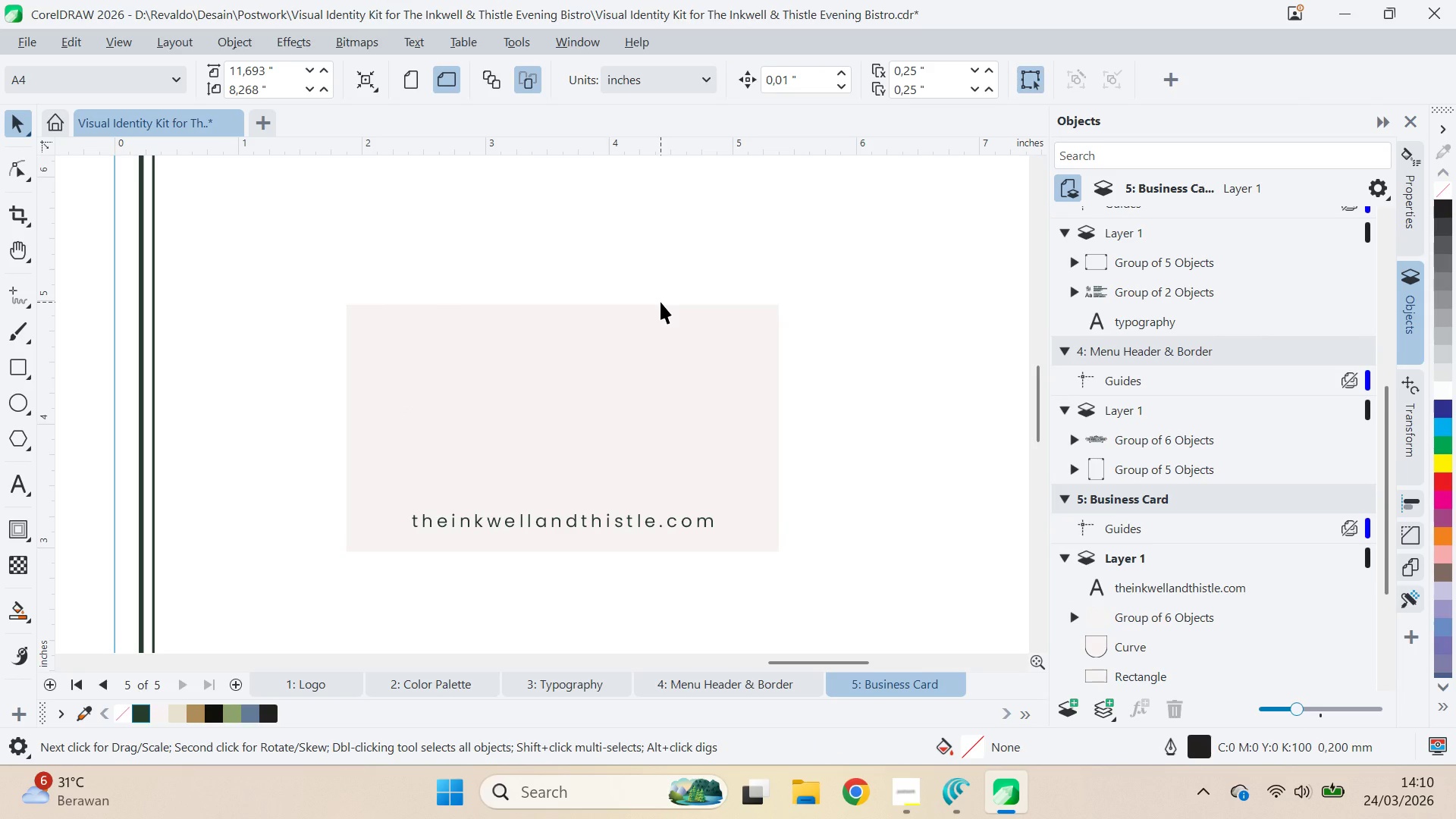 
key(Control+Z)
 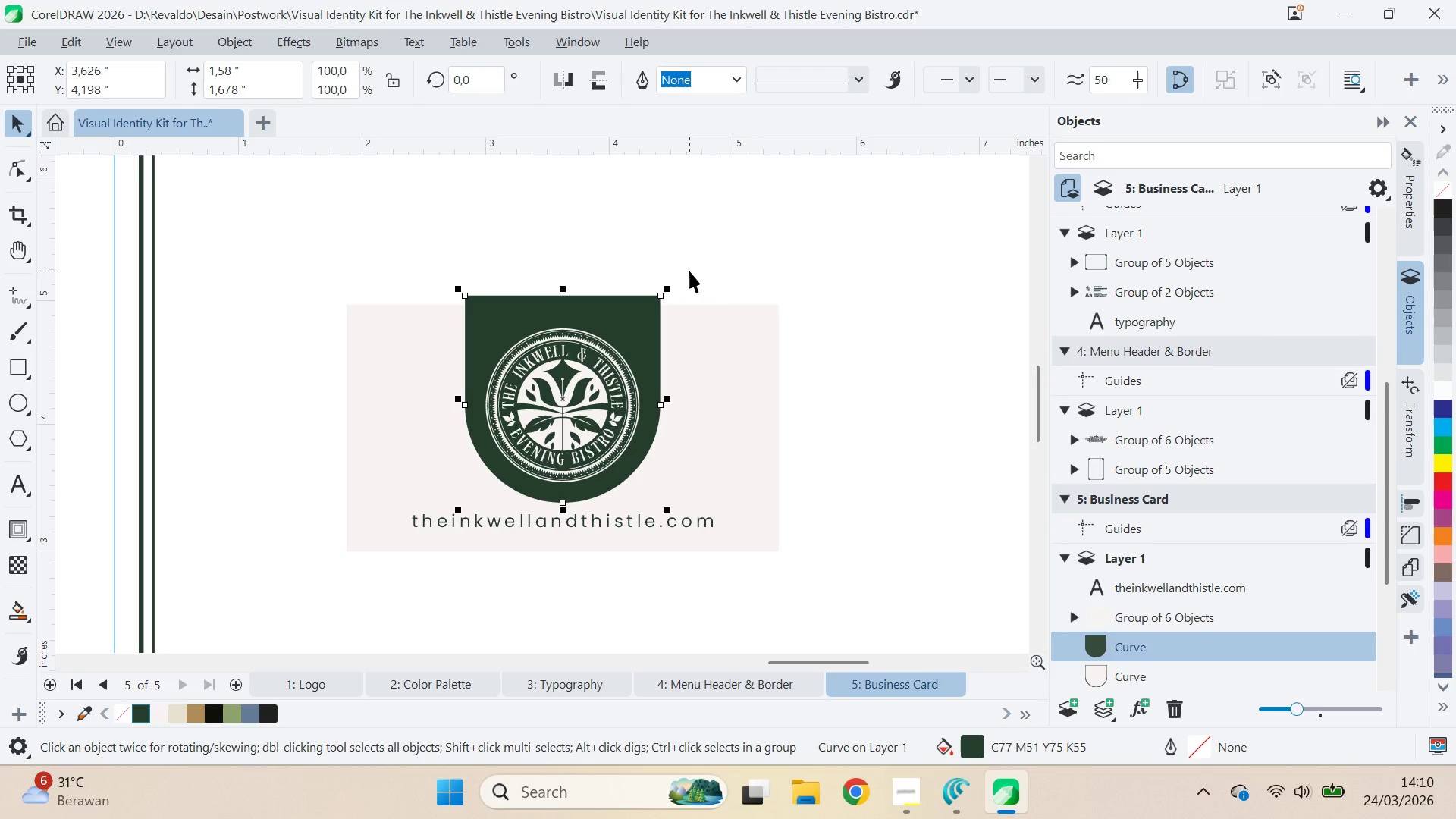 
key(Control+Z)
 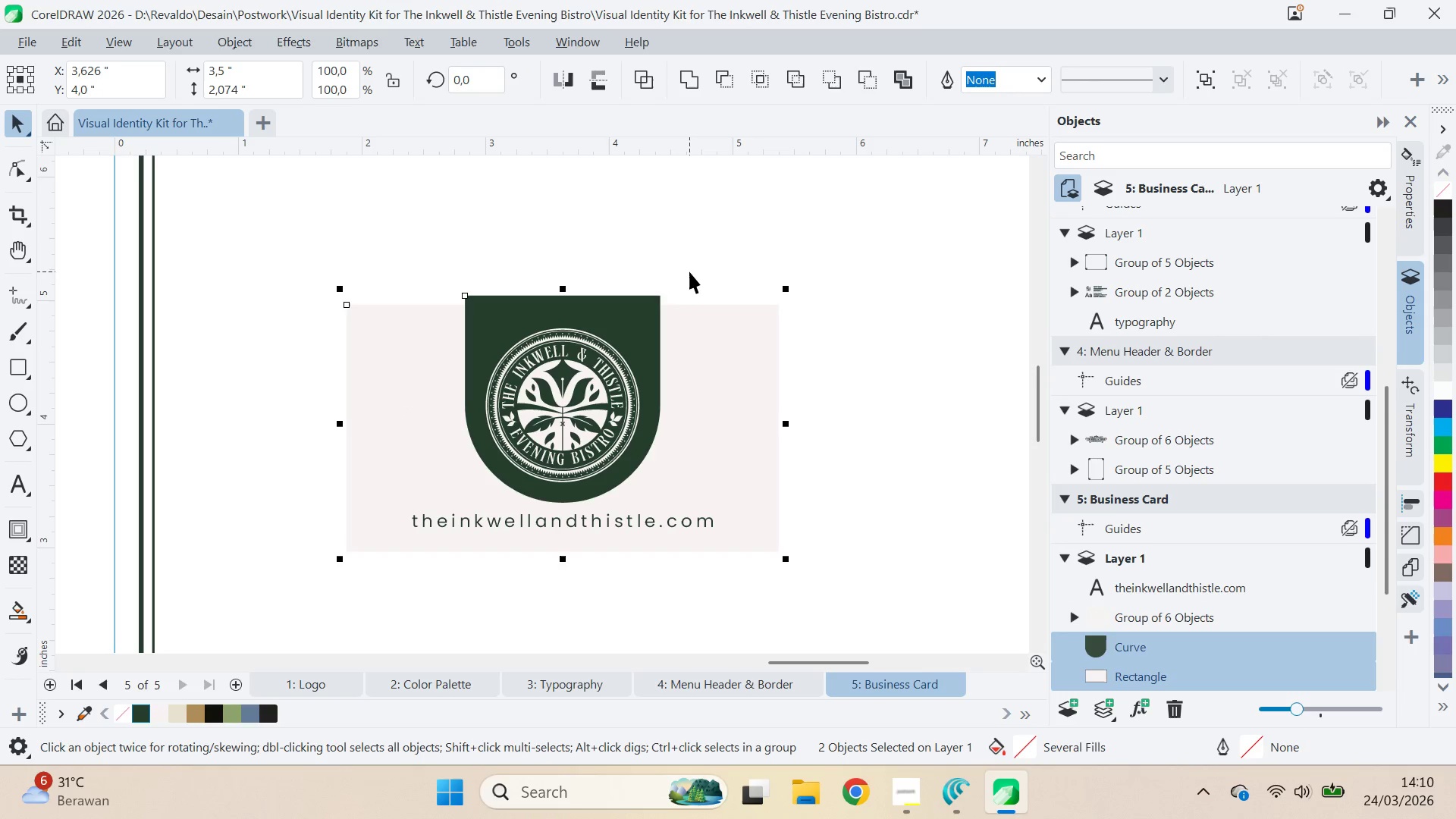 
left_click([689, 271])
 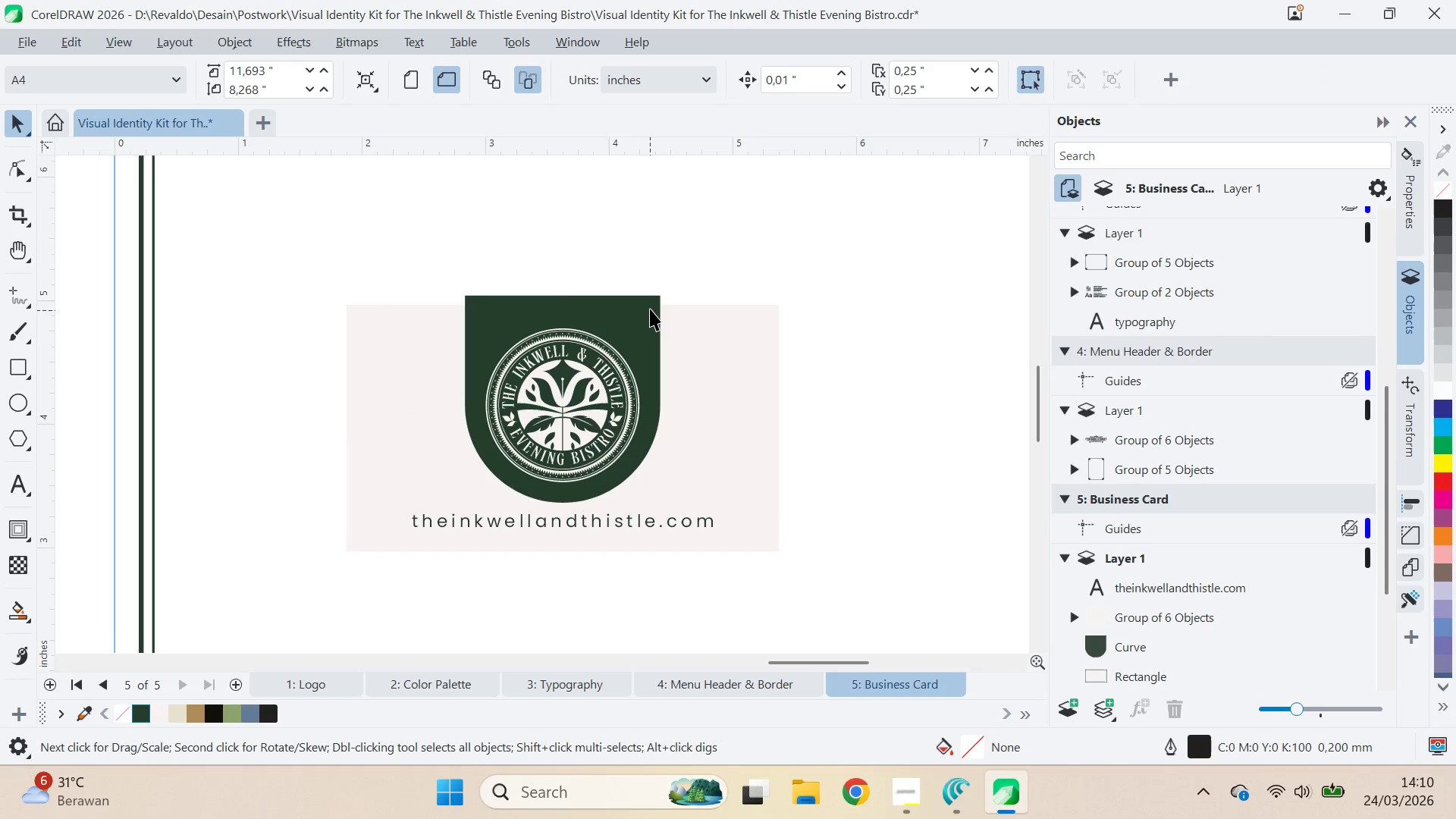 
left_click([656, 295])
 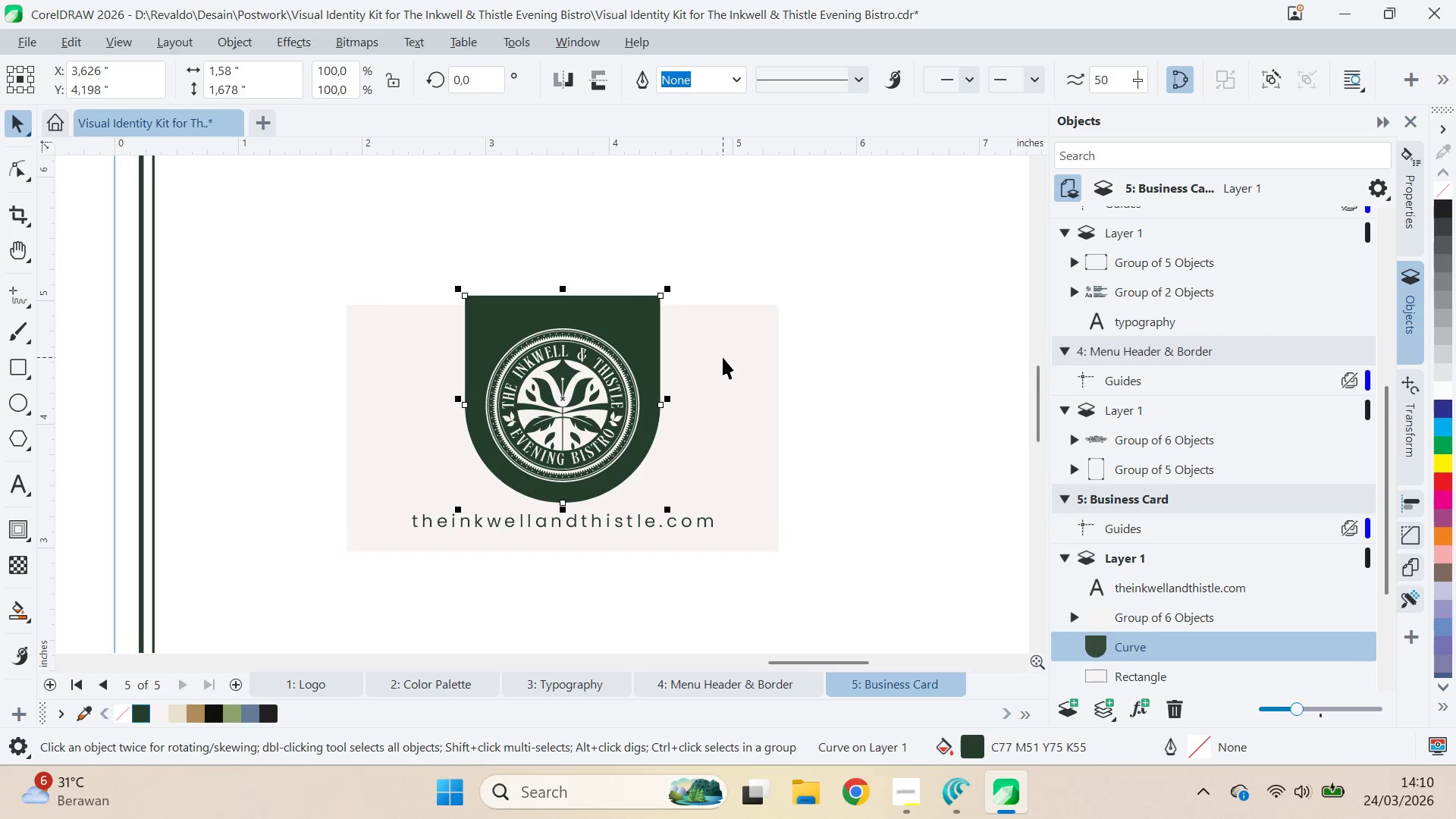 
hold_key(key=ShiftLeft, duration=0.33)
 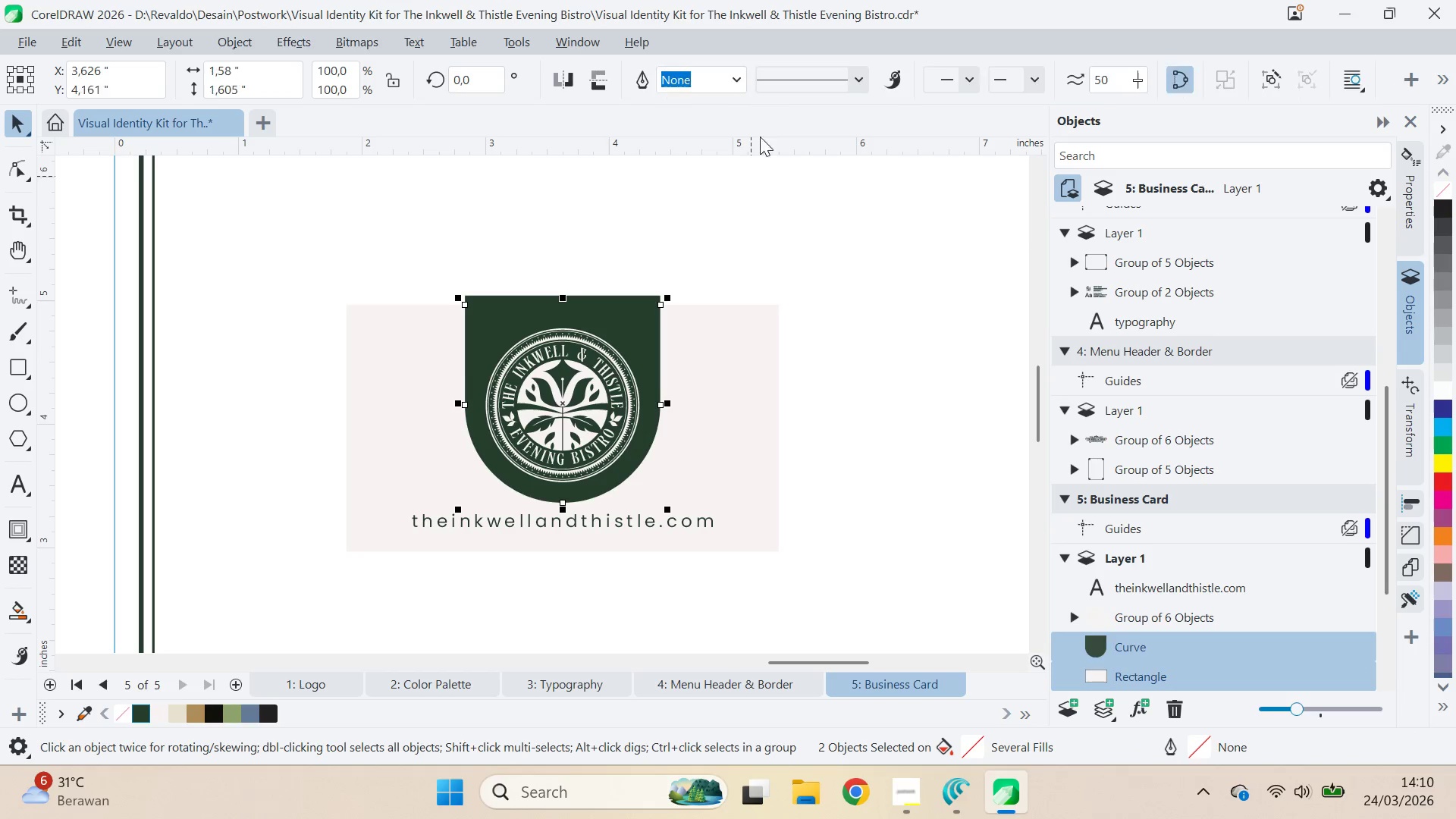 
left_click([727, 246])
 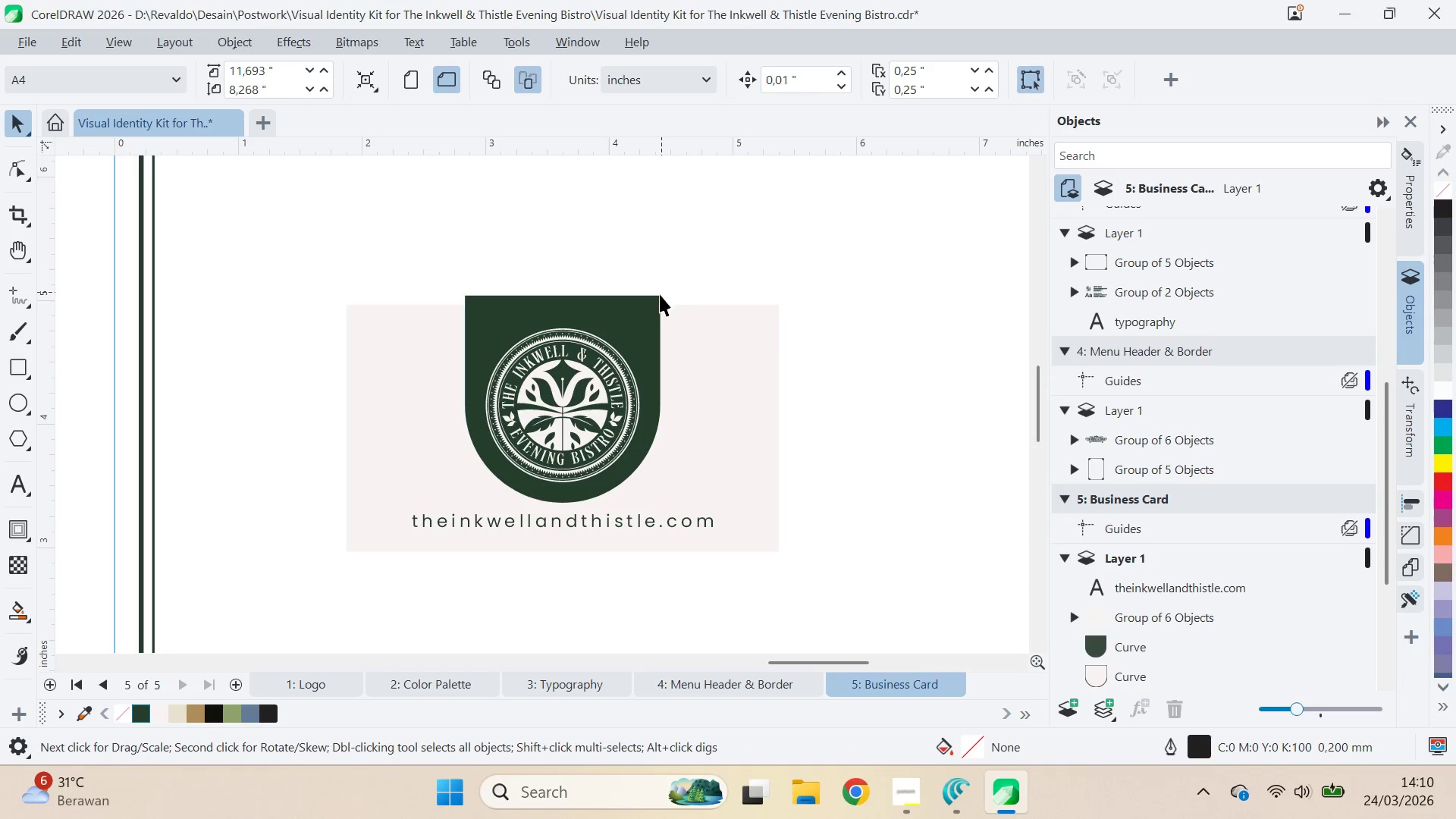 
left_click([658, 297])
 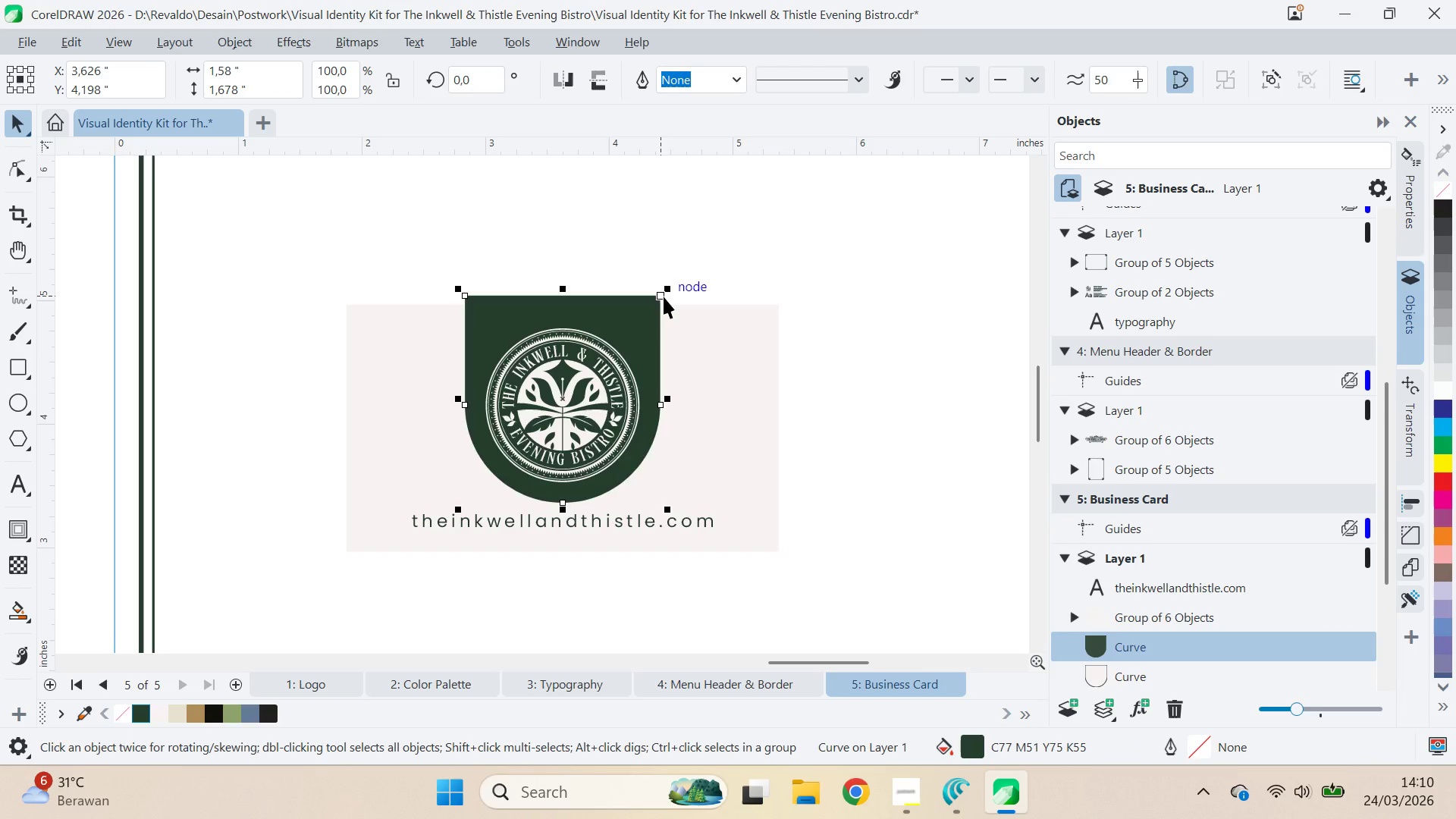 
key(Delete)
 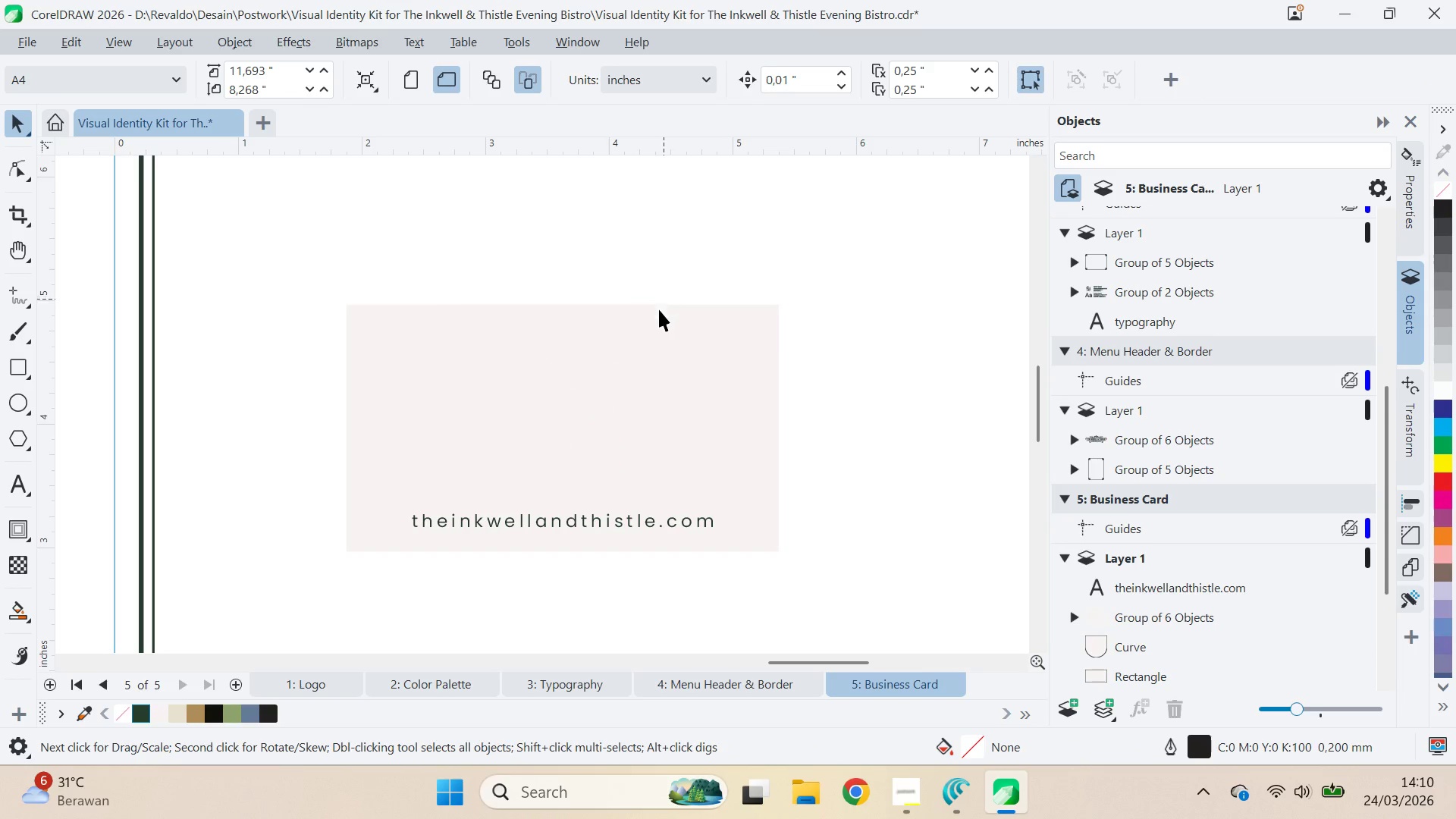 
left_click([636, 362])
 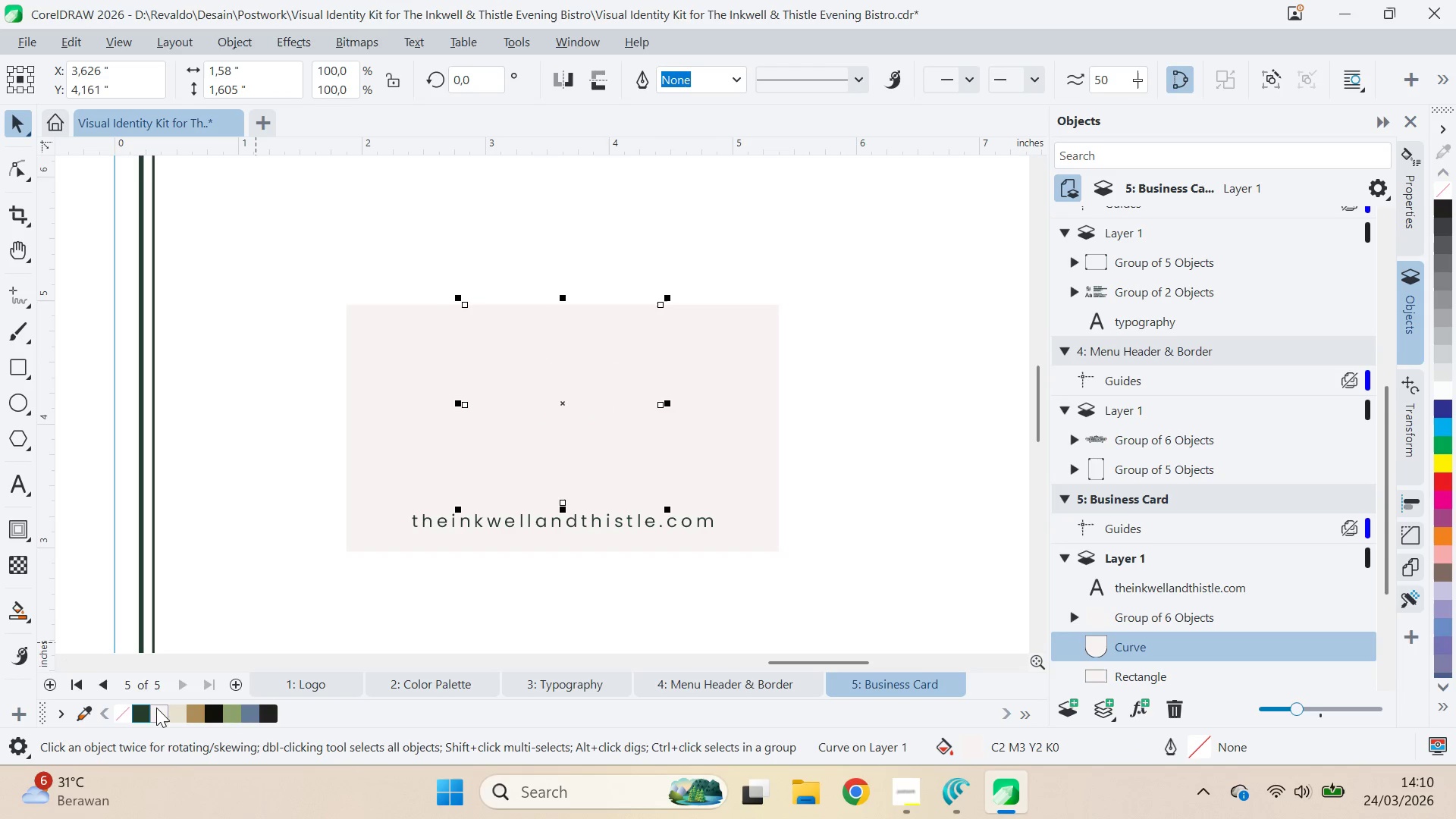 
left_click([143, 712])
 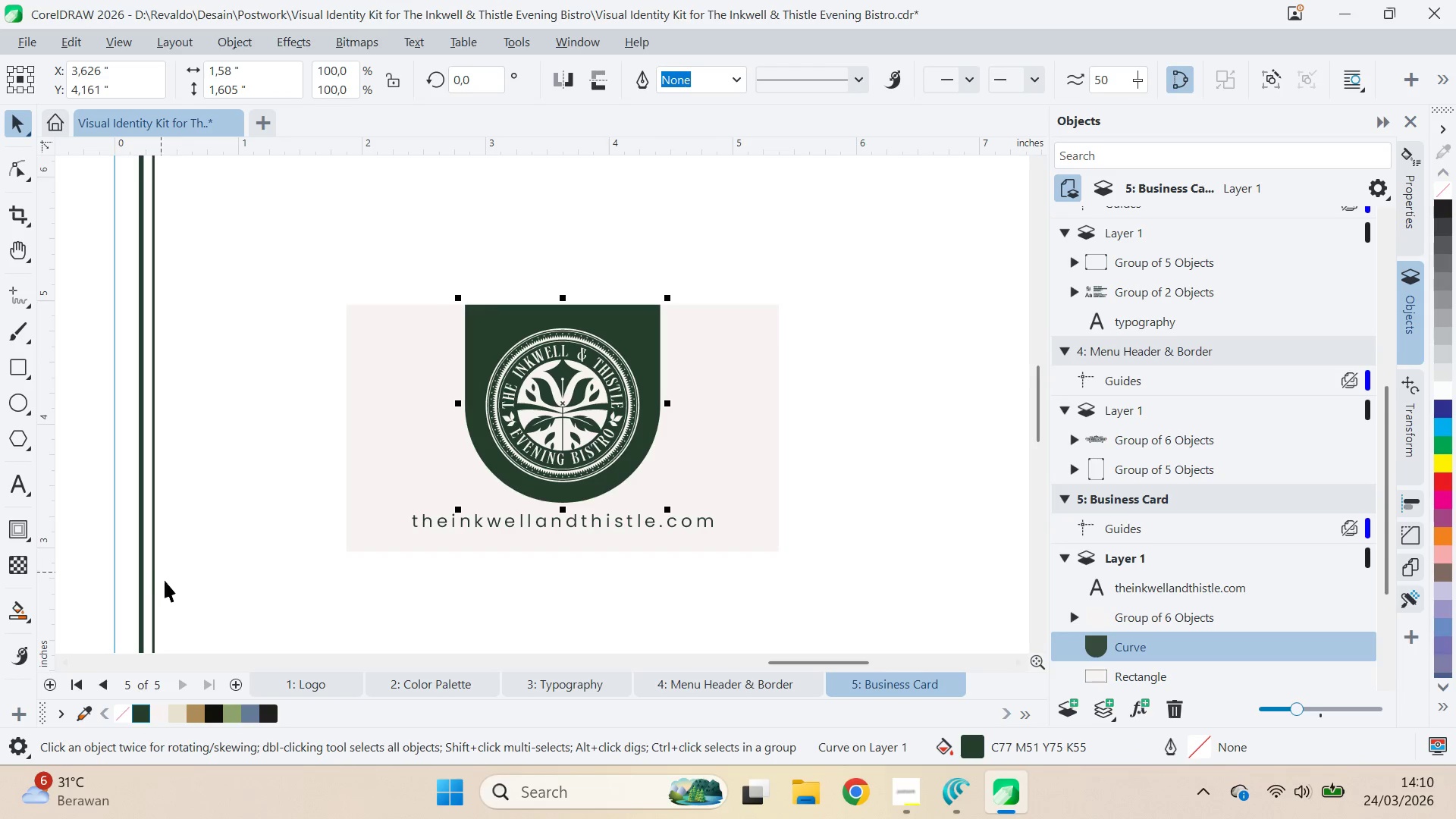 
key(A)
 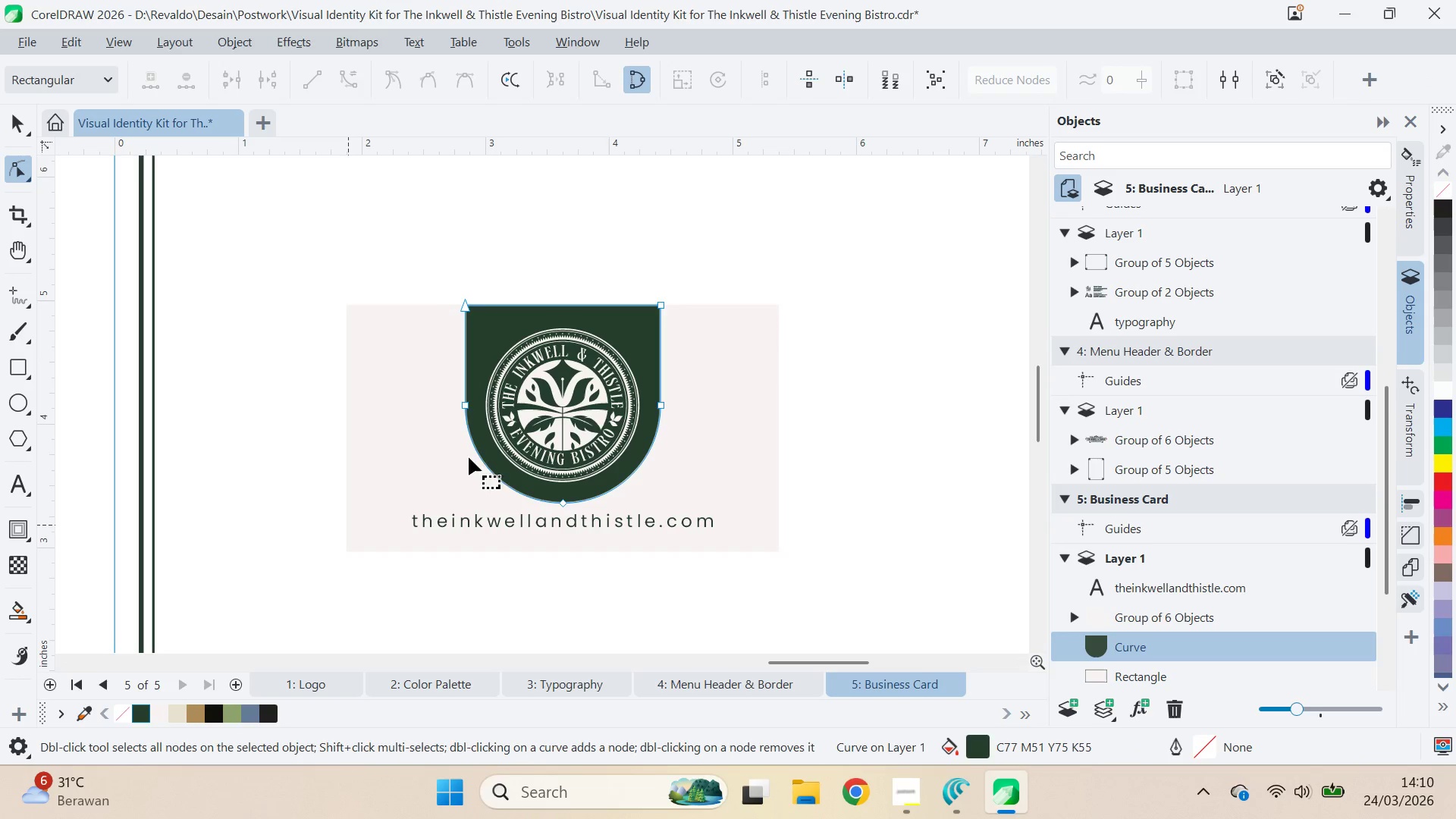 
type(vq)
 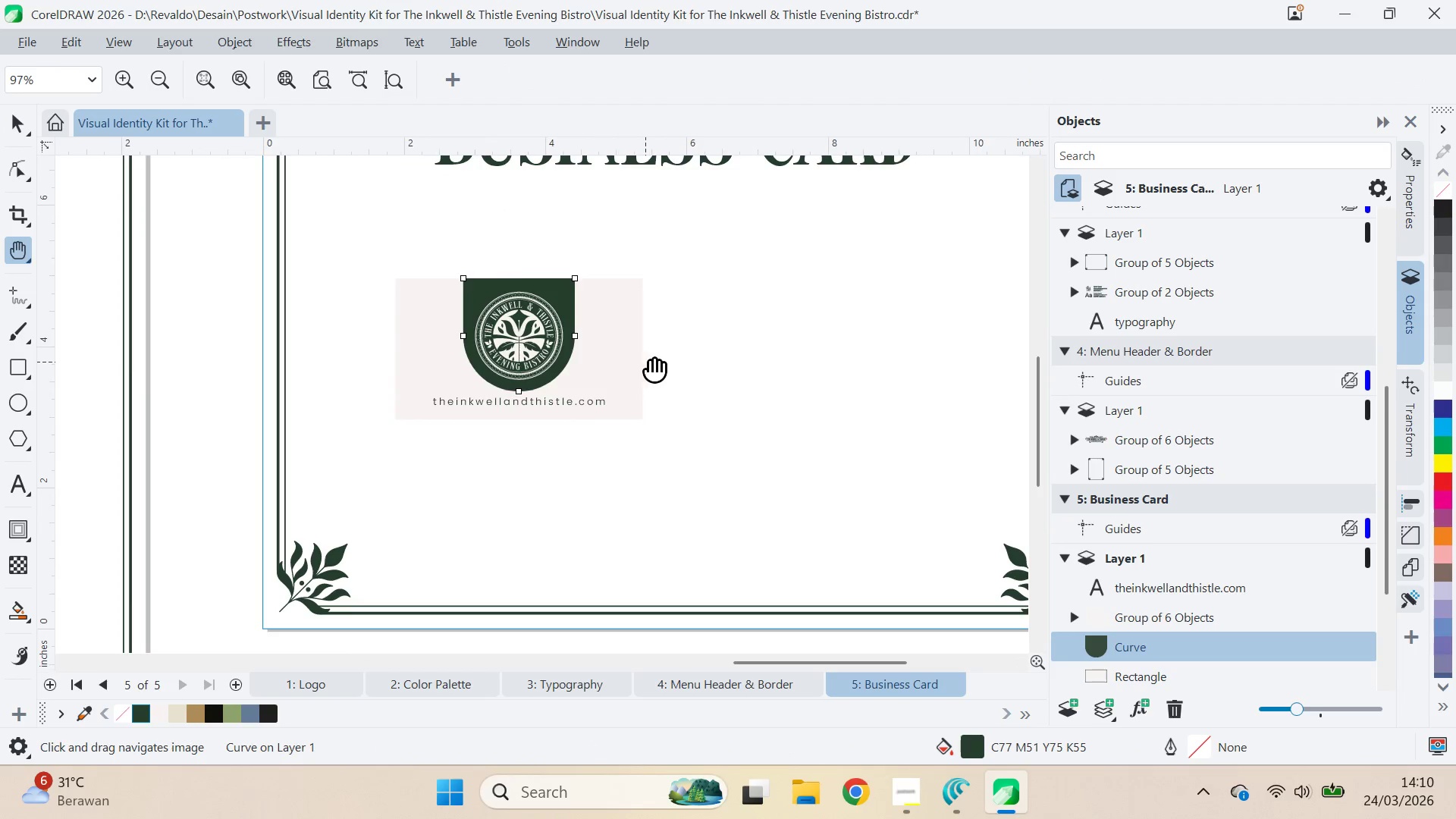 
left_click_drag(start_coordinate=[681, 451], to_coordinate=[645, 362])
 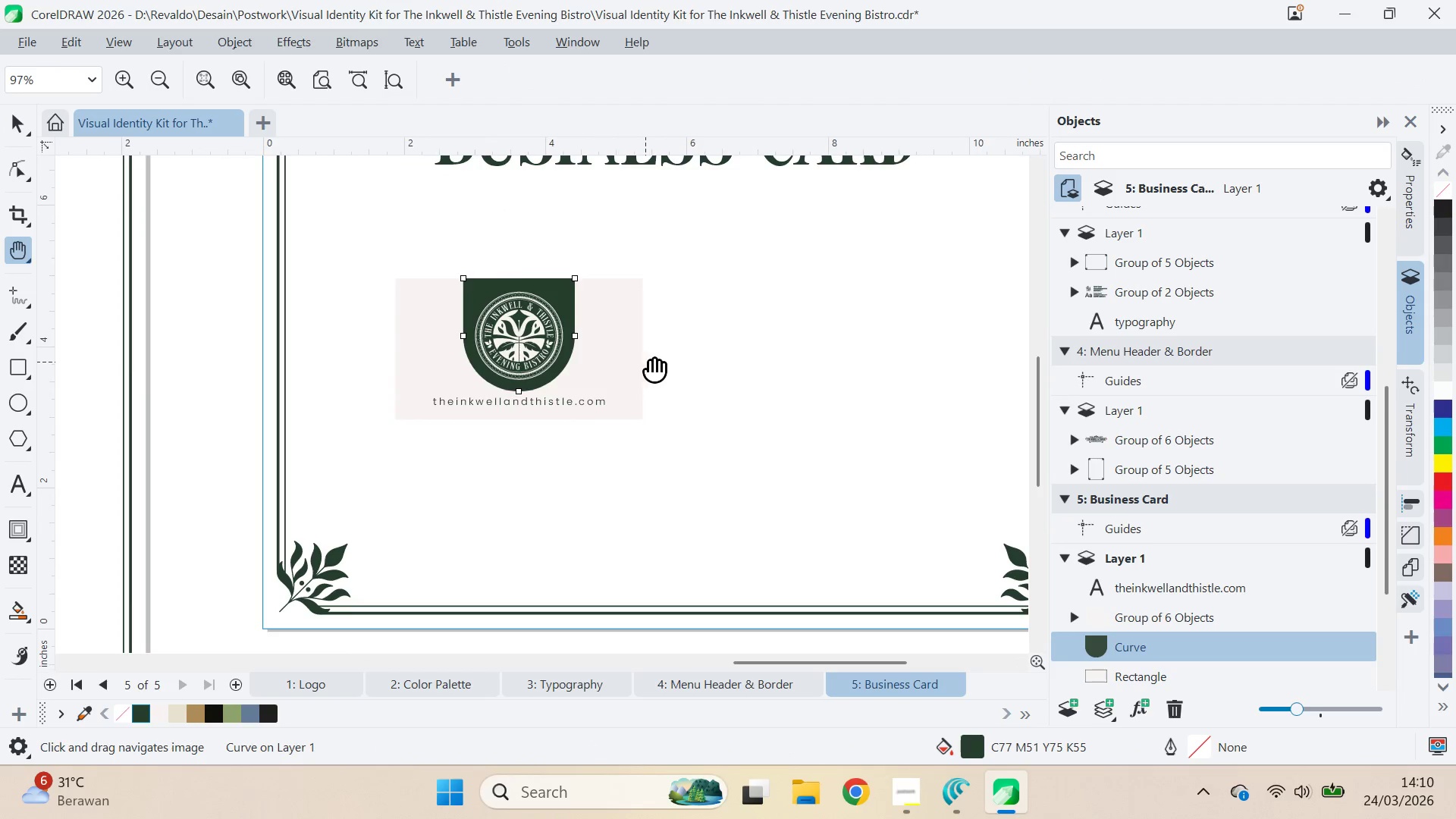 
scroll: coordinate [554, 450], scroll_direction: down, amount: 4.0
 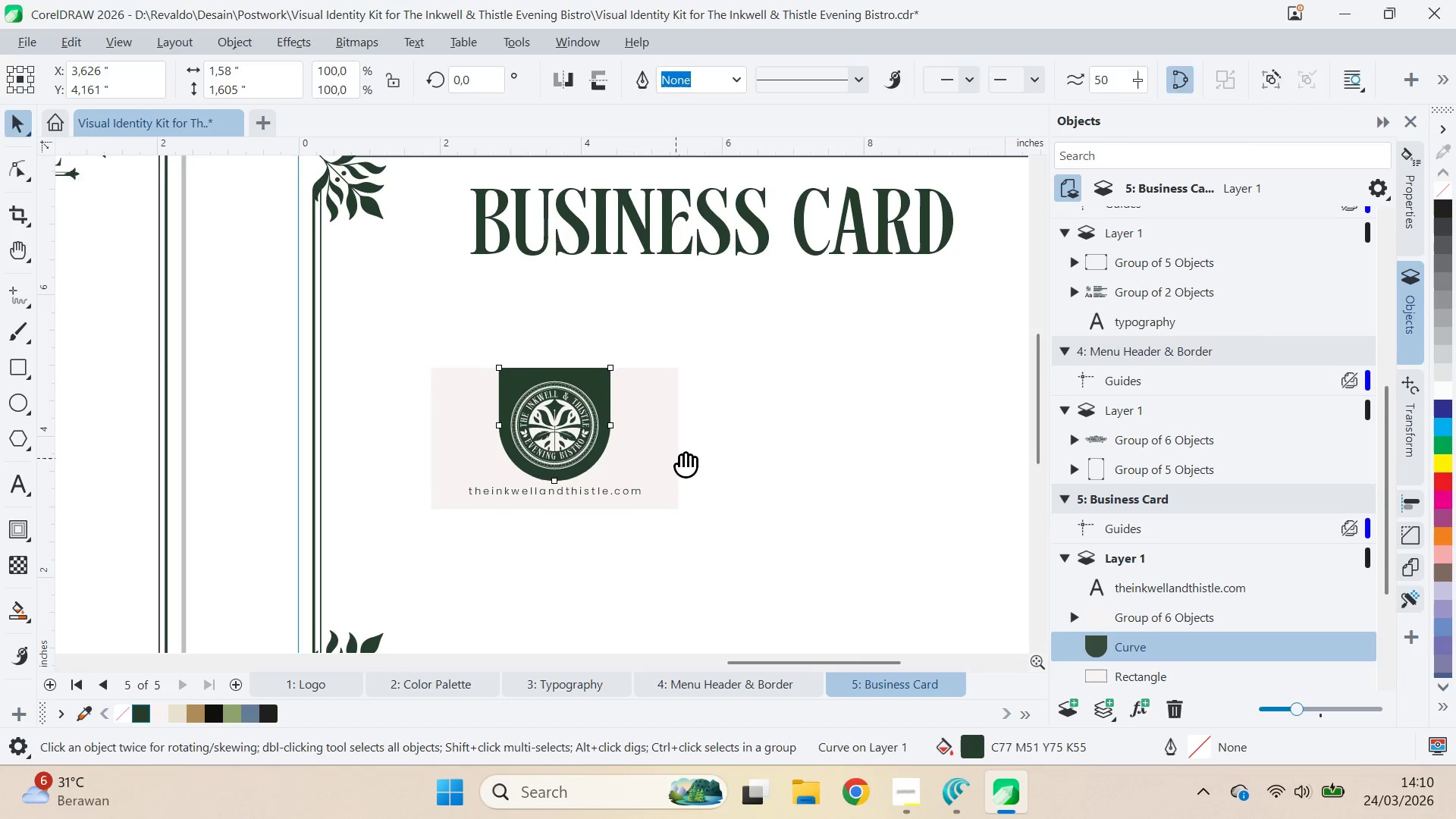 
key(V)
 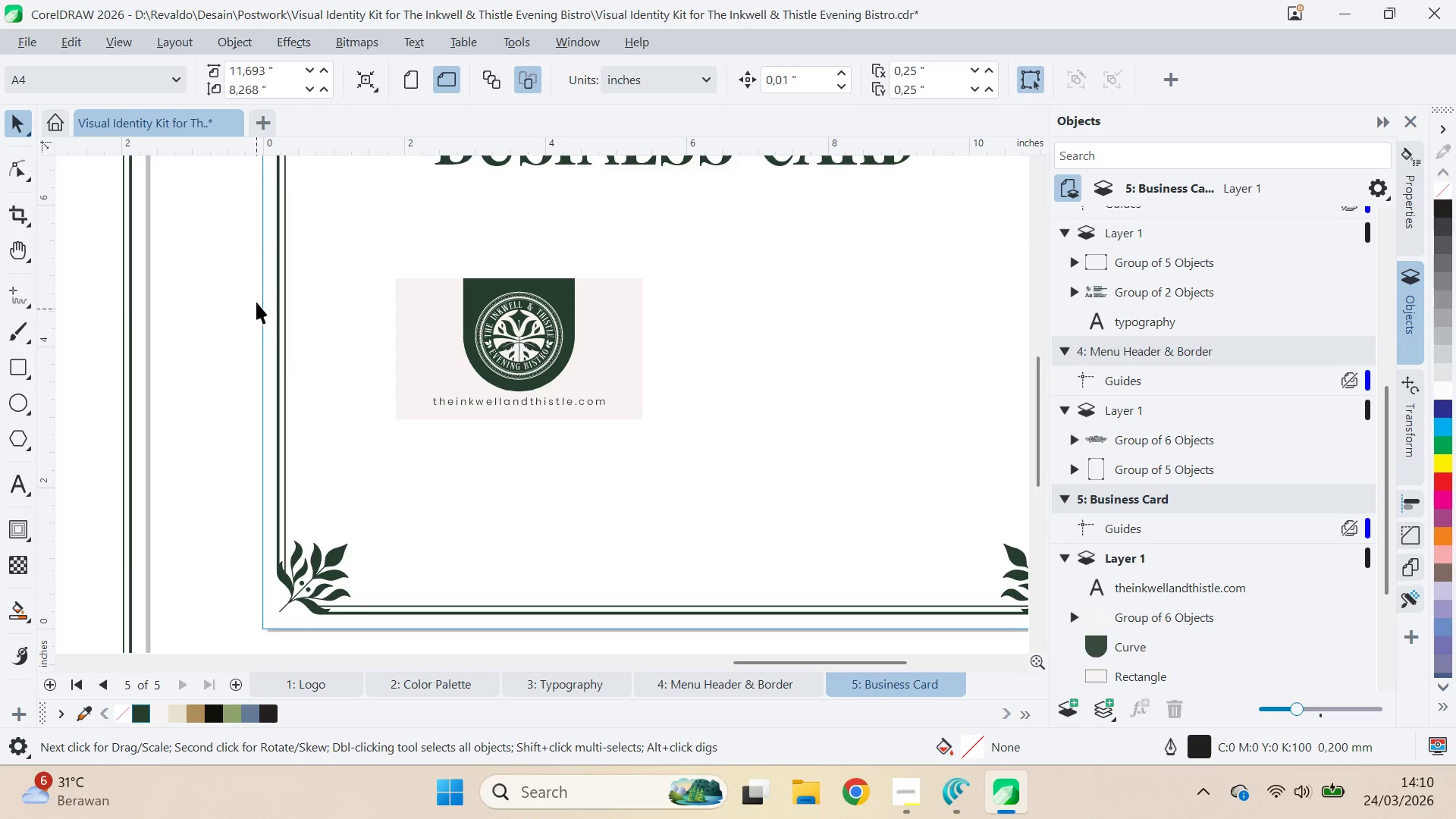 
key(Control+ControlLeft)
 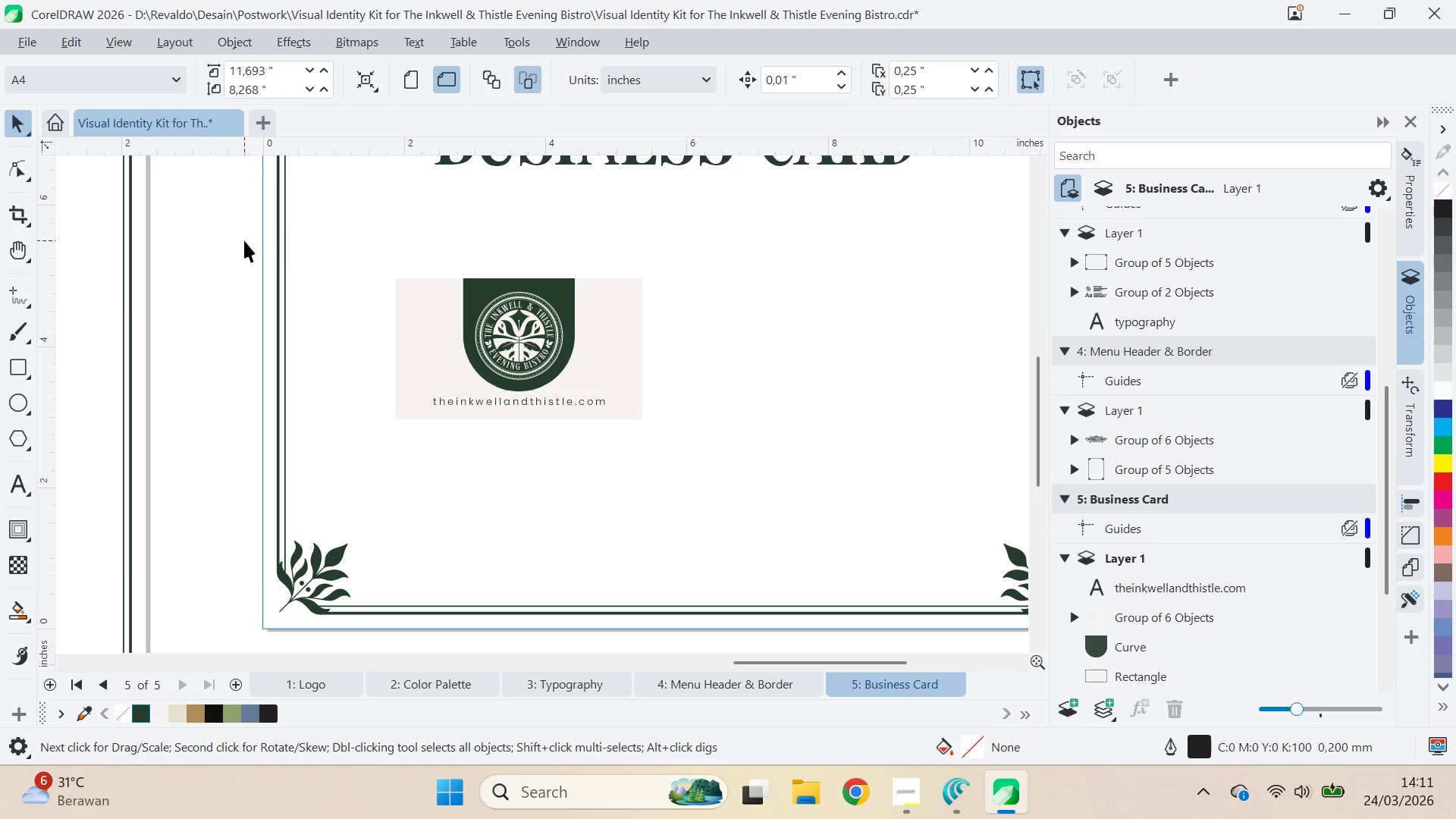 
key(Control+S)
 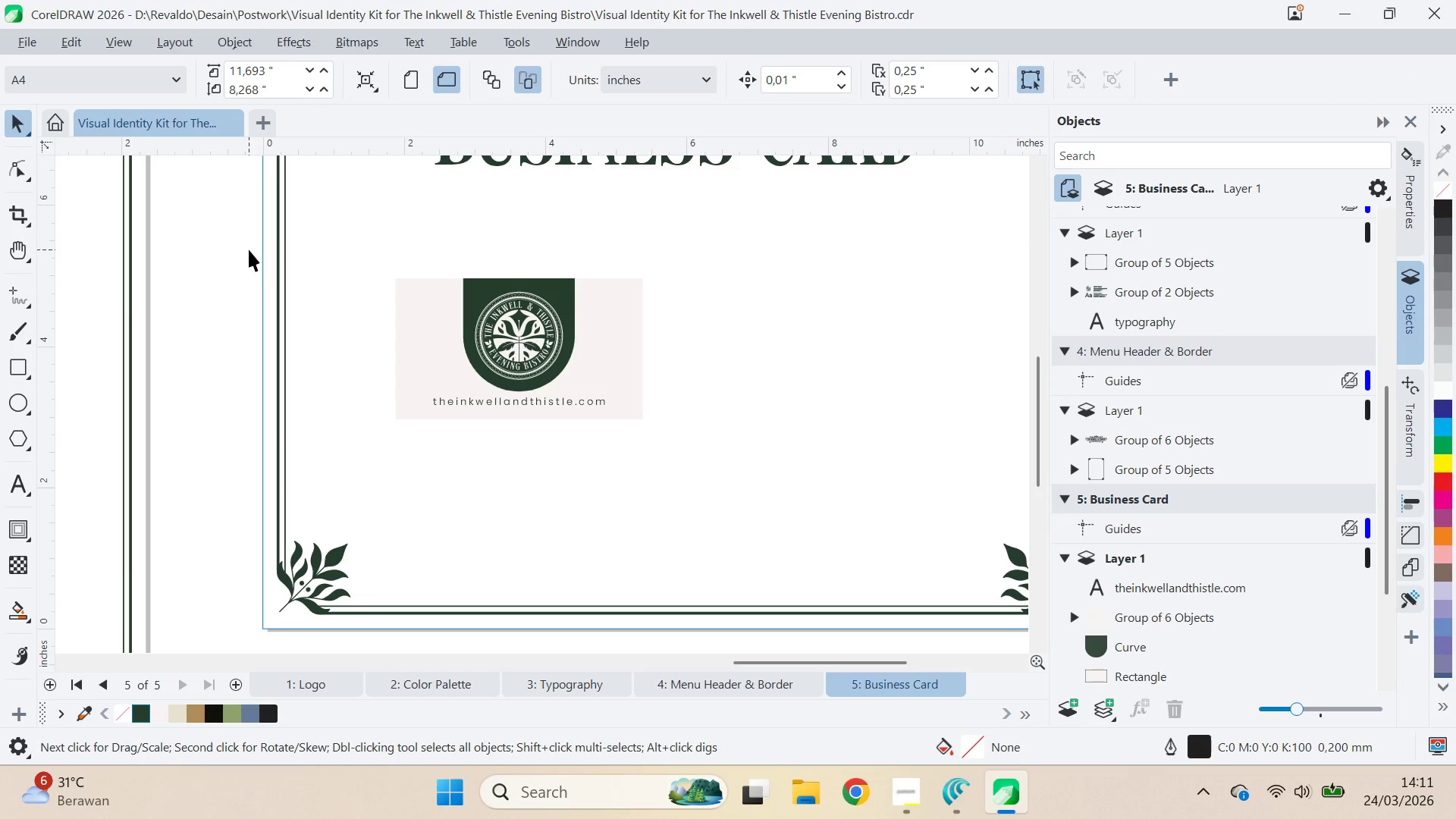 
left_click_drag(start_coordinate=[249, 249], to_coordinate=[715, 475])
 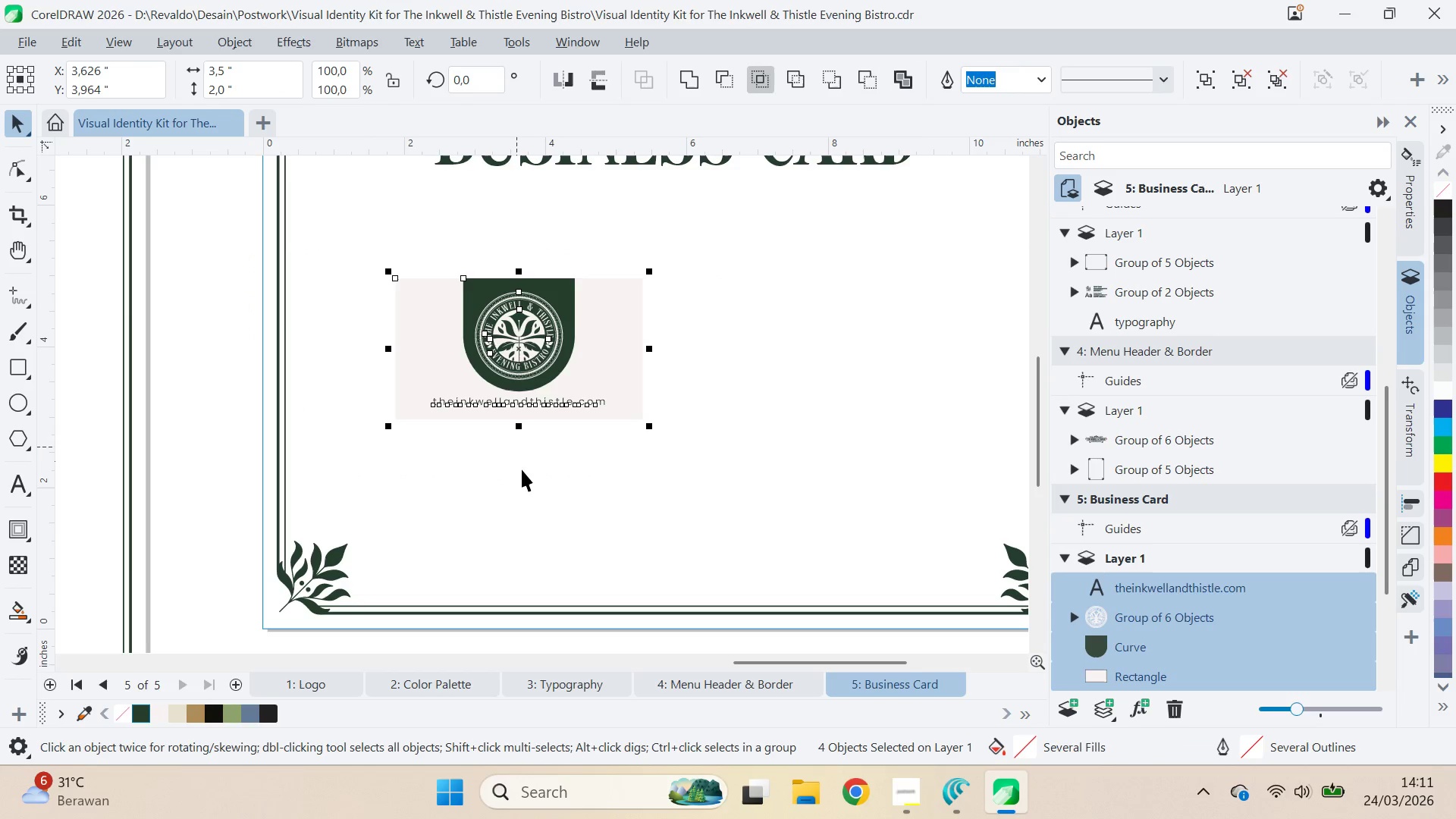 
scroll: coordinate [544, 475], scroll_direction: down, amount: 1.0
 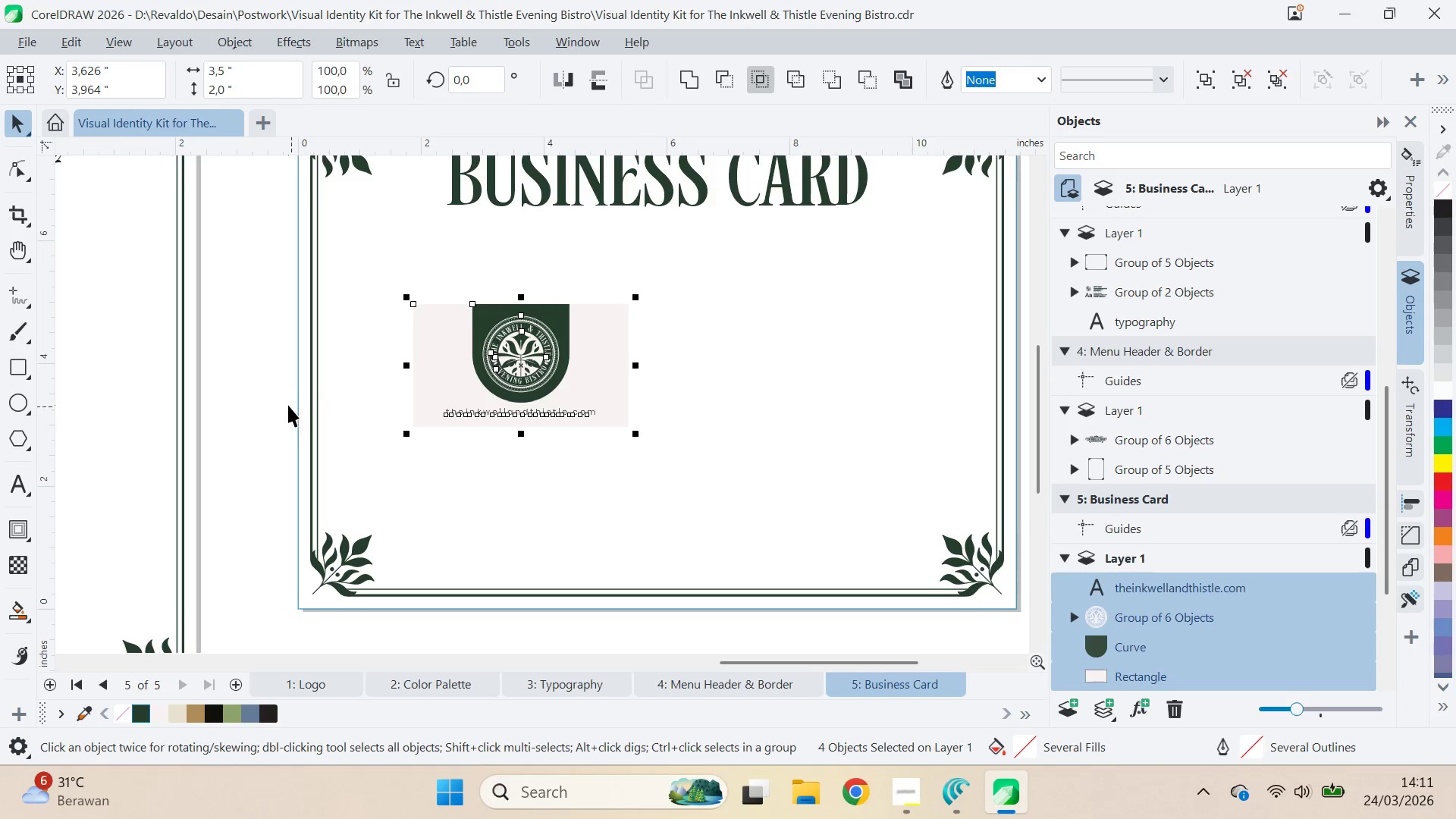 
left_click([288, 403])
 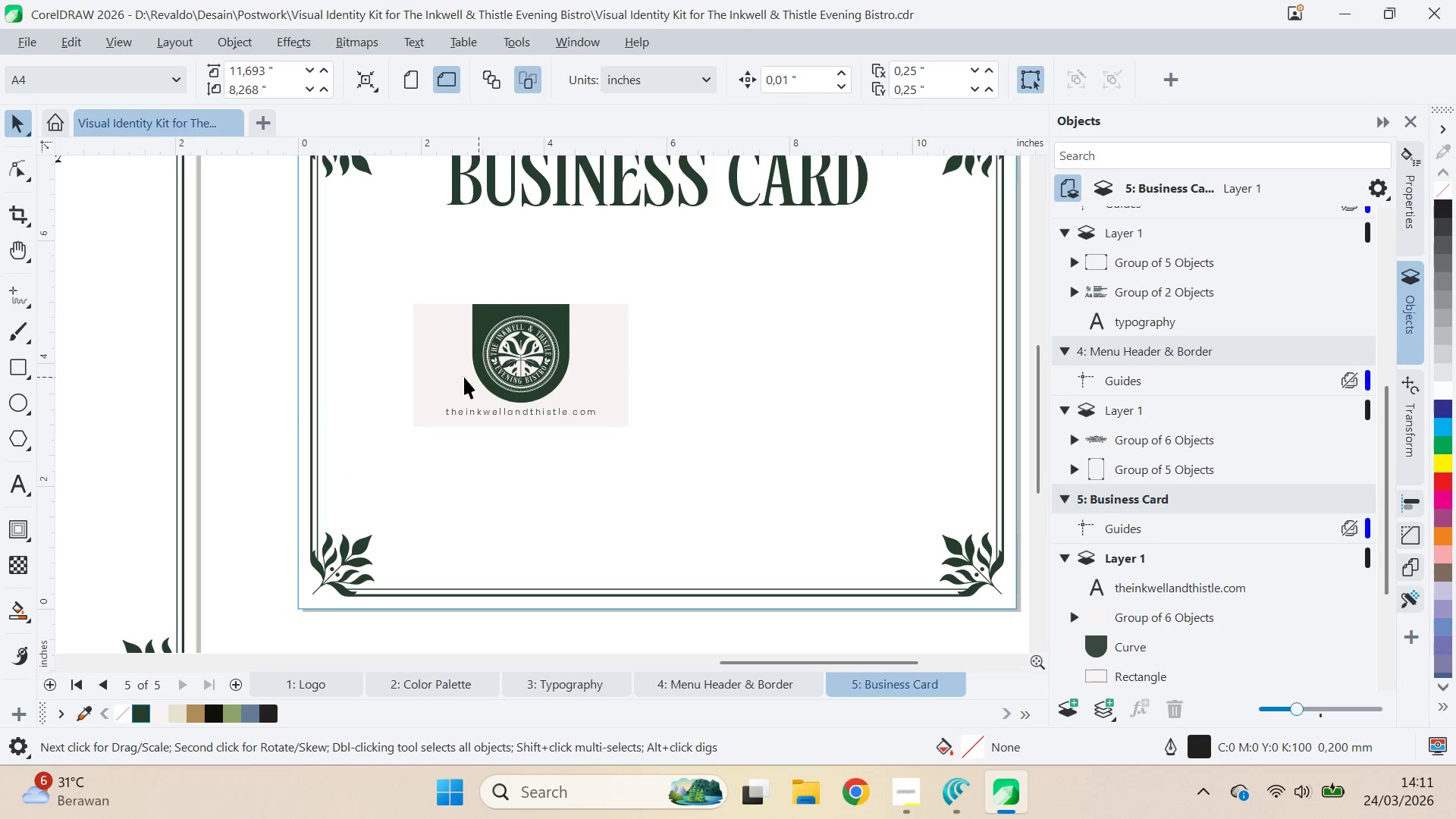 
left_click([440, 373])
 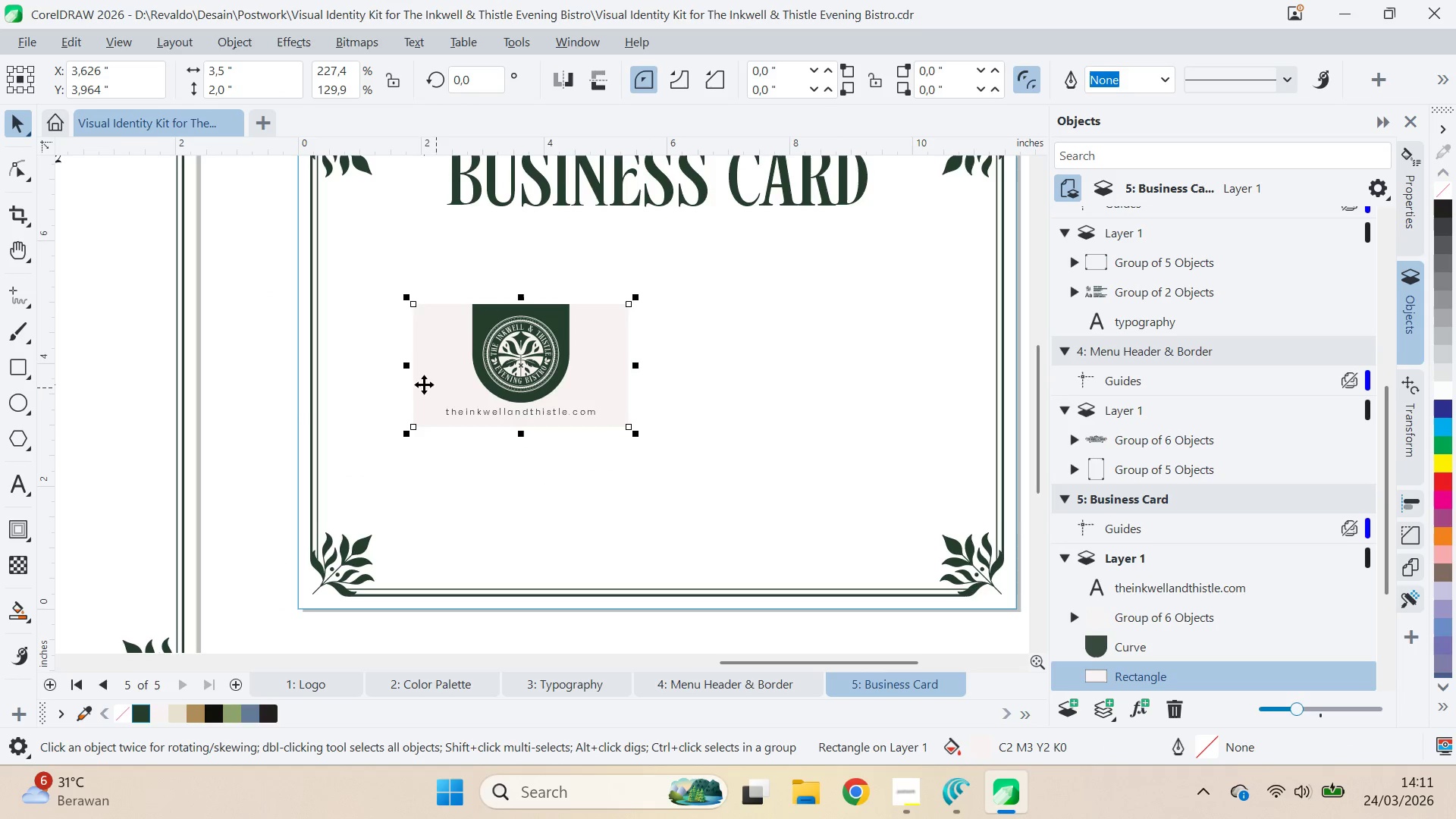 
left_click_drag(start_coordinate=[424, 382], to_coordinate=[699, 384])
 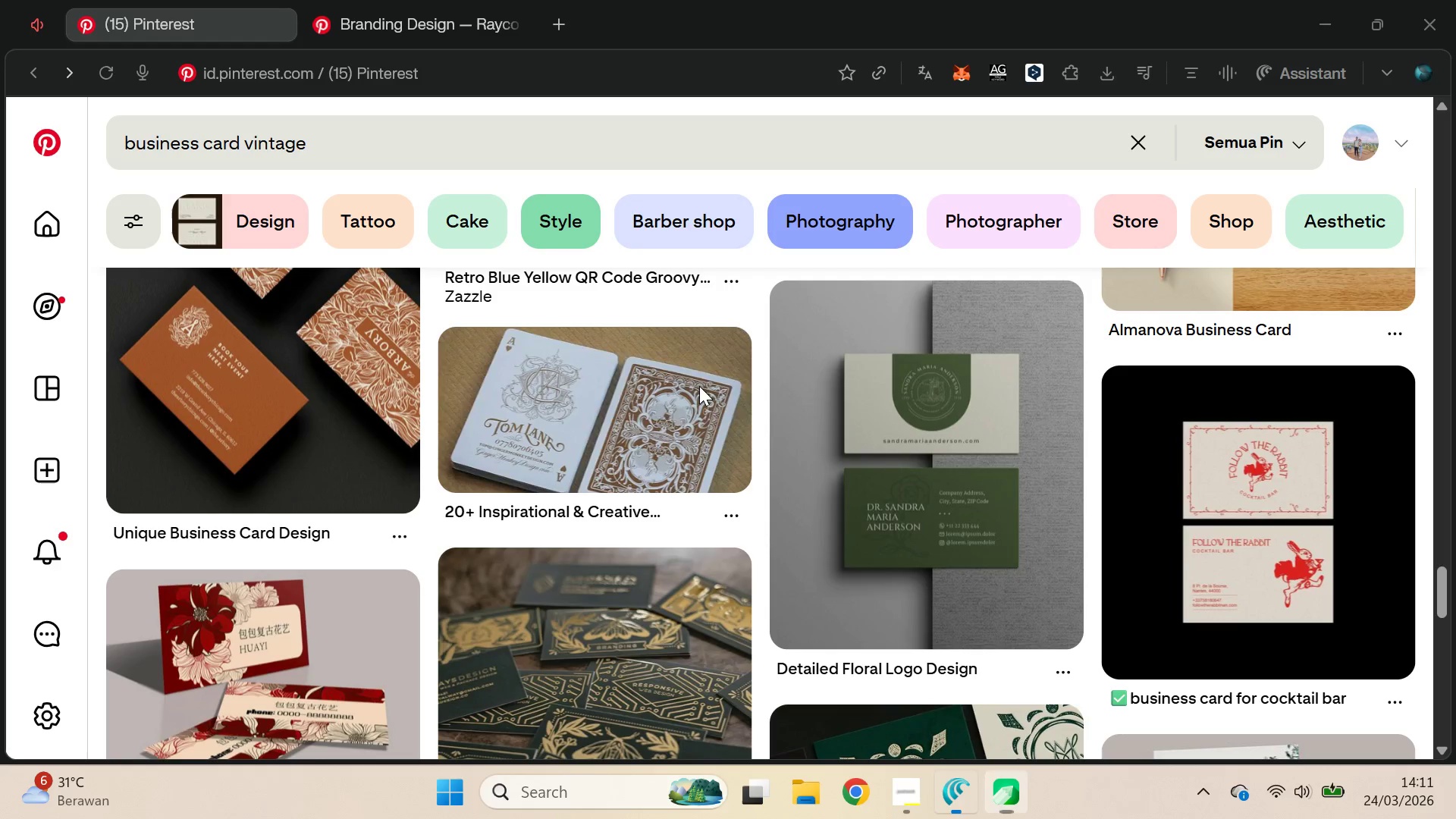 
hold_key(key=ShiftLeft, duration=0.72)
left_click([699, 384])
 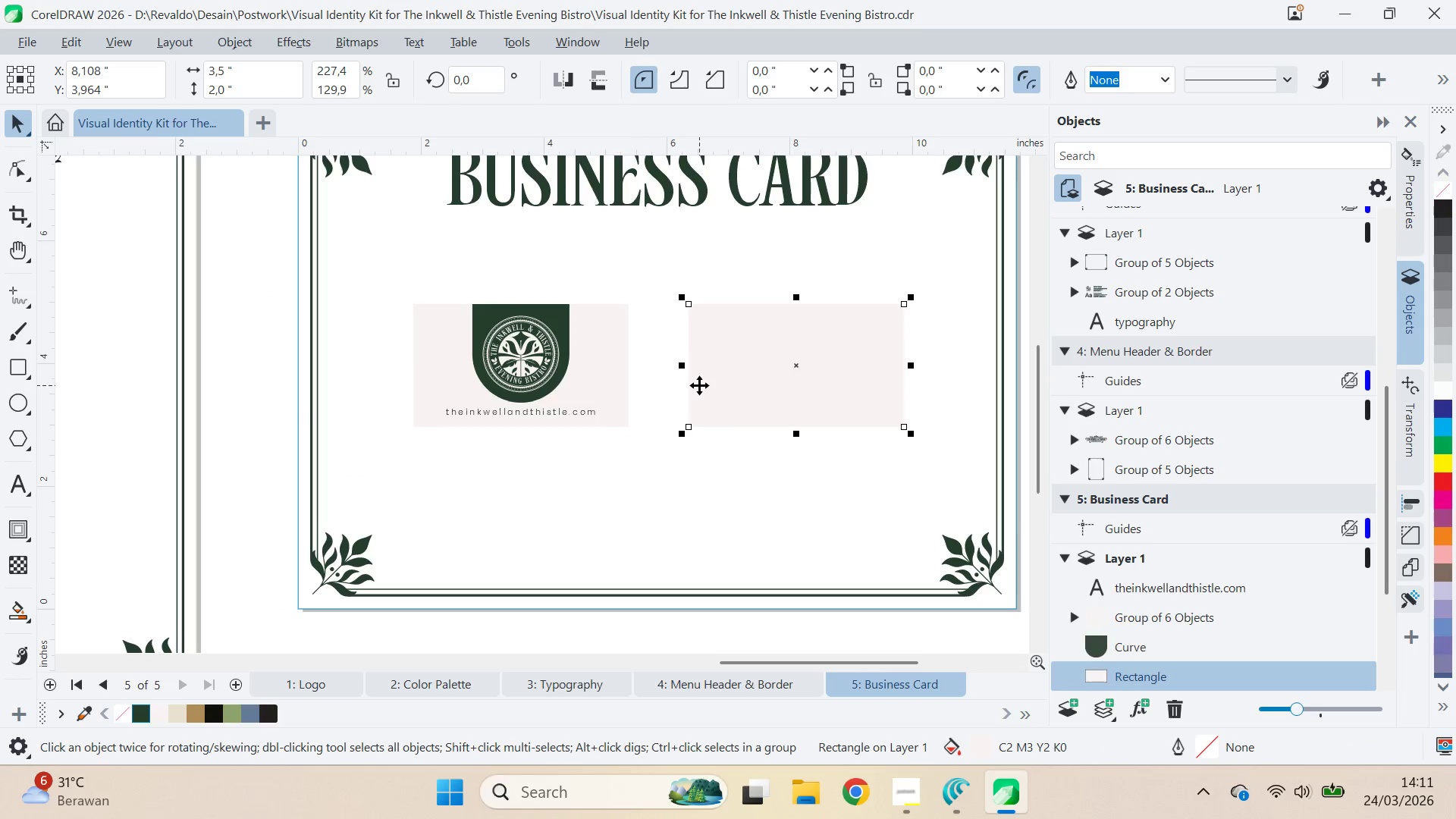 
right_click([699, 384])
 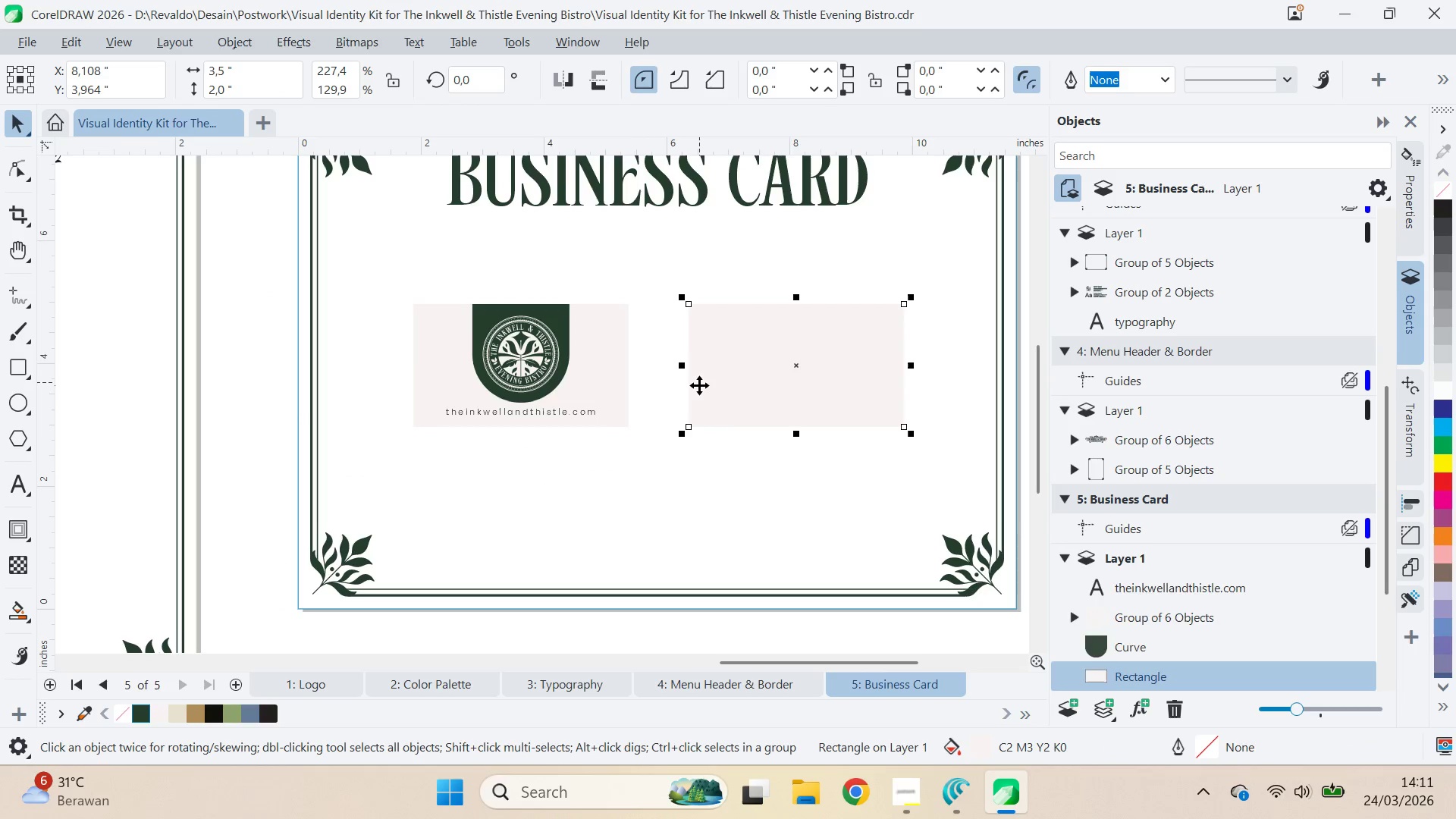 
key(Alt+AltLeft)
 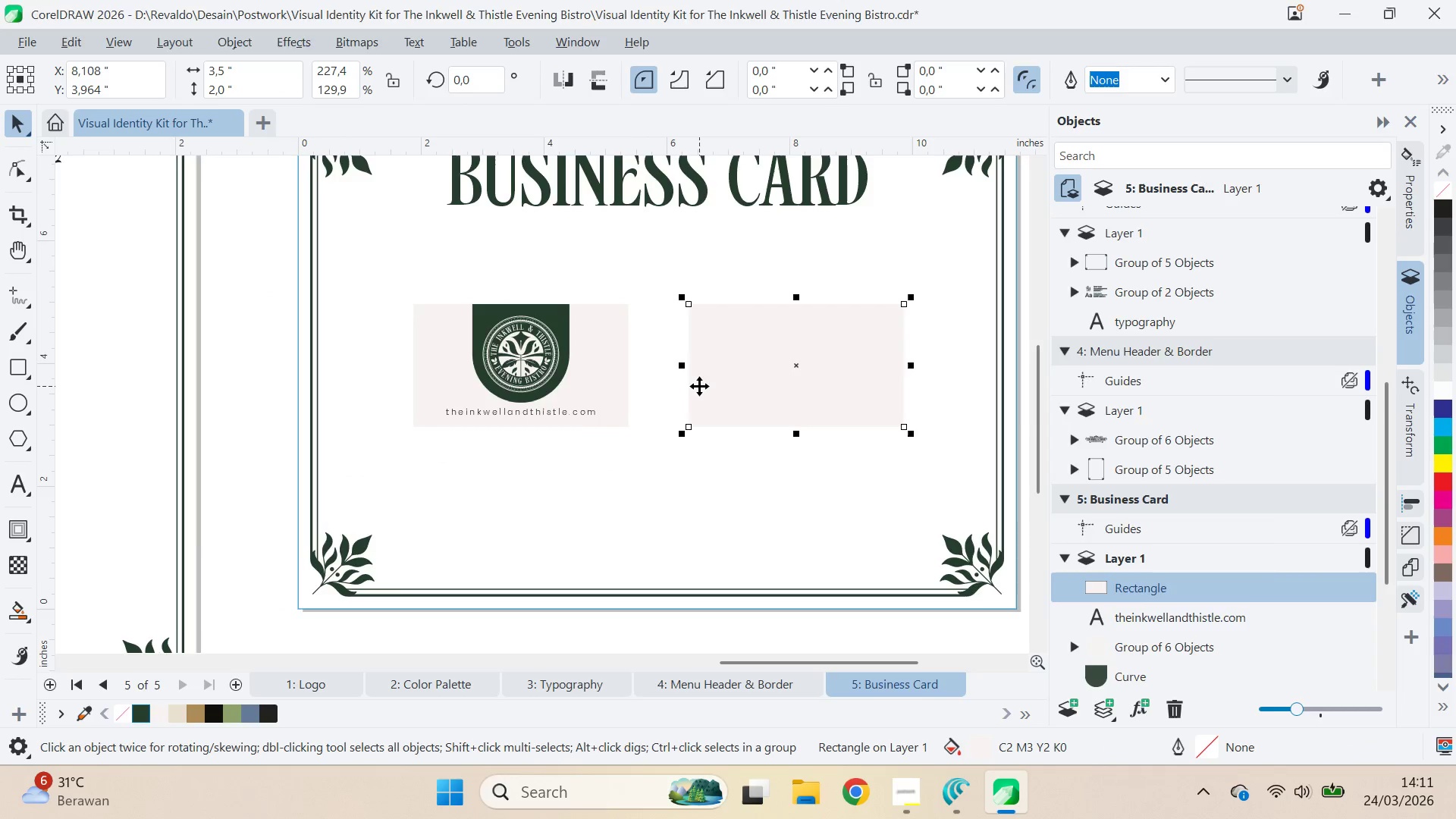 
key(Alt+Tab)
 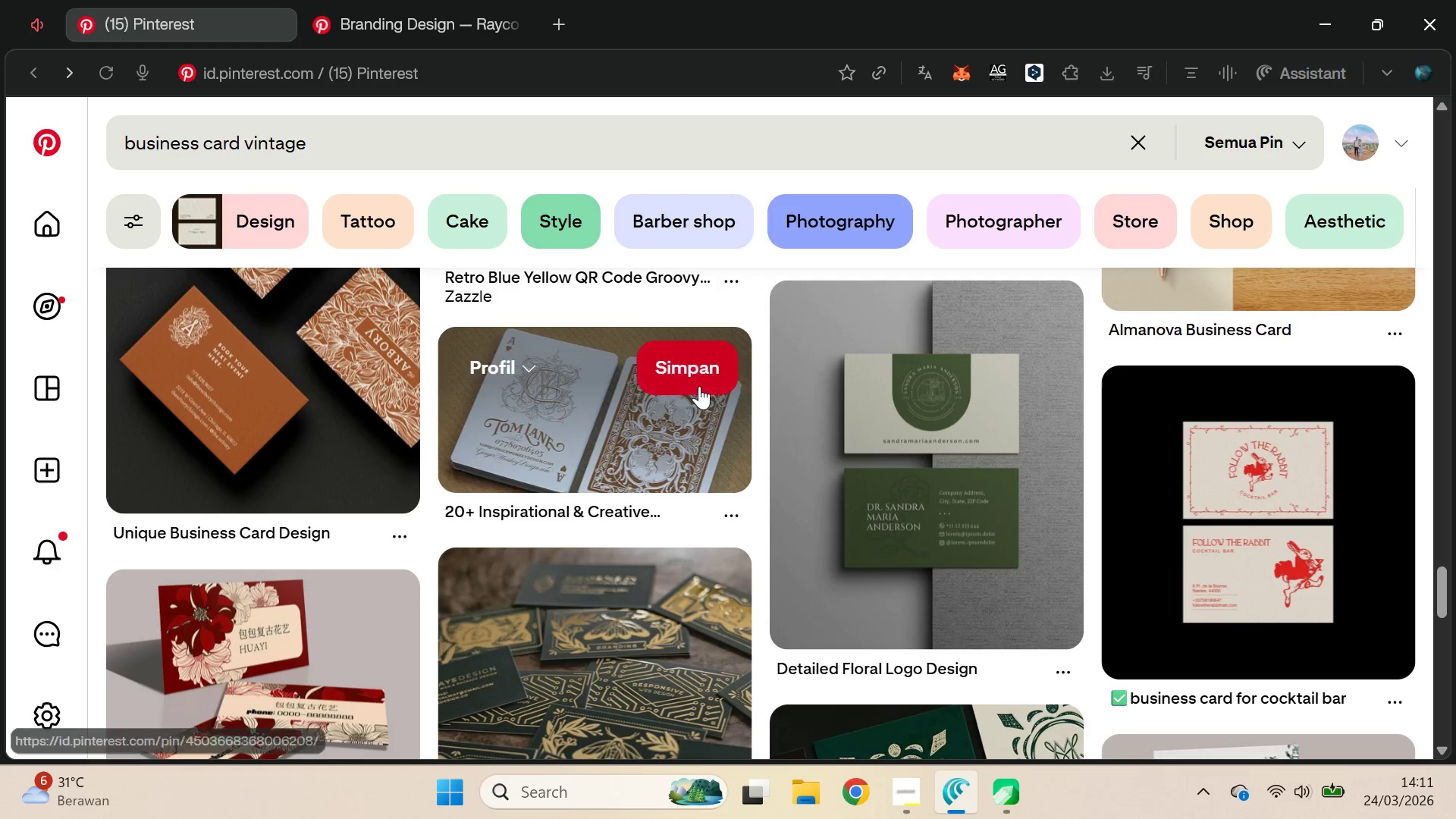 
key(Alt+AltLeft)
 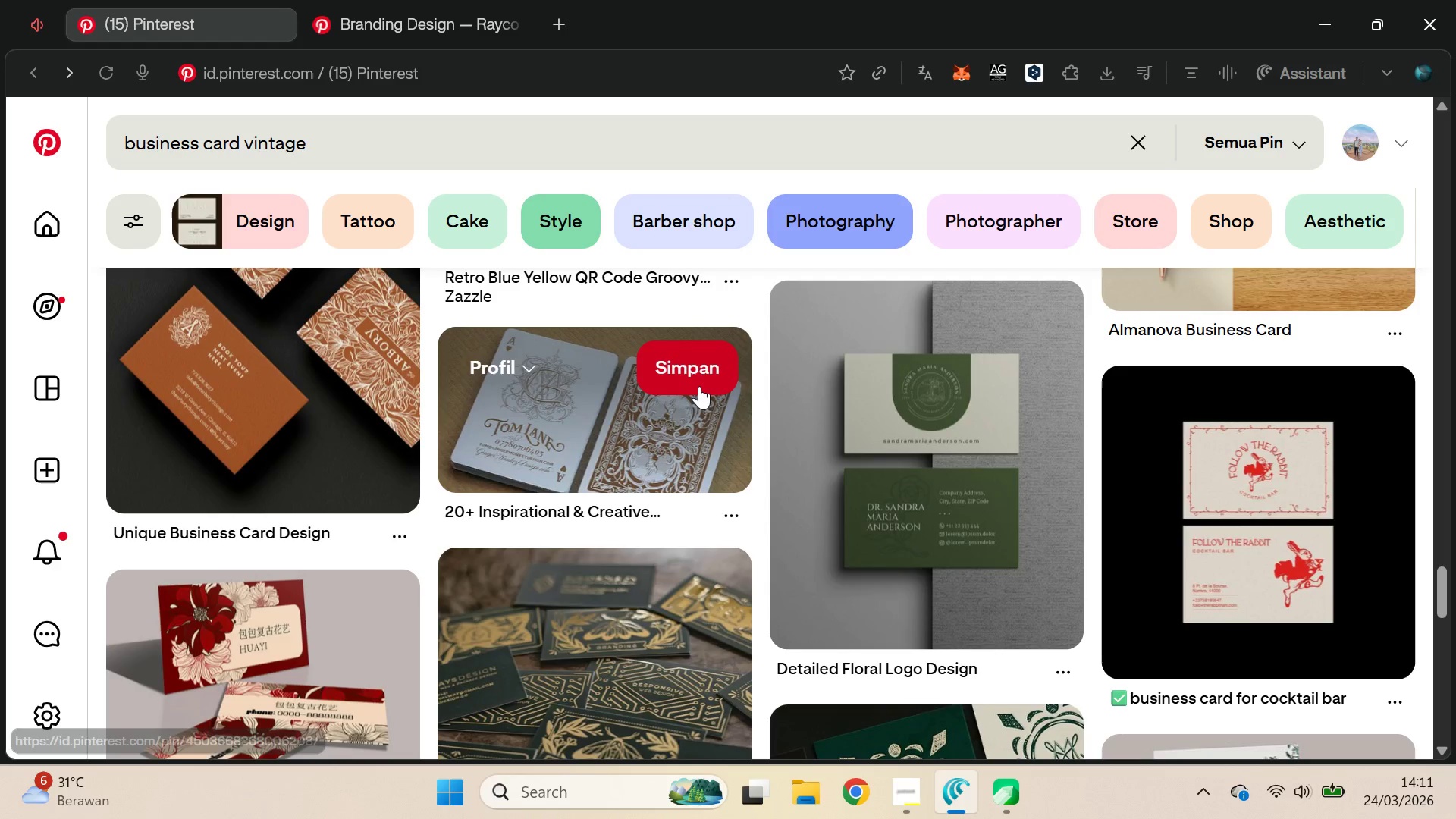 
key(Alt+Tab)
 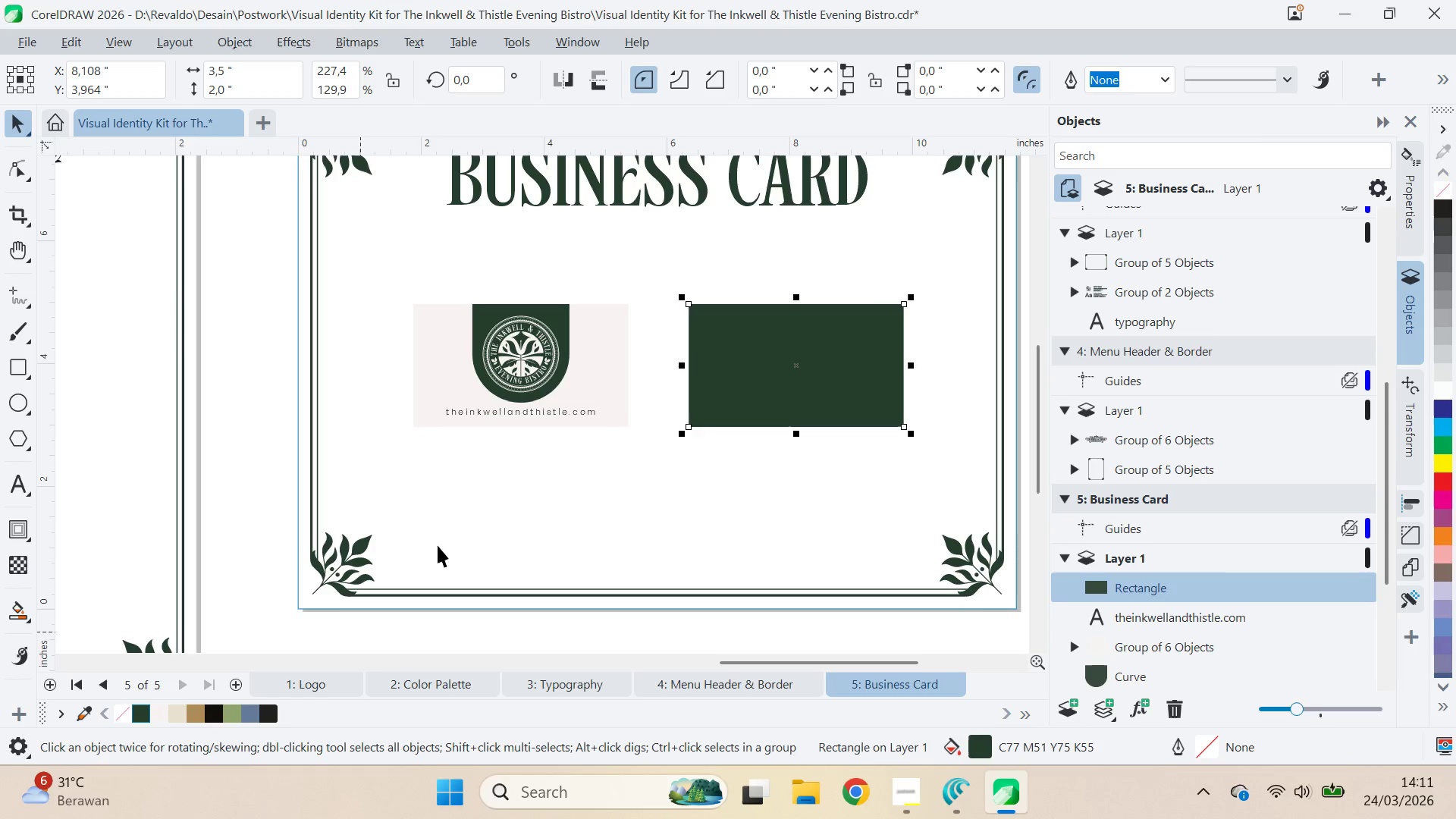 
type(qvq)
 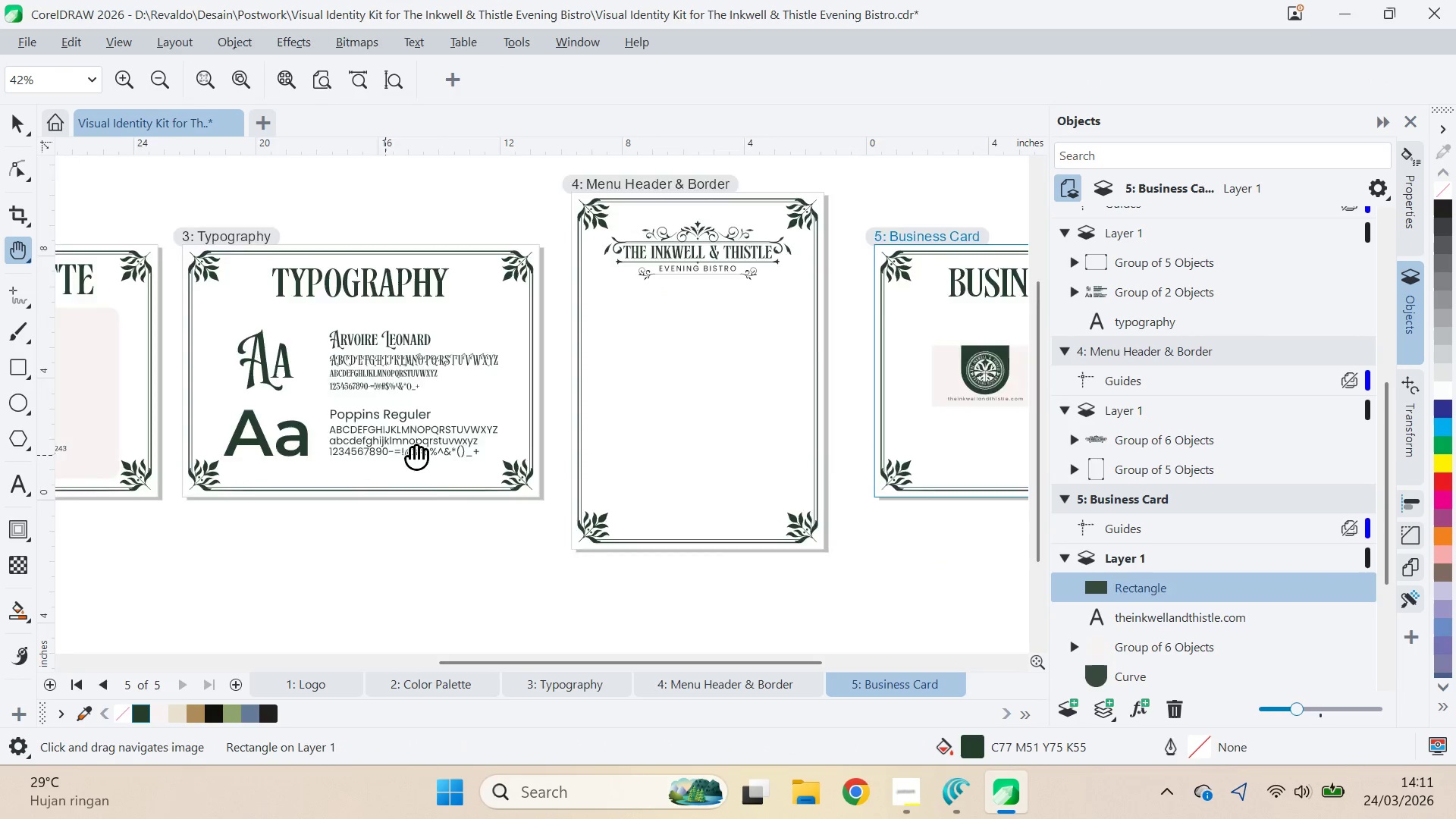 
left_click_drag(start_coordinate=[742, 391], to_coordinate=[542, 425])
 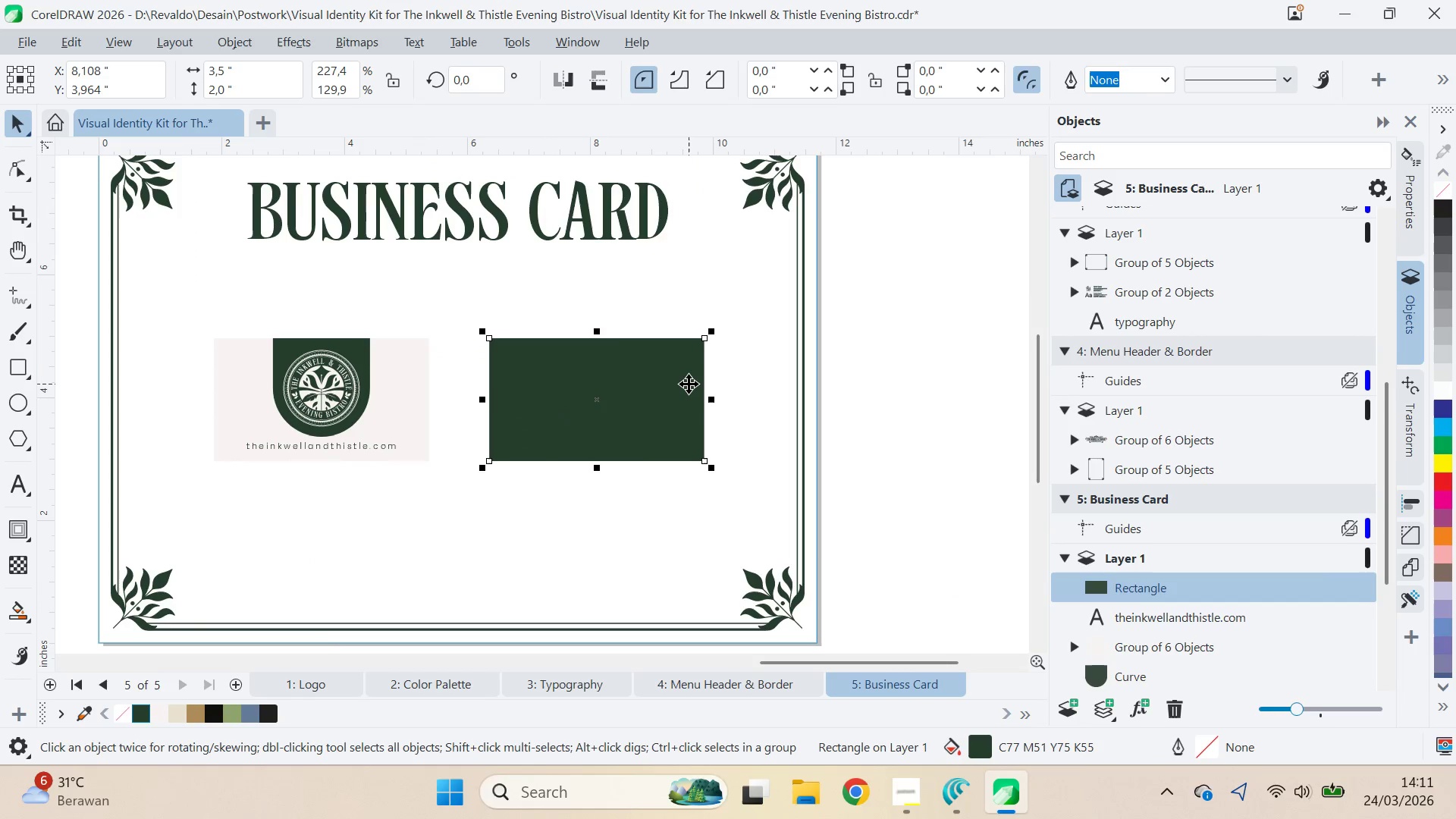 
left_click_drag(start_coordinate=[358, 450], to_coordinate=[828, 438])
 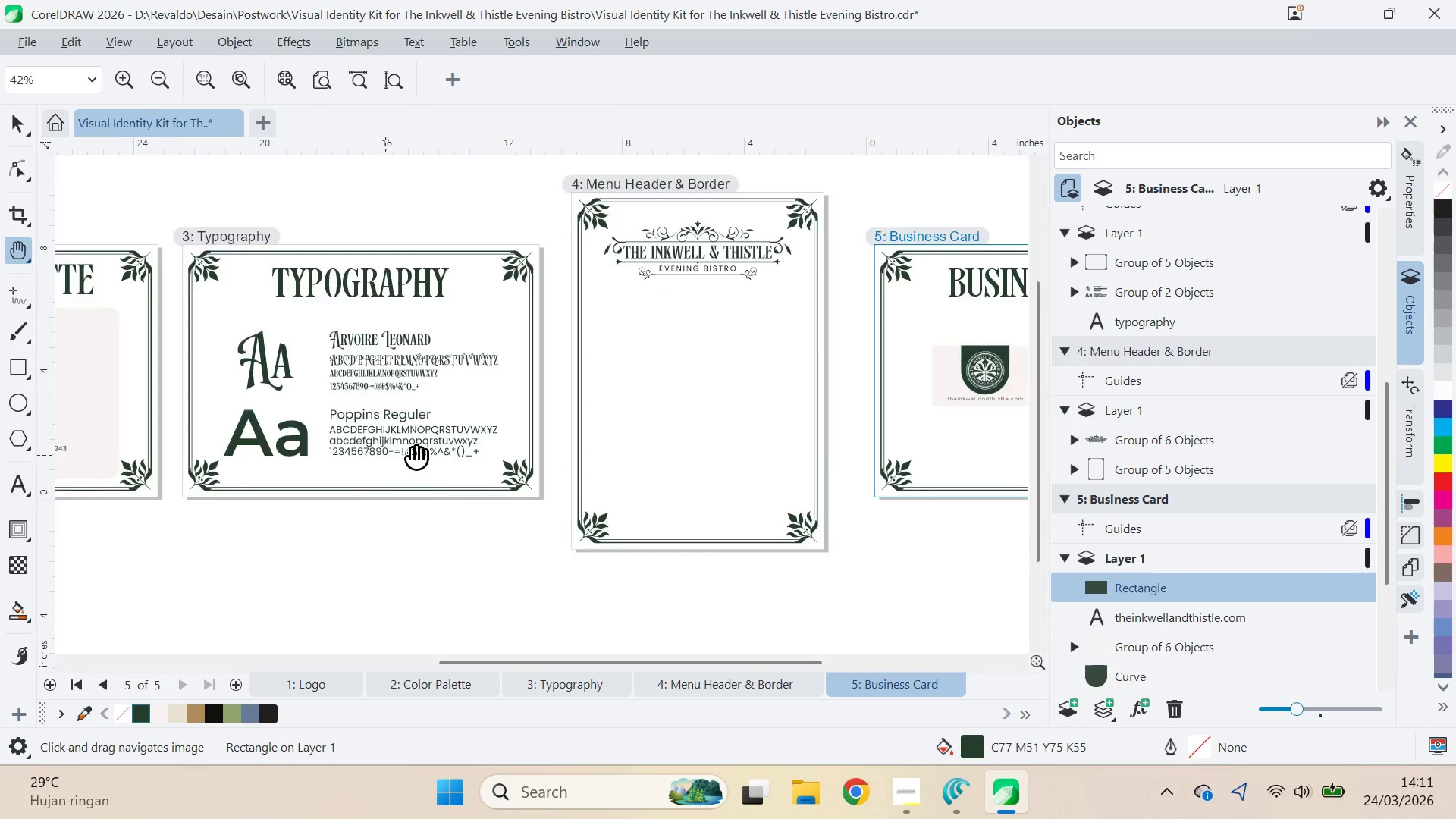 
scroll: coordinate [691, 383], scroll_direction: down, amount: 5.0
 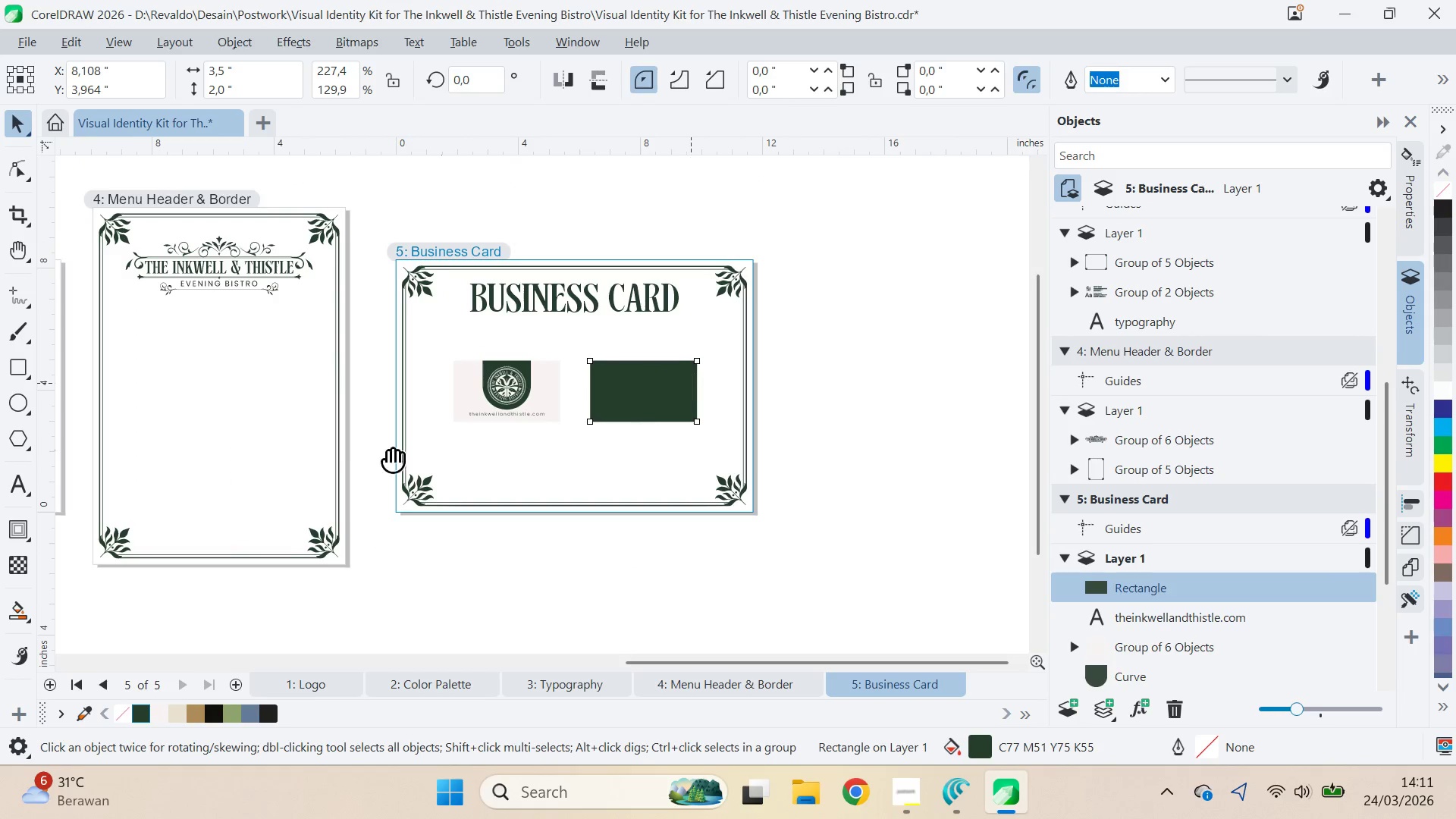 
left_click_drag(start_coordinate=[385, 455], to_coordinate=[778, 397])
 